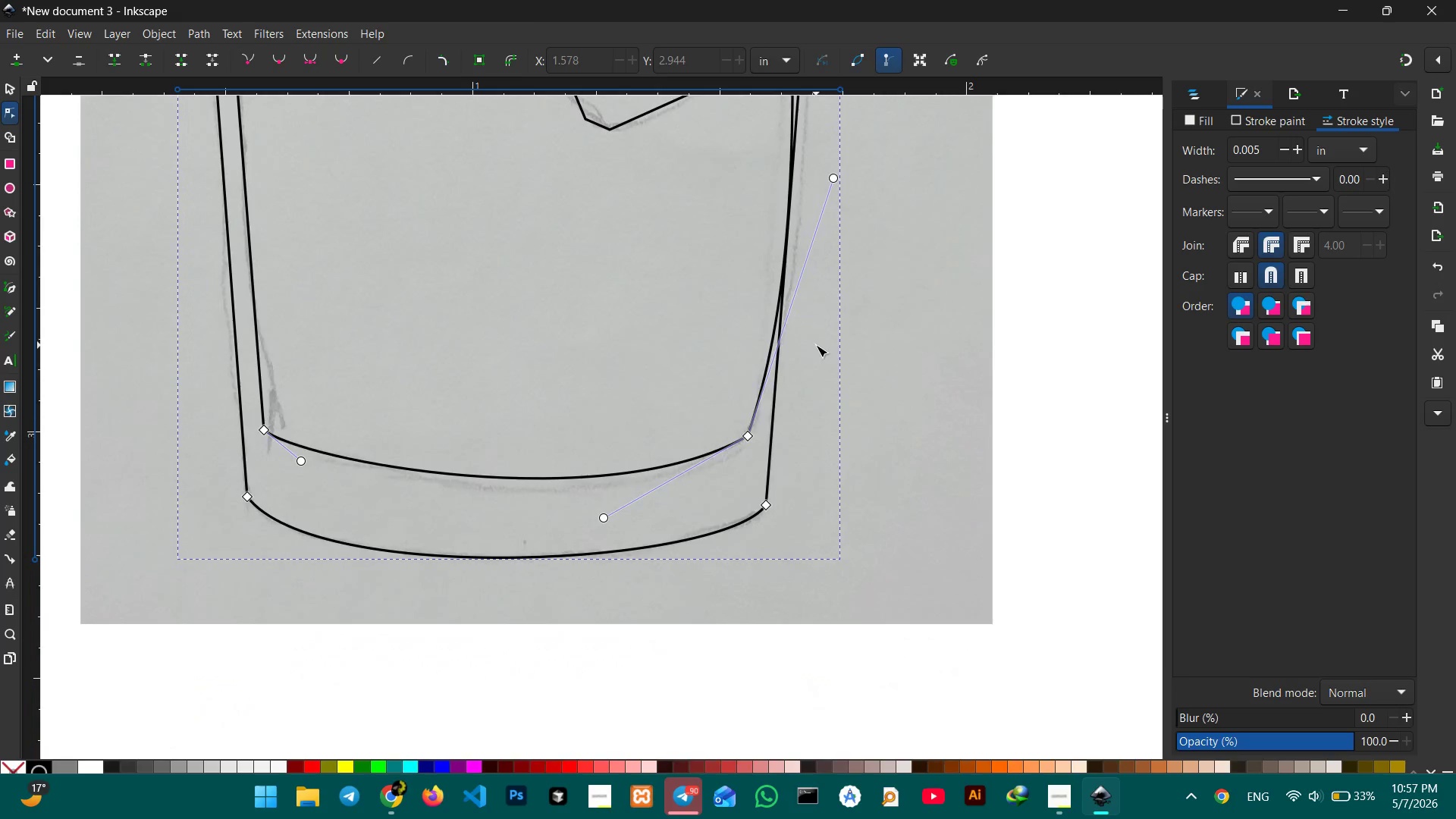 
key(Control+Z)
 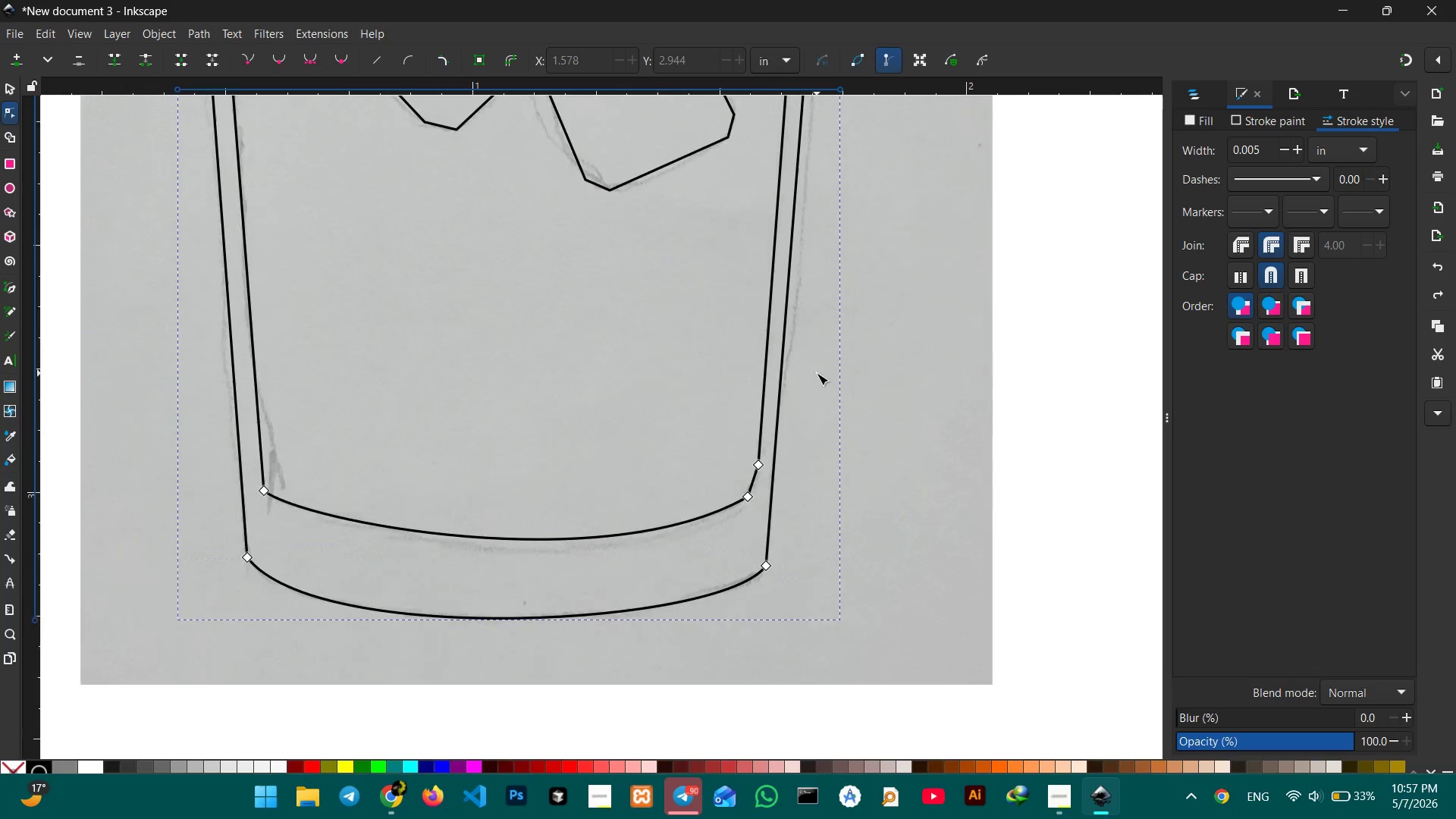 
scroll: coordinate [817, 373], scroll_direction: up, amount: 1.0
 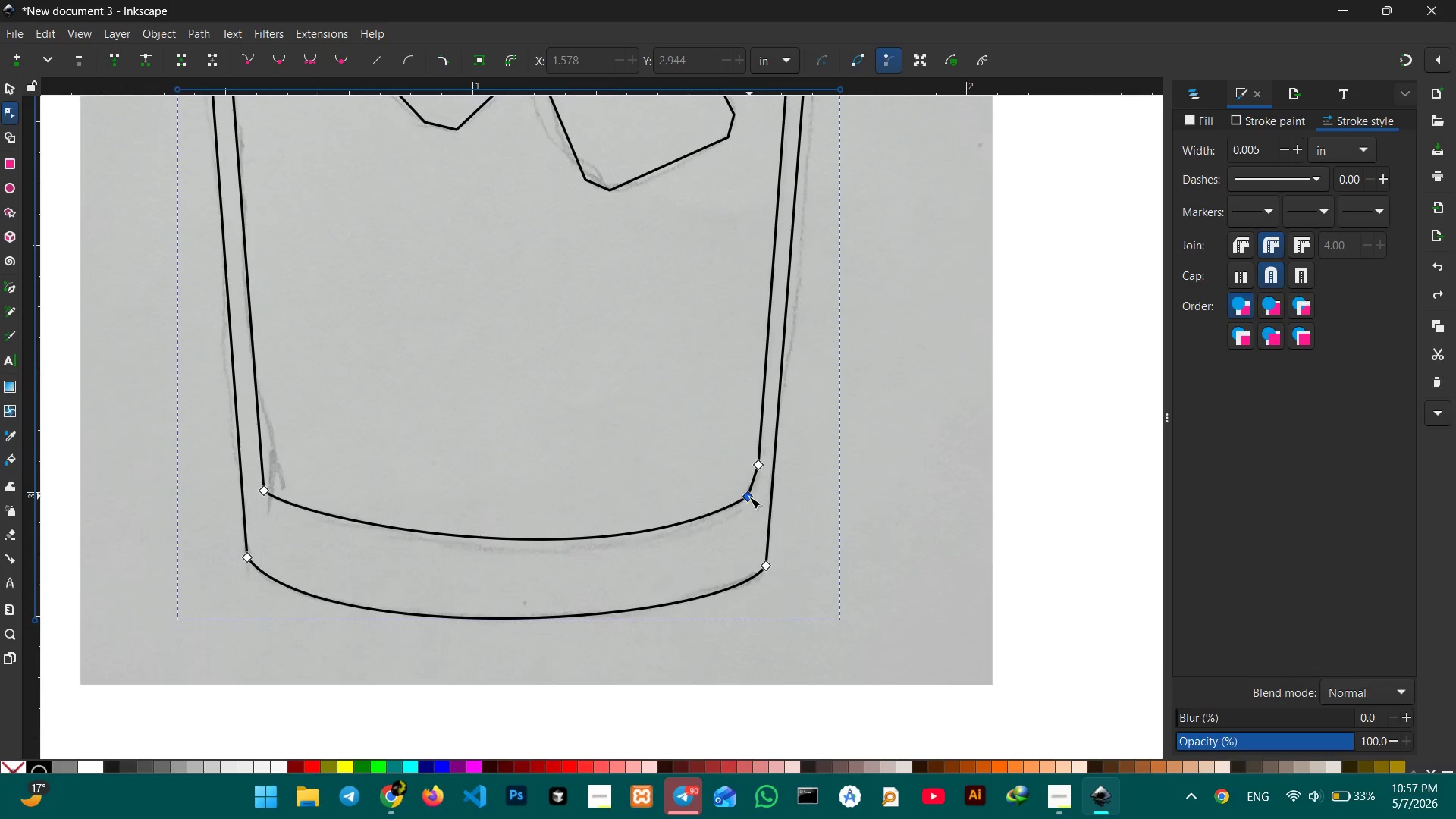 
left_click([749, 497])
 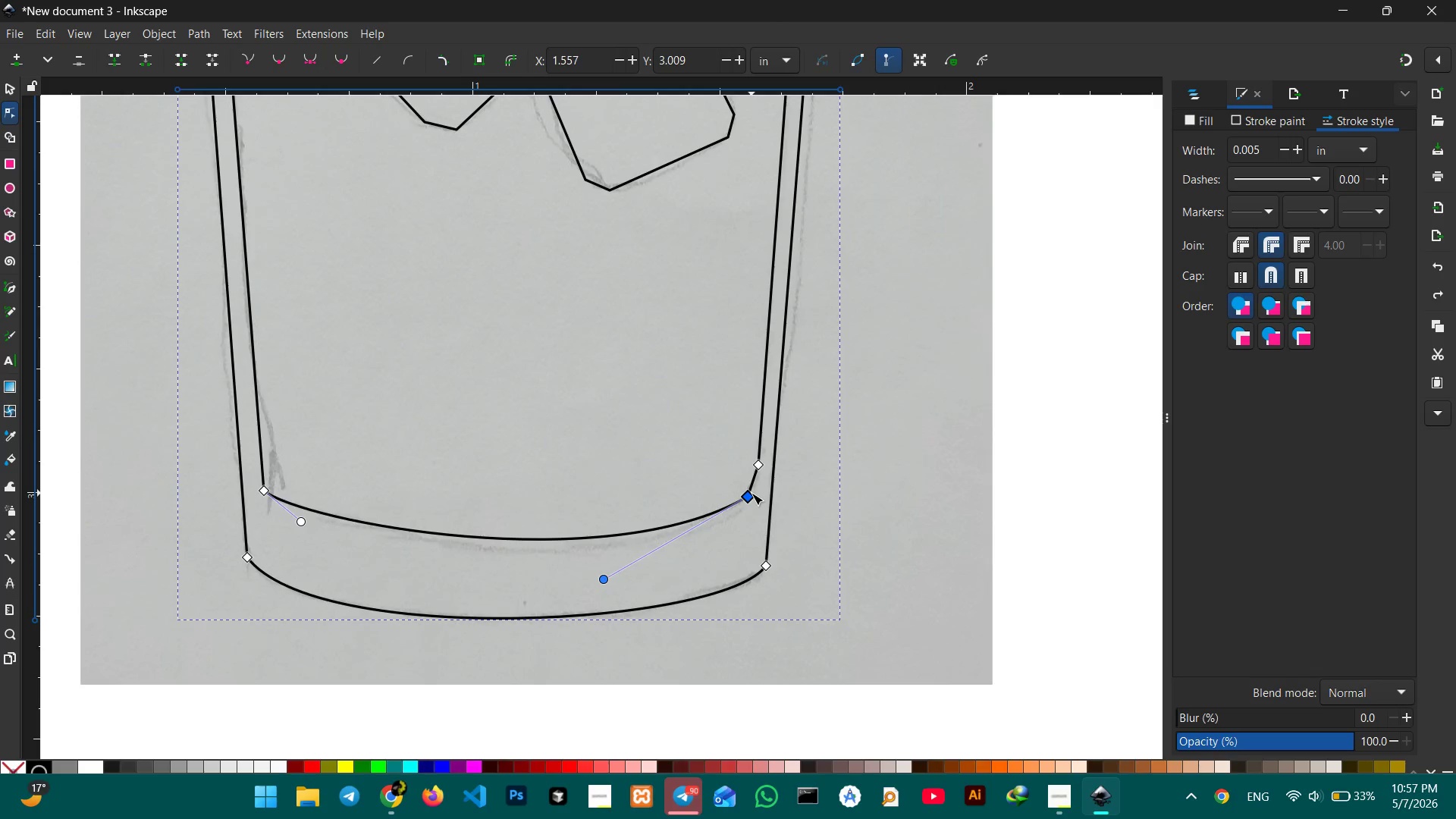 
key(Backspace)
 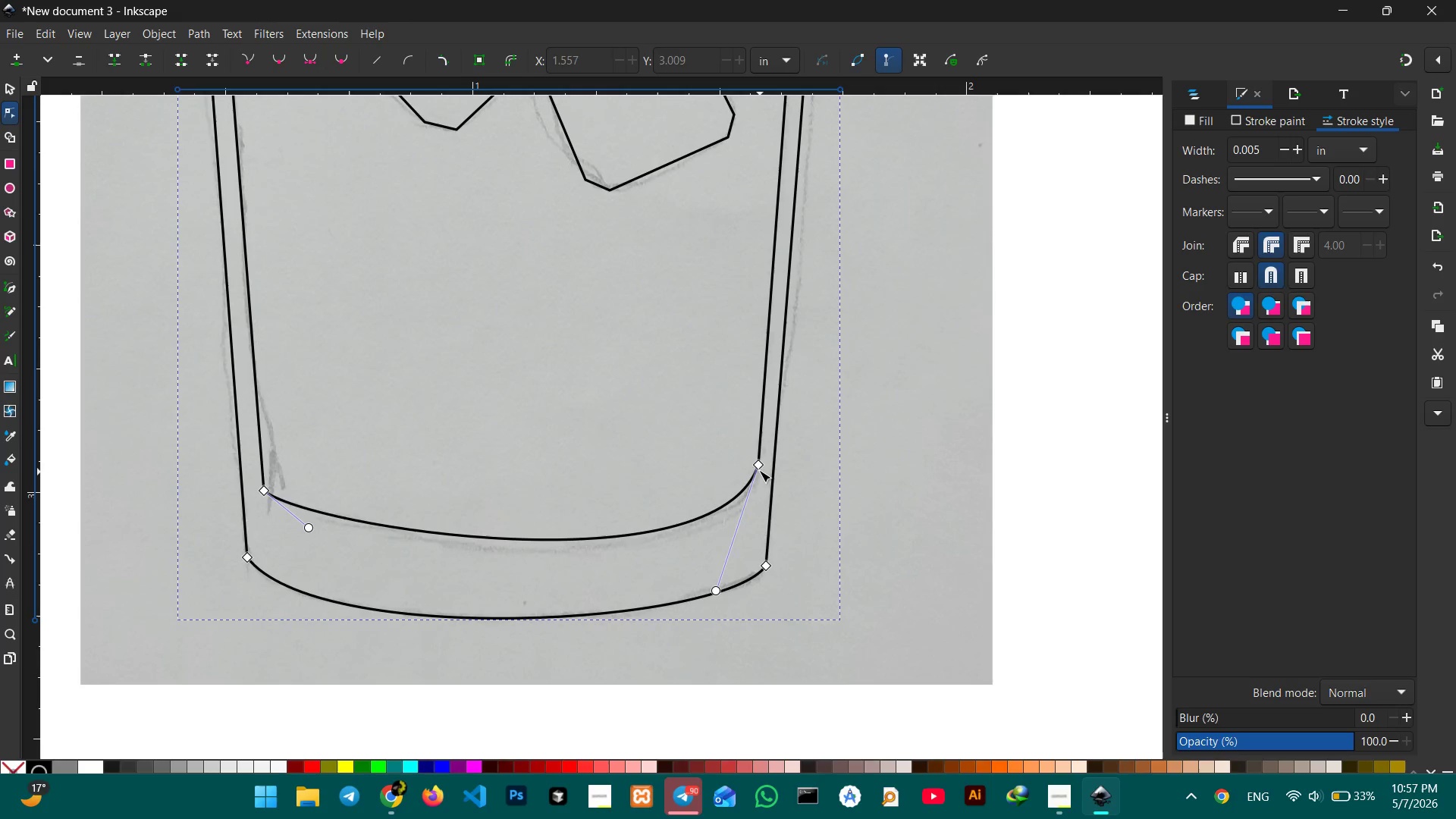 
left_click_drag(start_coordinate=[759, 470], to_coordinate=[757, 482])
 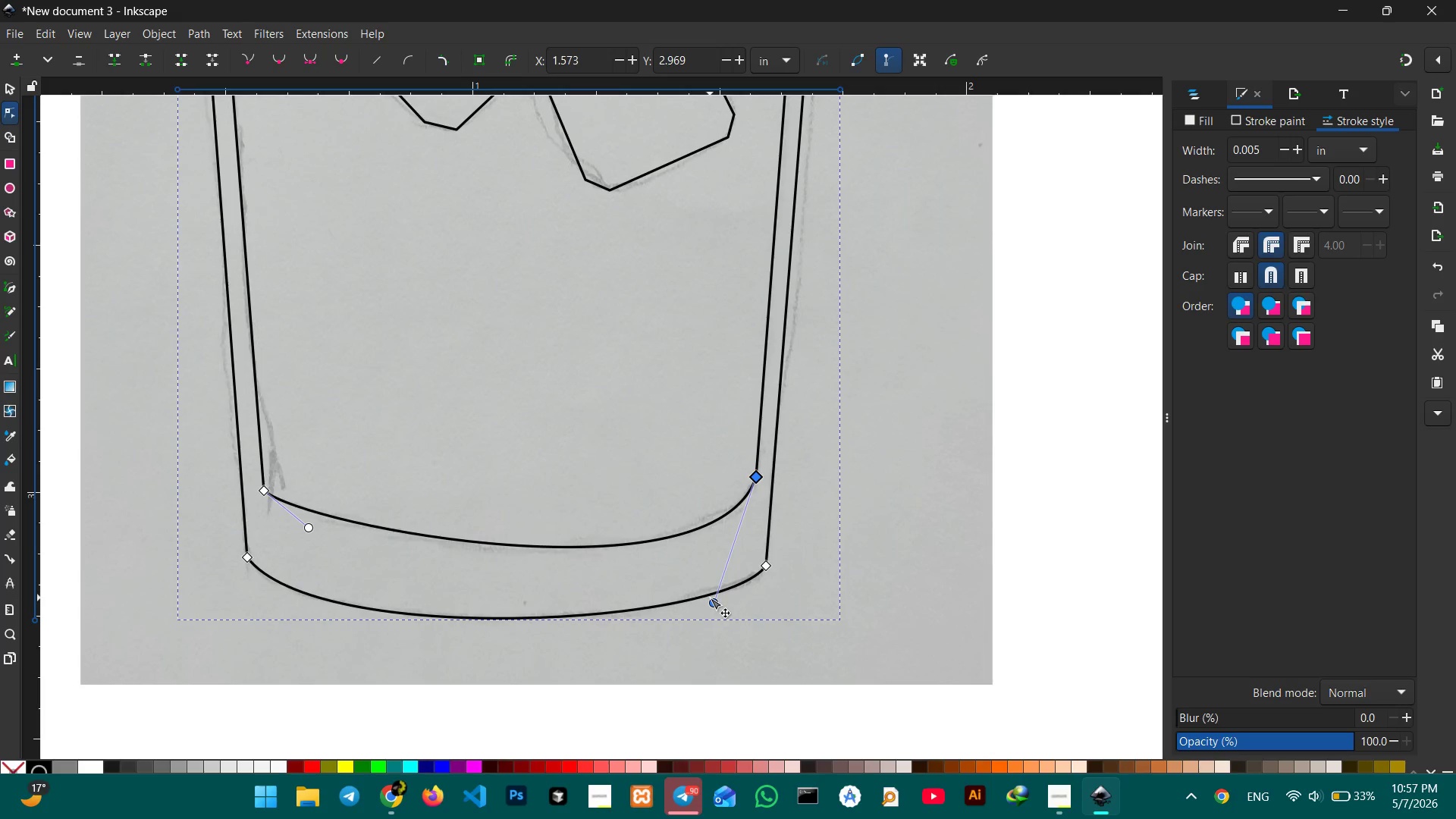 
left_click_drag(start_coordinate=[710, 598], to_coordinate=[705, 573])
 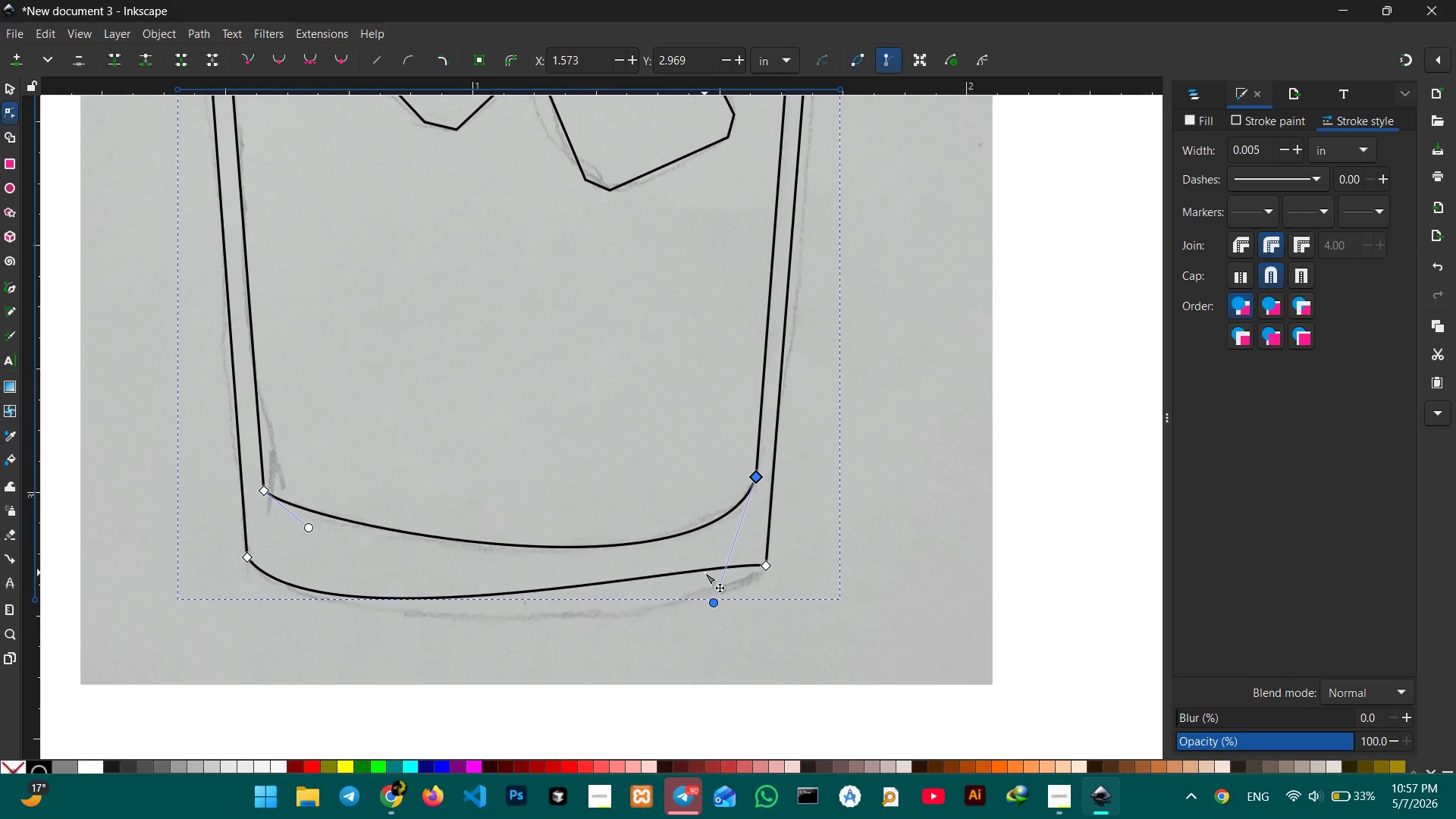 
key(Control+Z)
 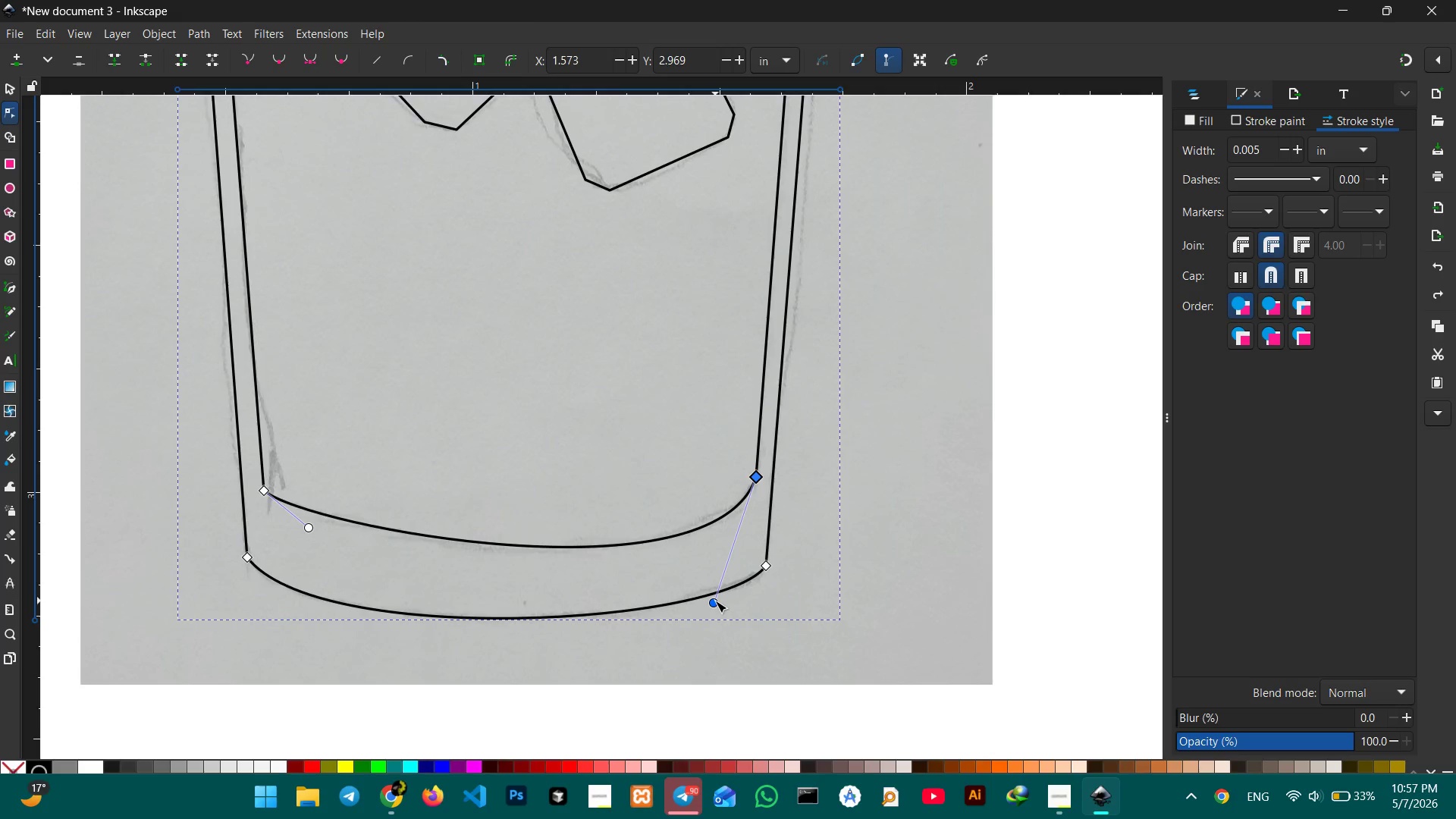 
left_click_drag(start_coordinate=[715, 601], to_coordinate=[705, 570])
 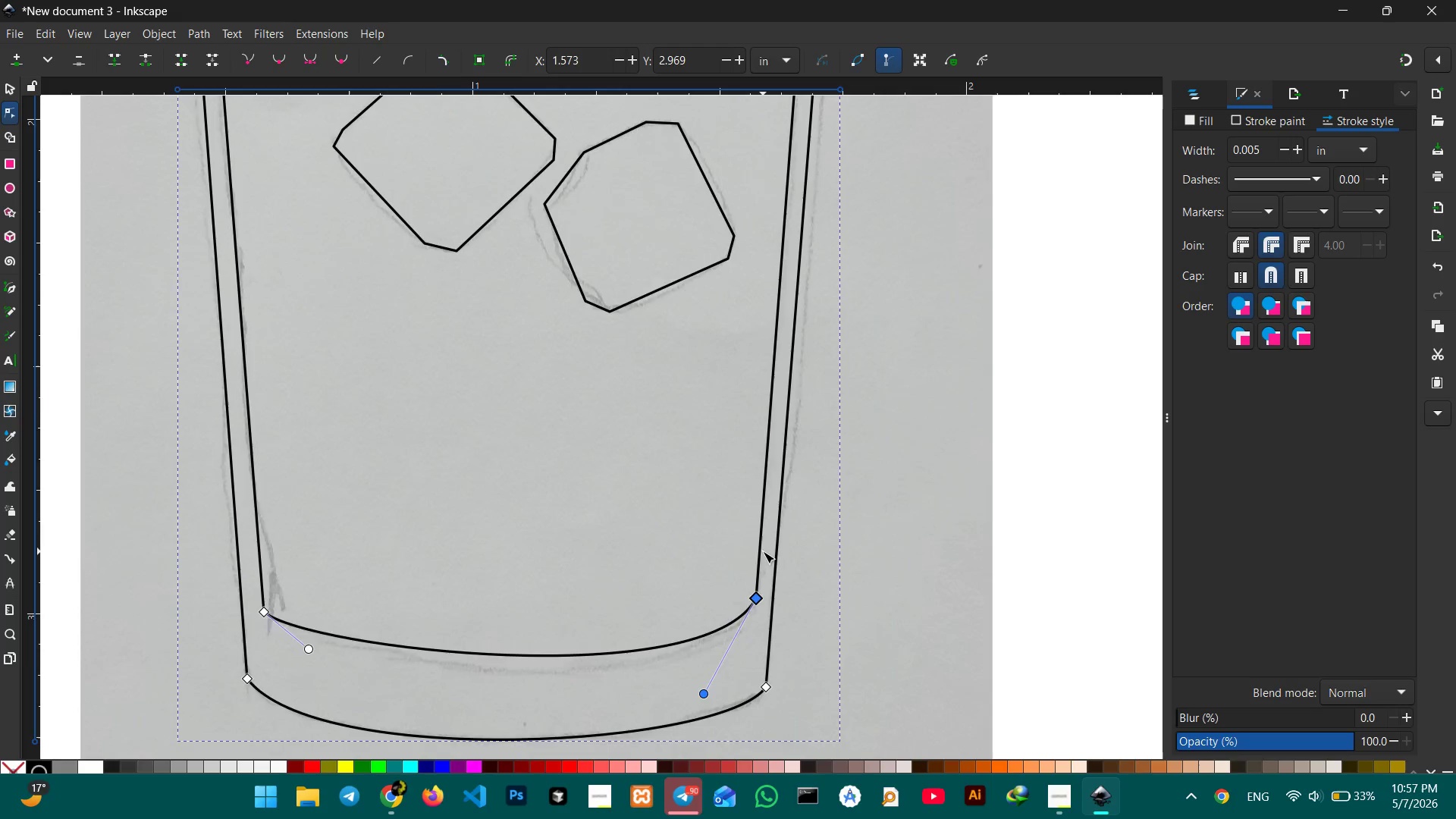 
scroll: coordinate [763, 551], scroll_direction: up, amount: 10.0
 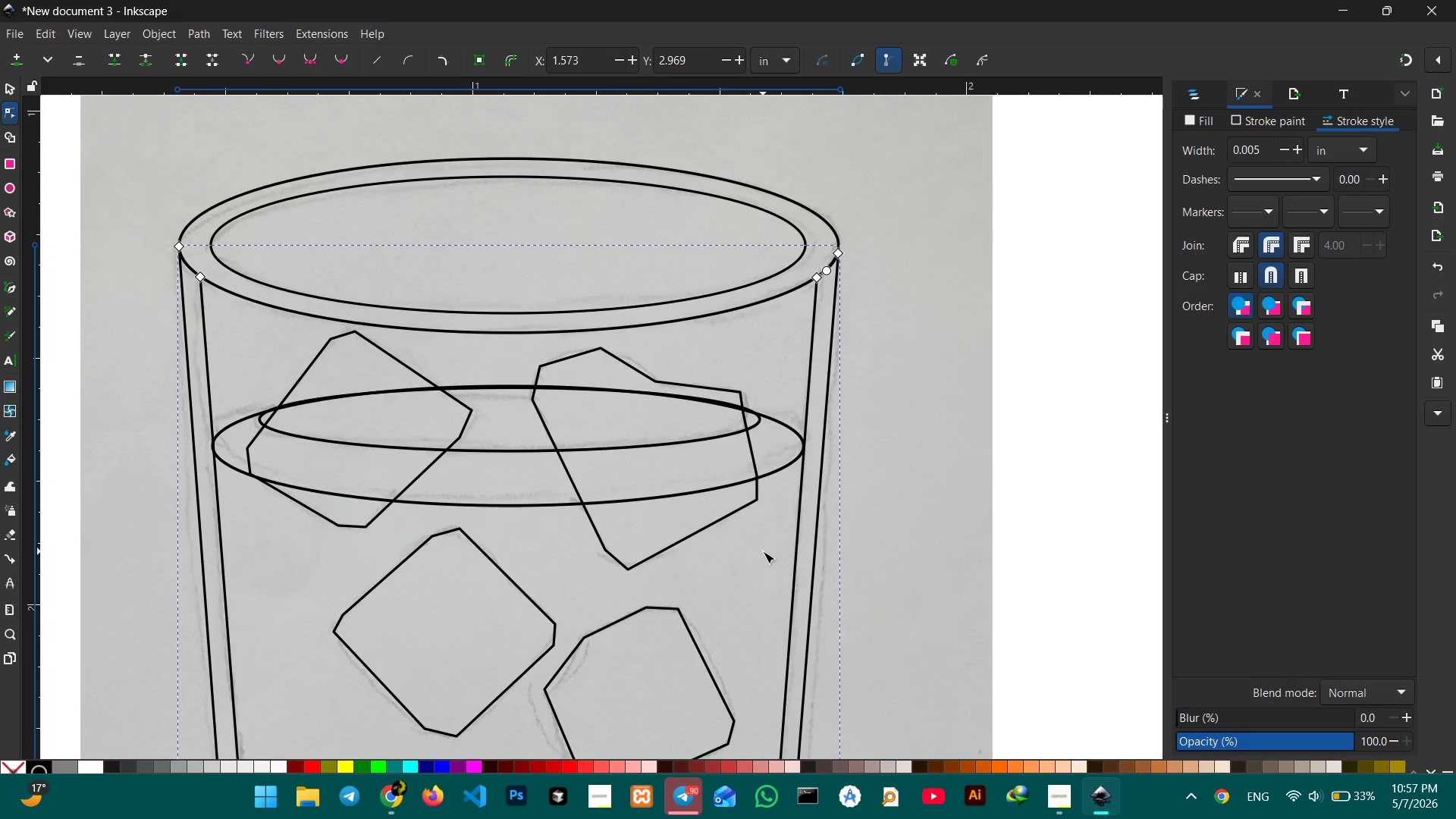 
wait(12.47)
 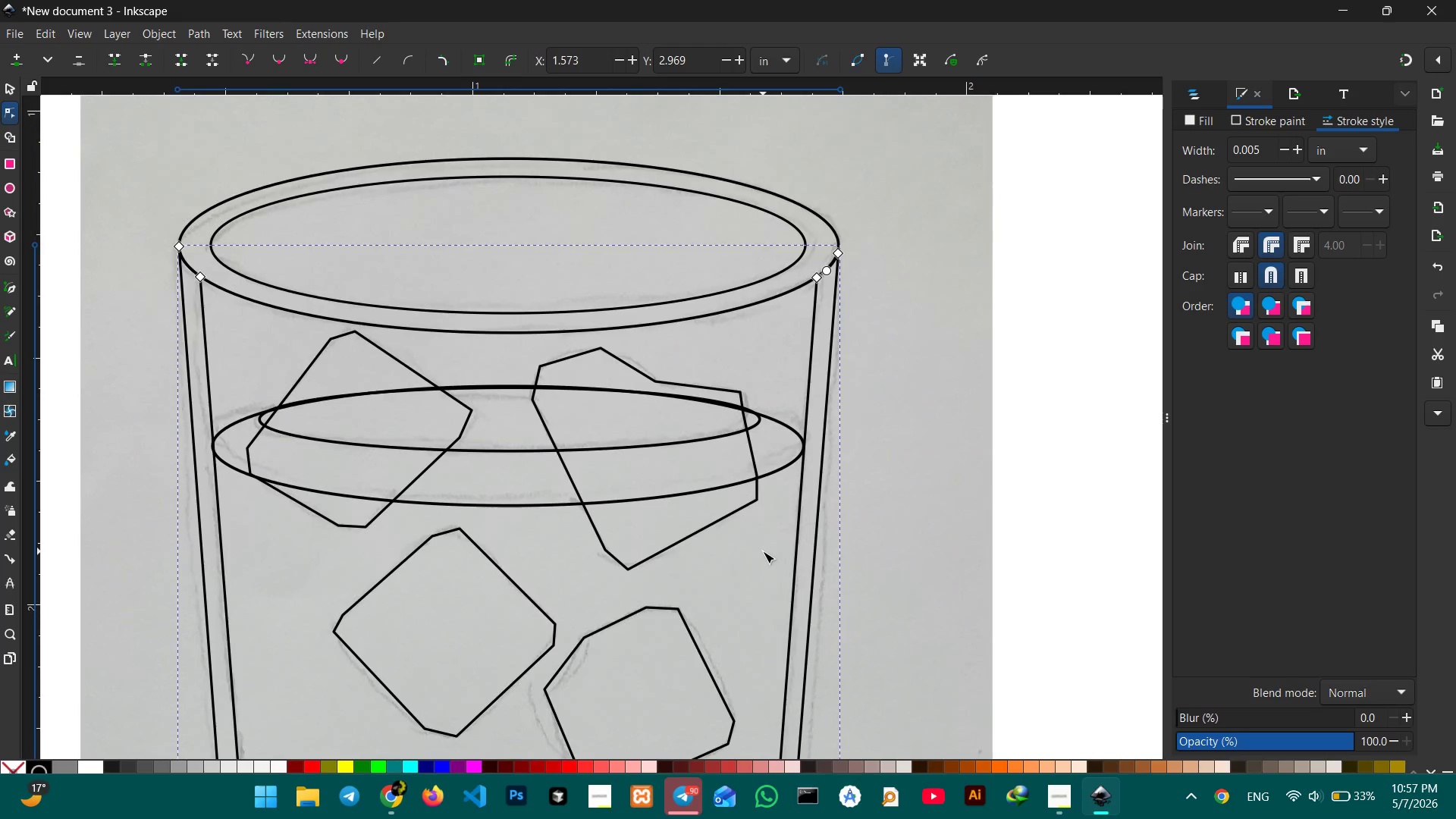 
left_click([454, 398])
 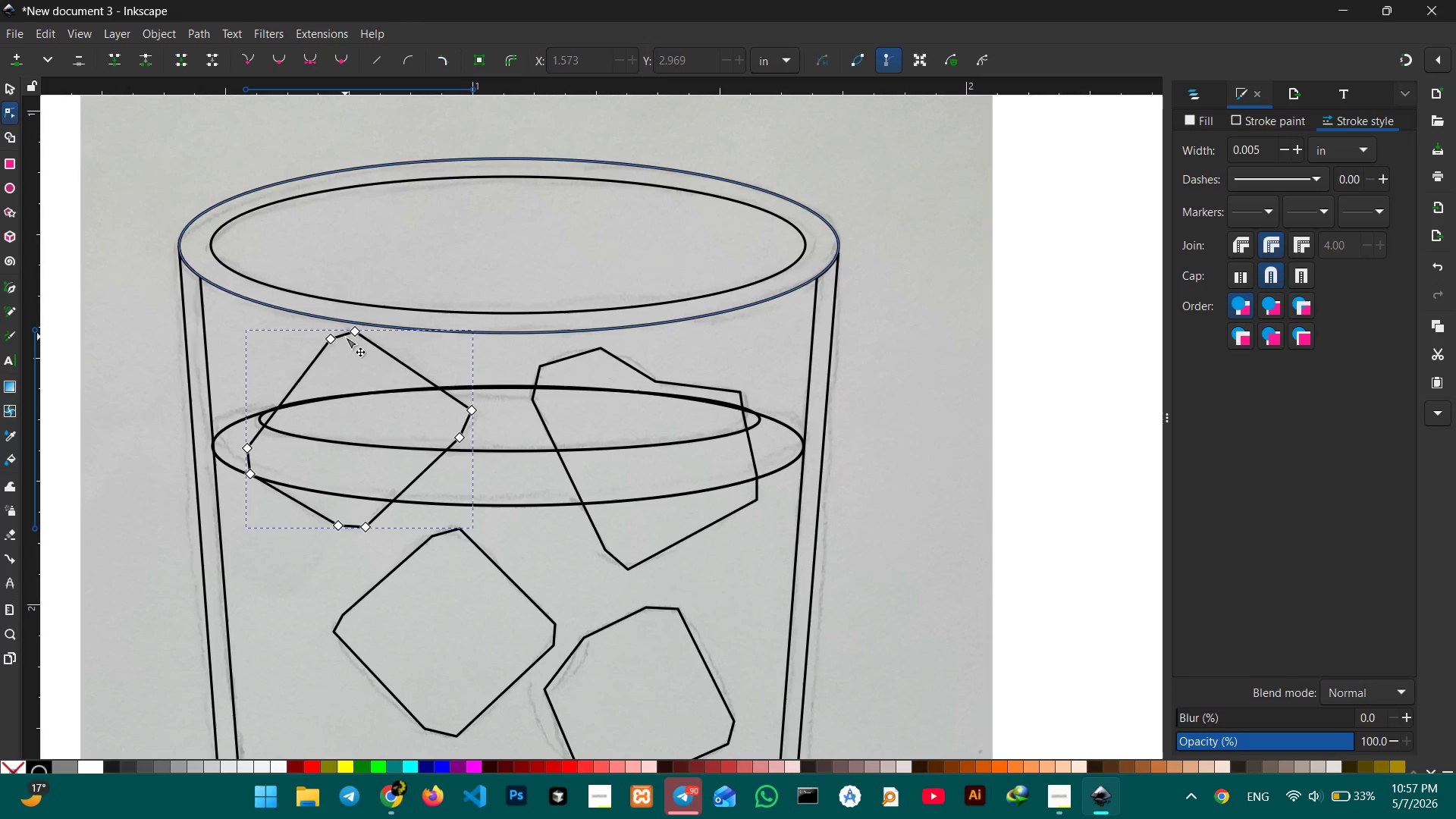 
left_click_drag(start_coordinate=[344, 337], to_coordinate=[340, 332])
 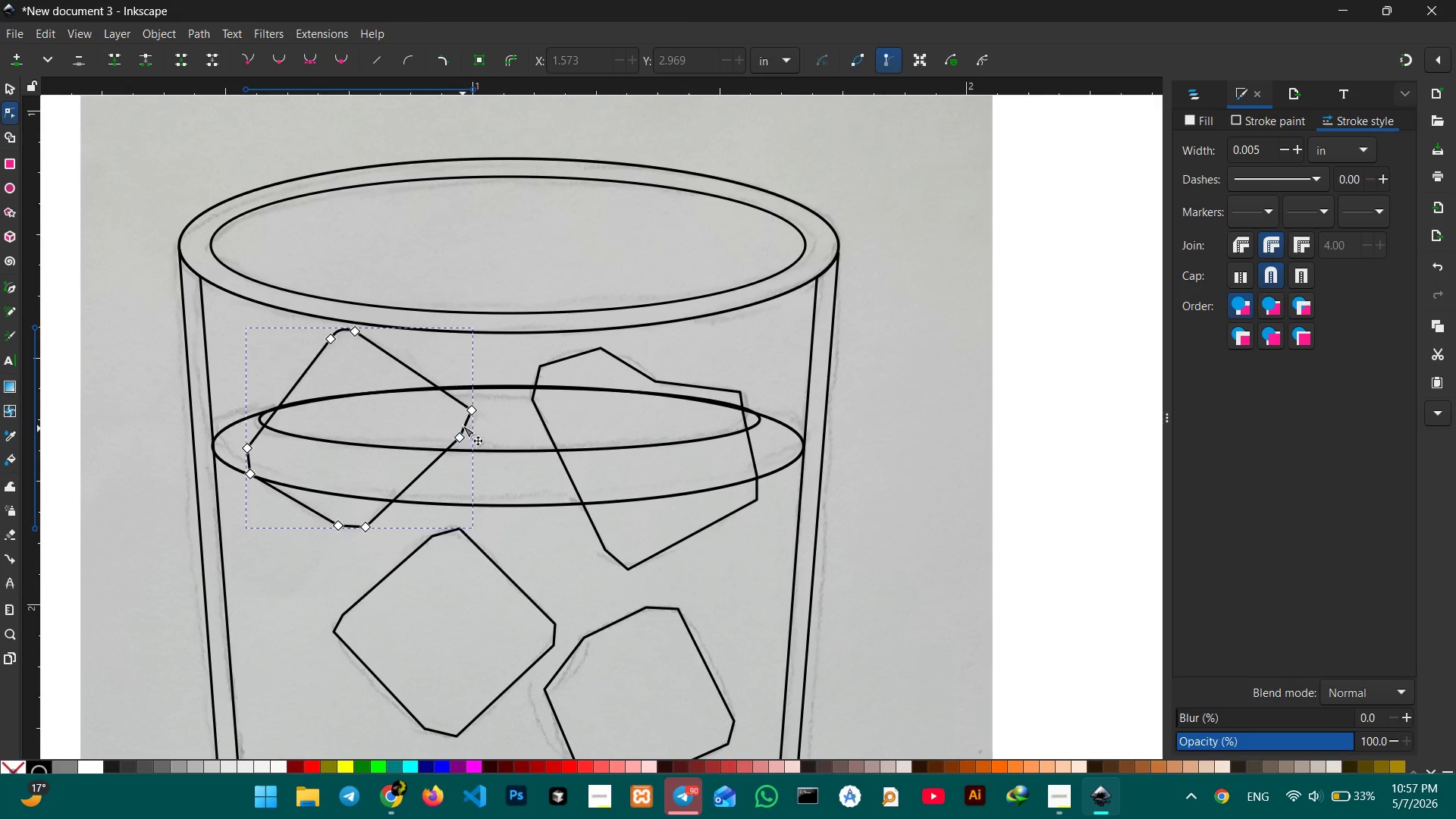 
left_click_drag(start_coordinate=[463, 425], to_coordinate=[467, 426])
 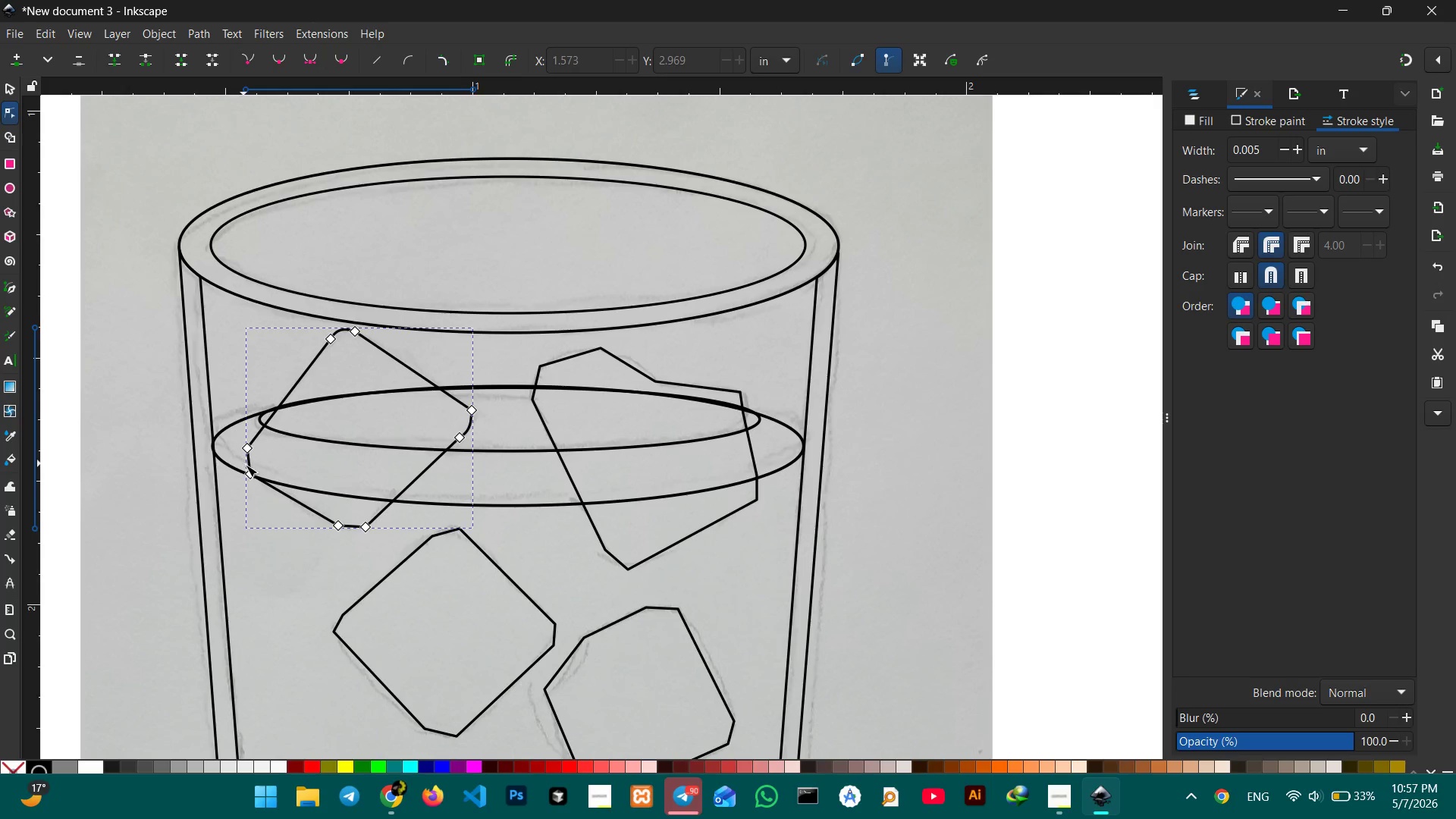 
left_click_drag(start_coordinate=[247, 464], to_coordinate=[243, 464])
 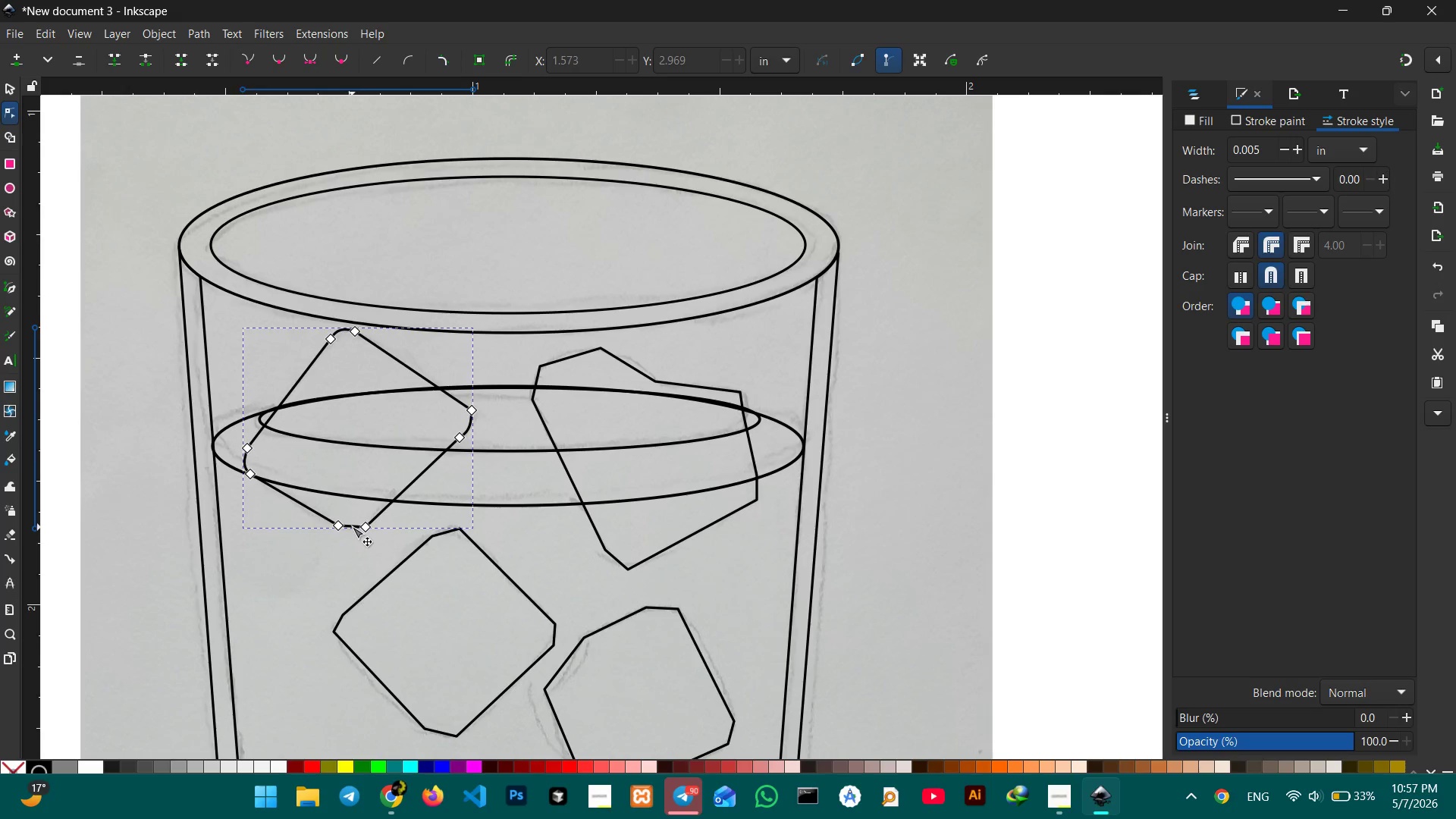 
left_click_drag(start_coordinate=[351, 526], to_coordinate=[351, 532])
 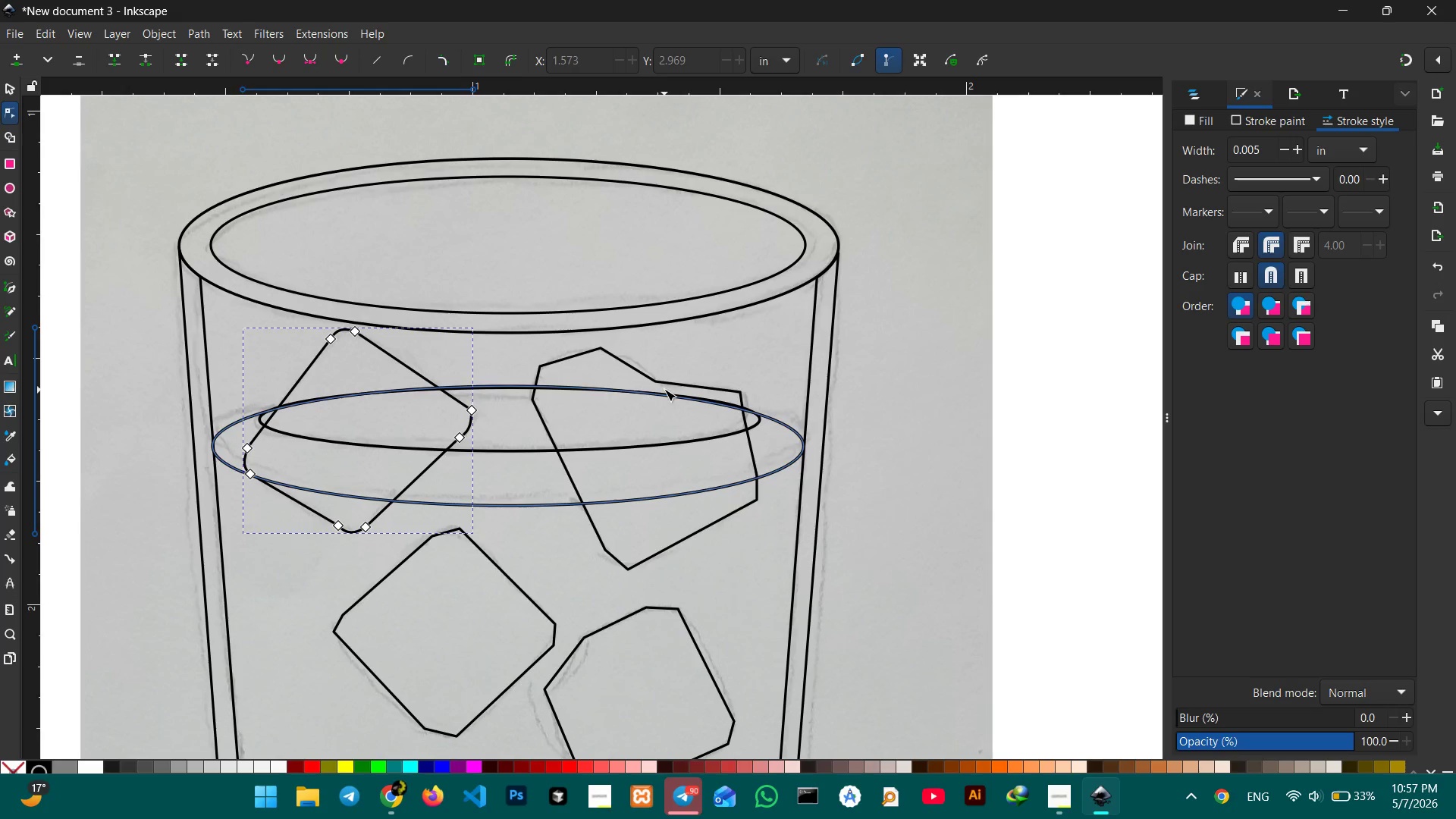 
left_click([664, 387])
 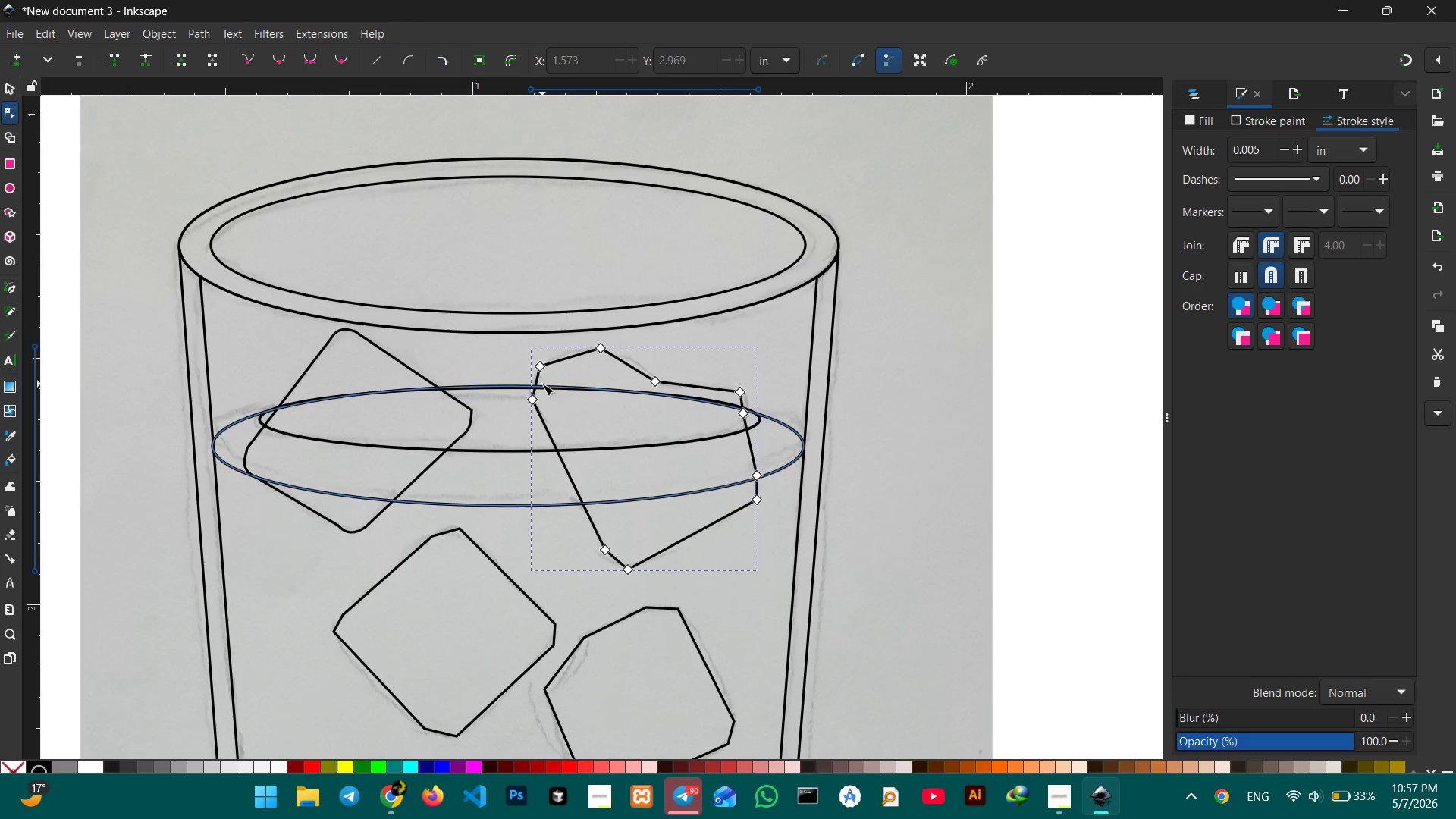 
left_click_drag(start_coordinate=[542, 384], to_coordinate=[528, 381])
 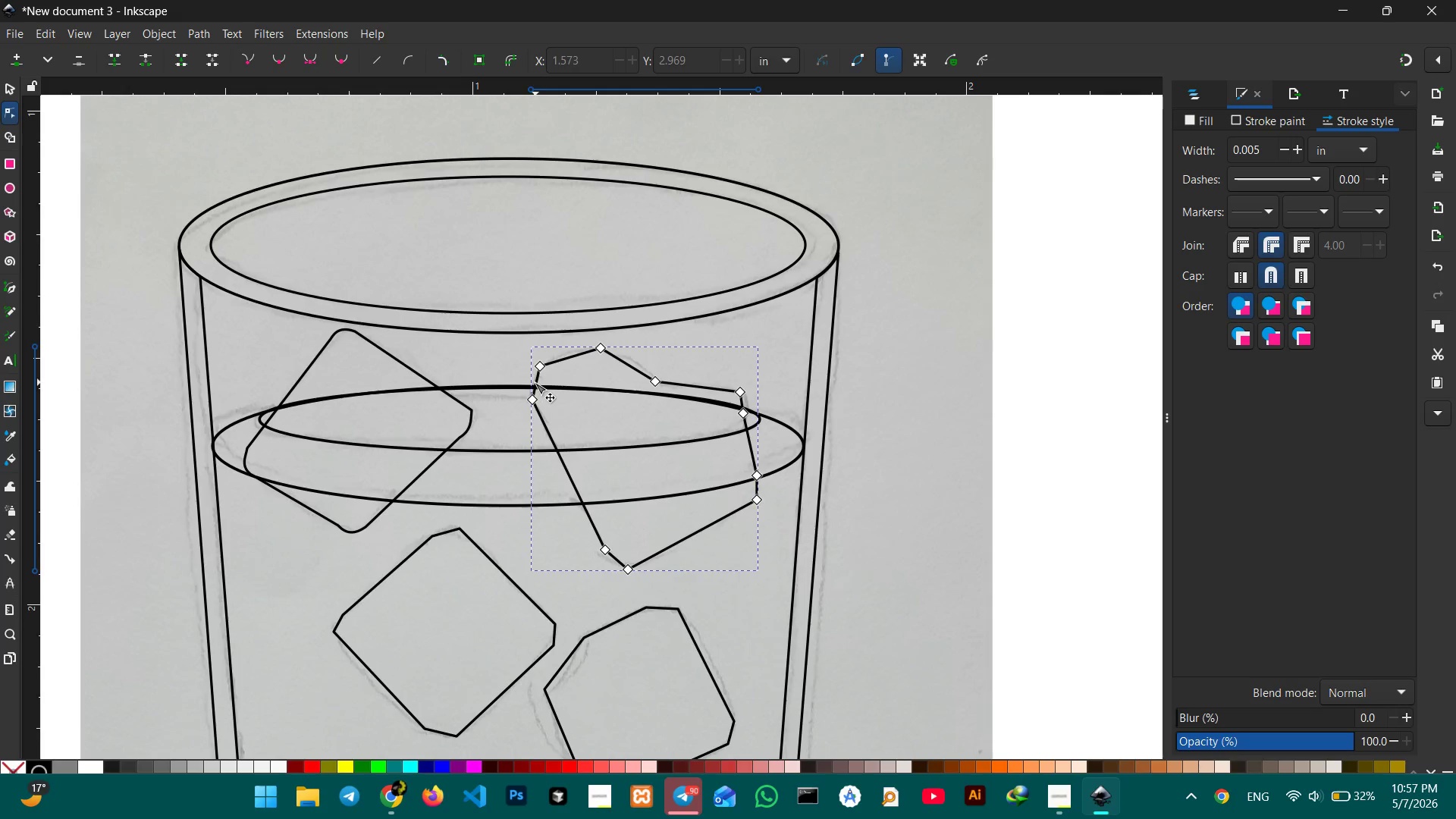 
left_click_drag(start_coordinate=[535, 382], to_coordinate=[528, 381])
 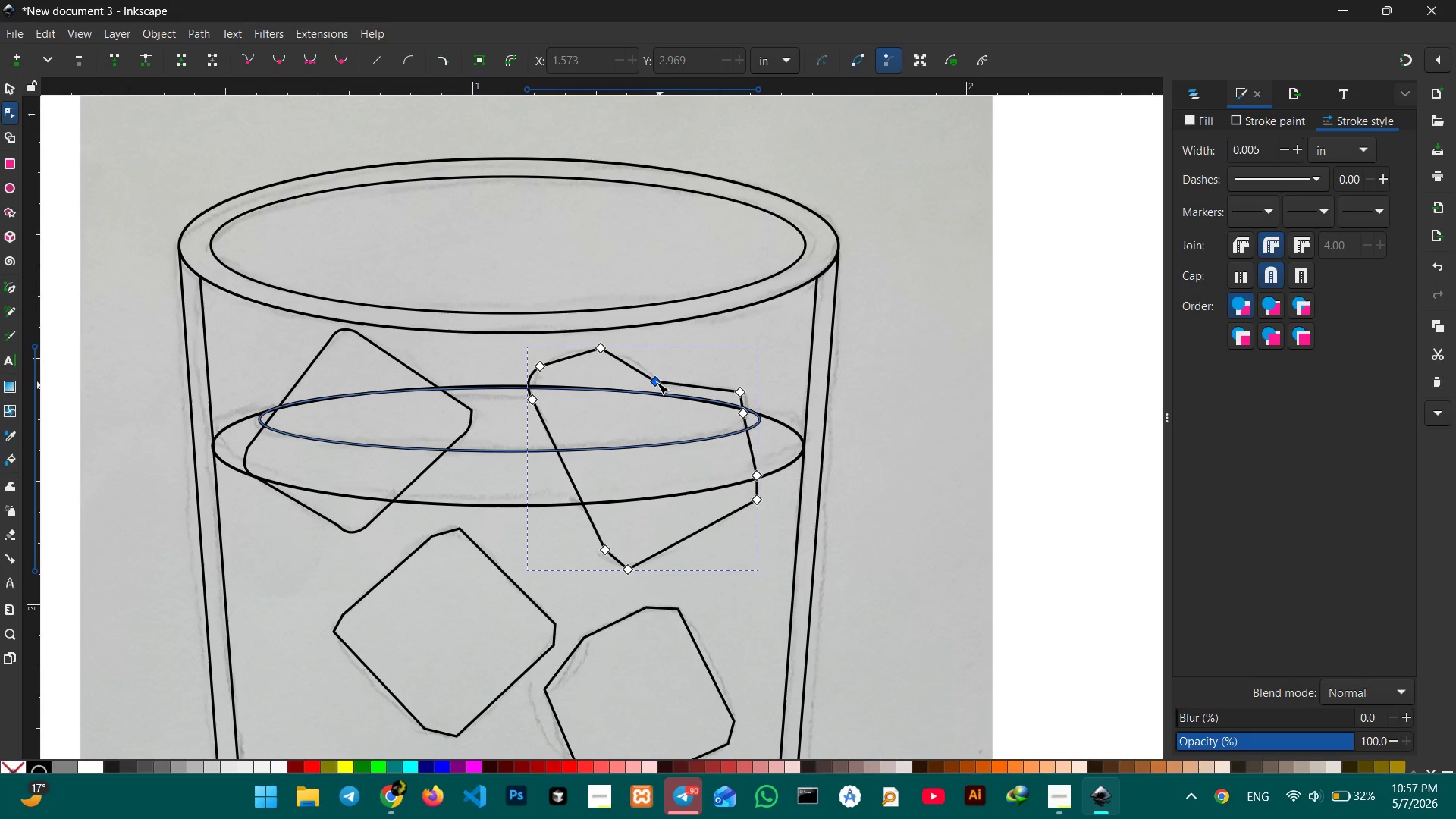 
left_click([654, 379])
 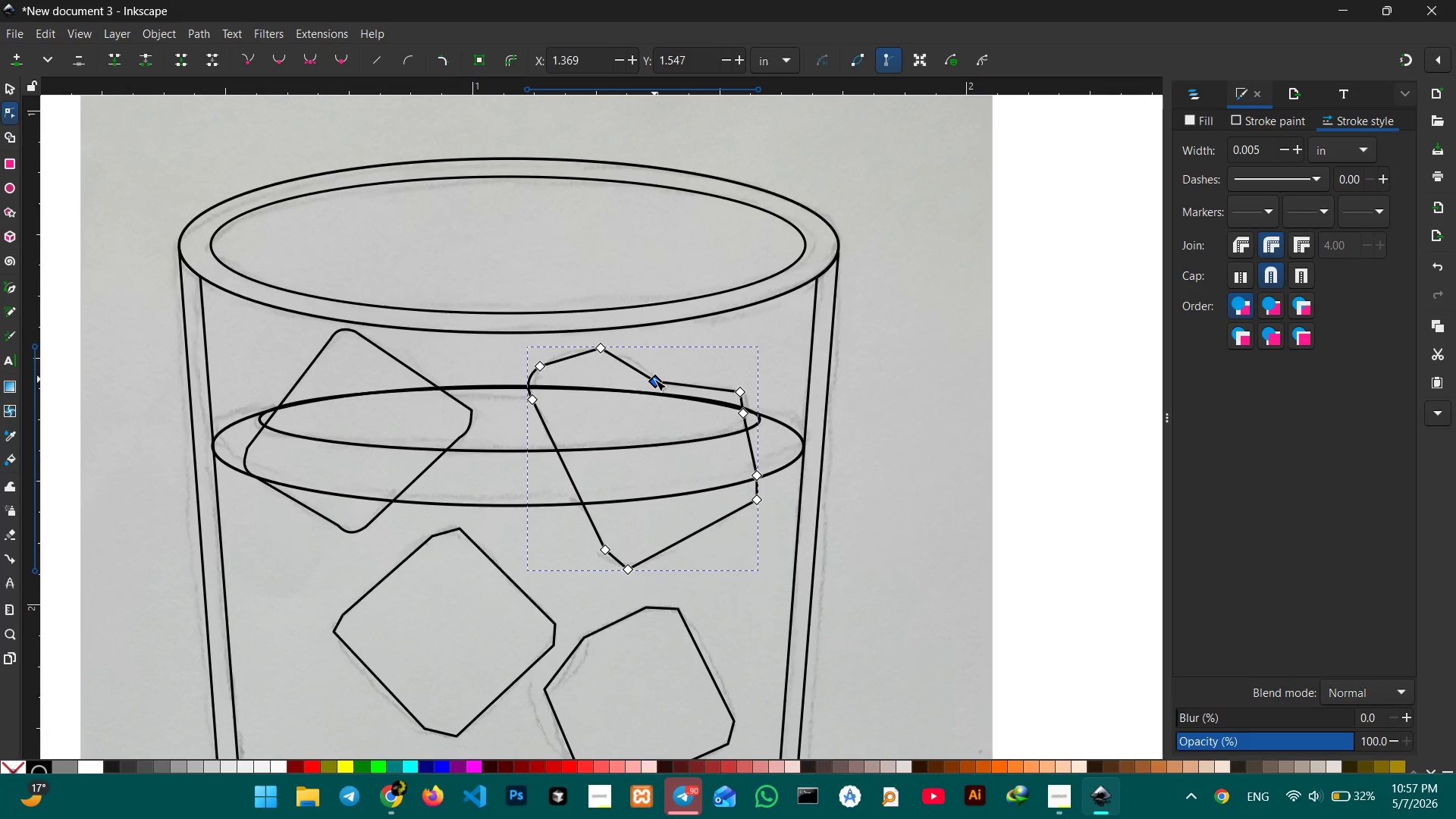 
key(Backspace)
 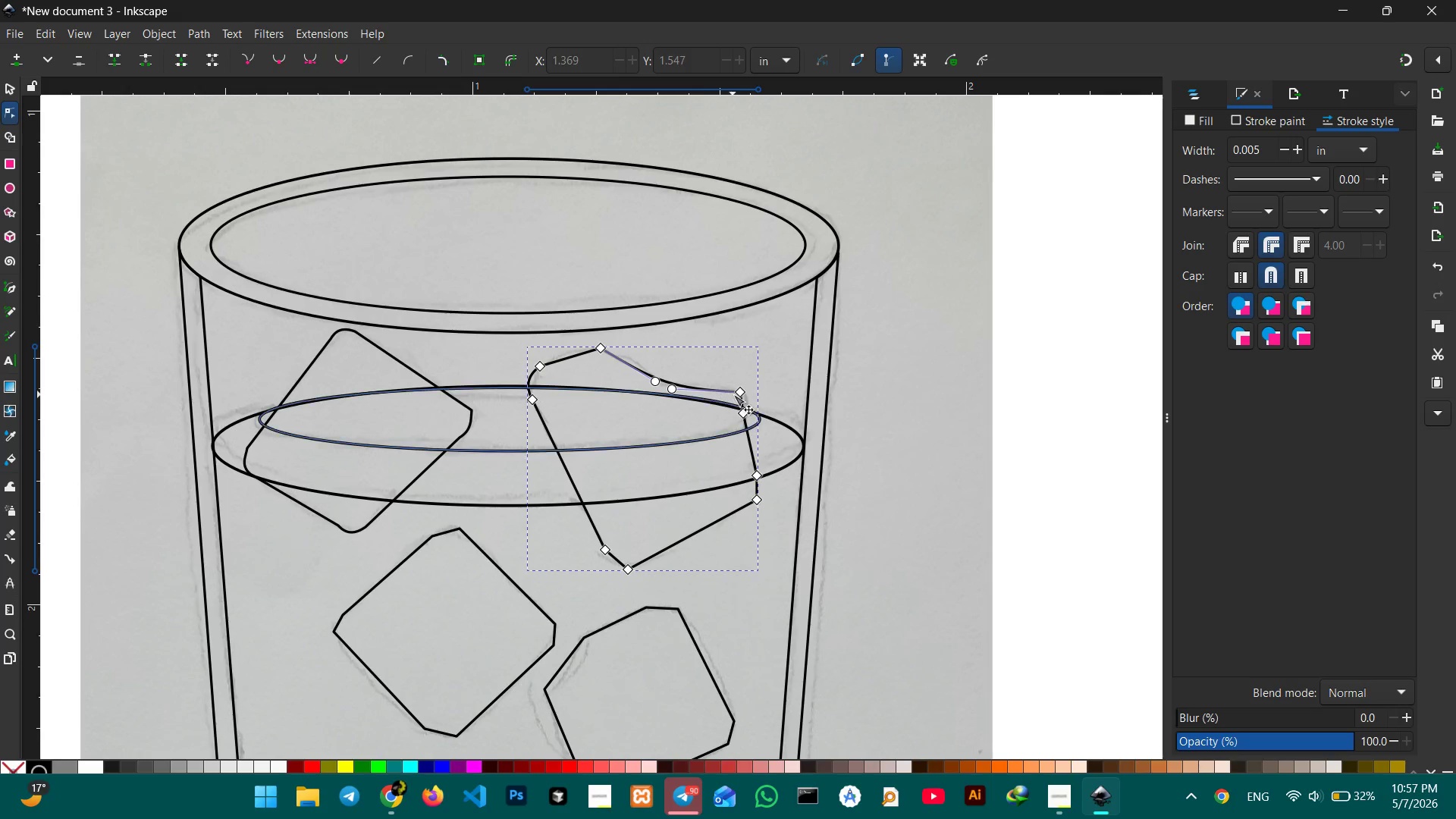 
left_click([739, 395])
 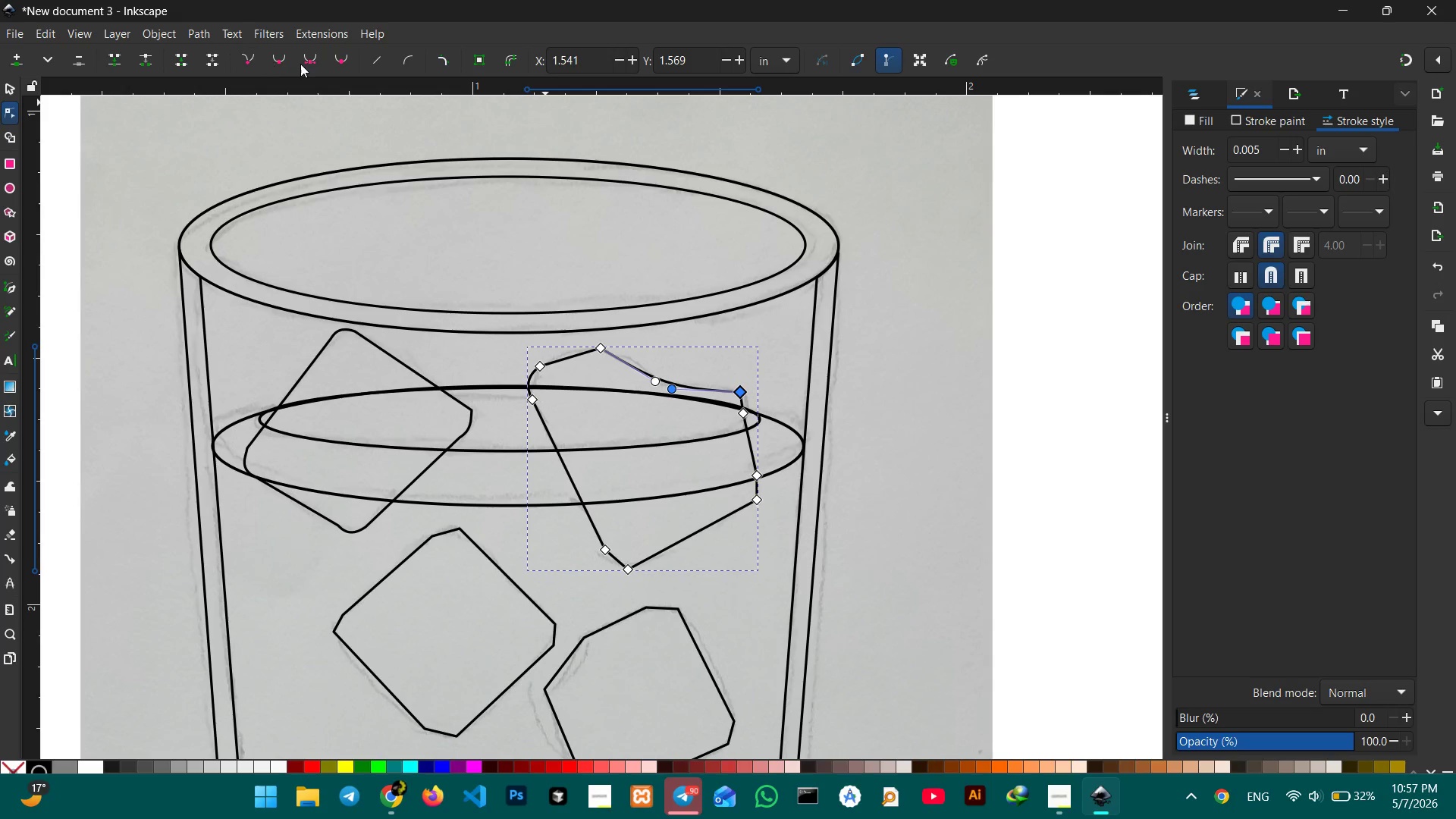 
left_click([311, 61])
 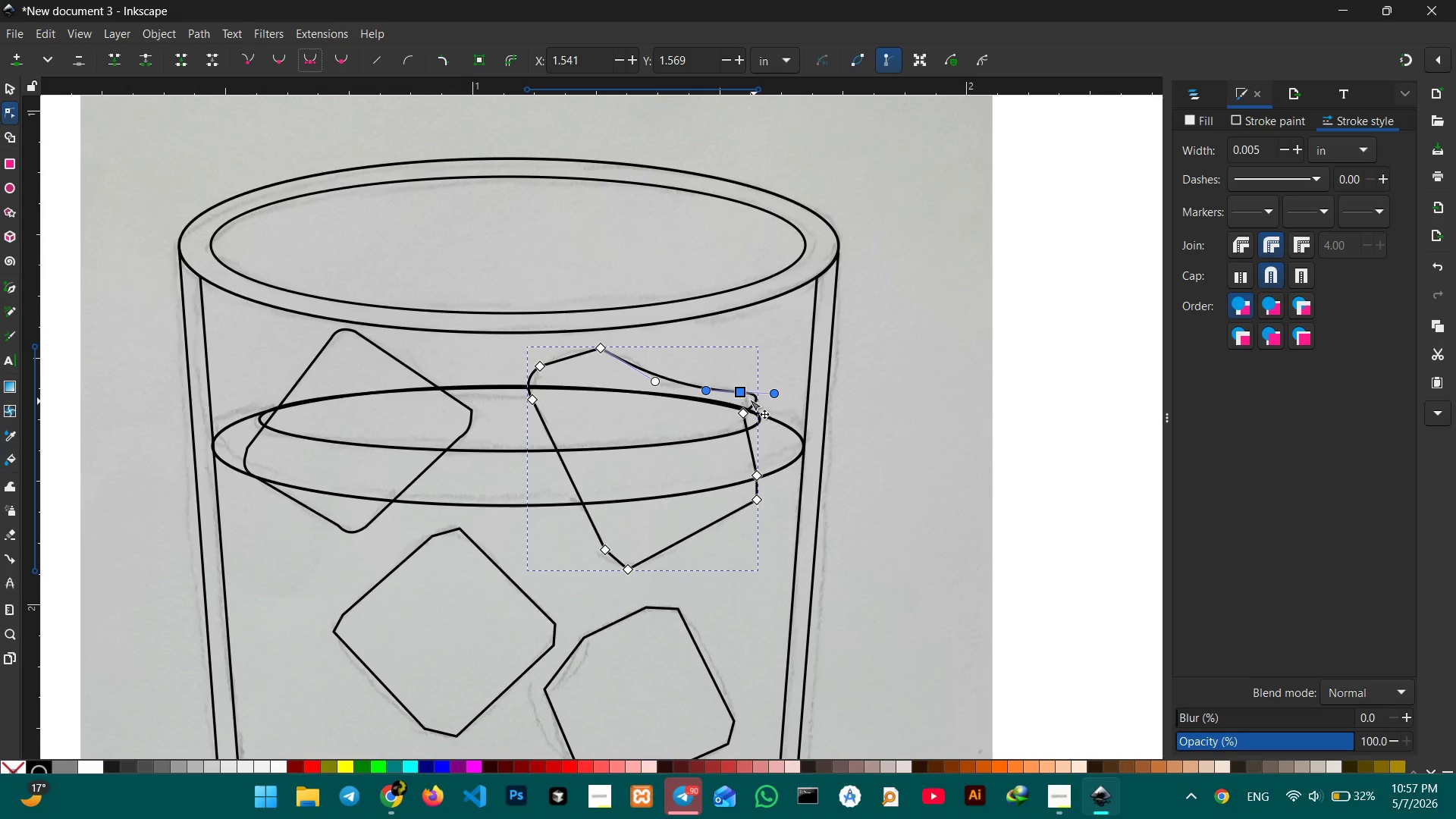 
left_click_drag(start_coordinate=[744, 394], to_coordinate=[714, 392])
 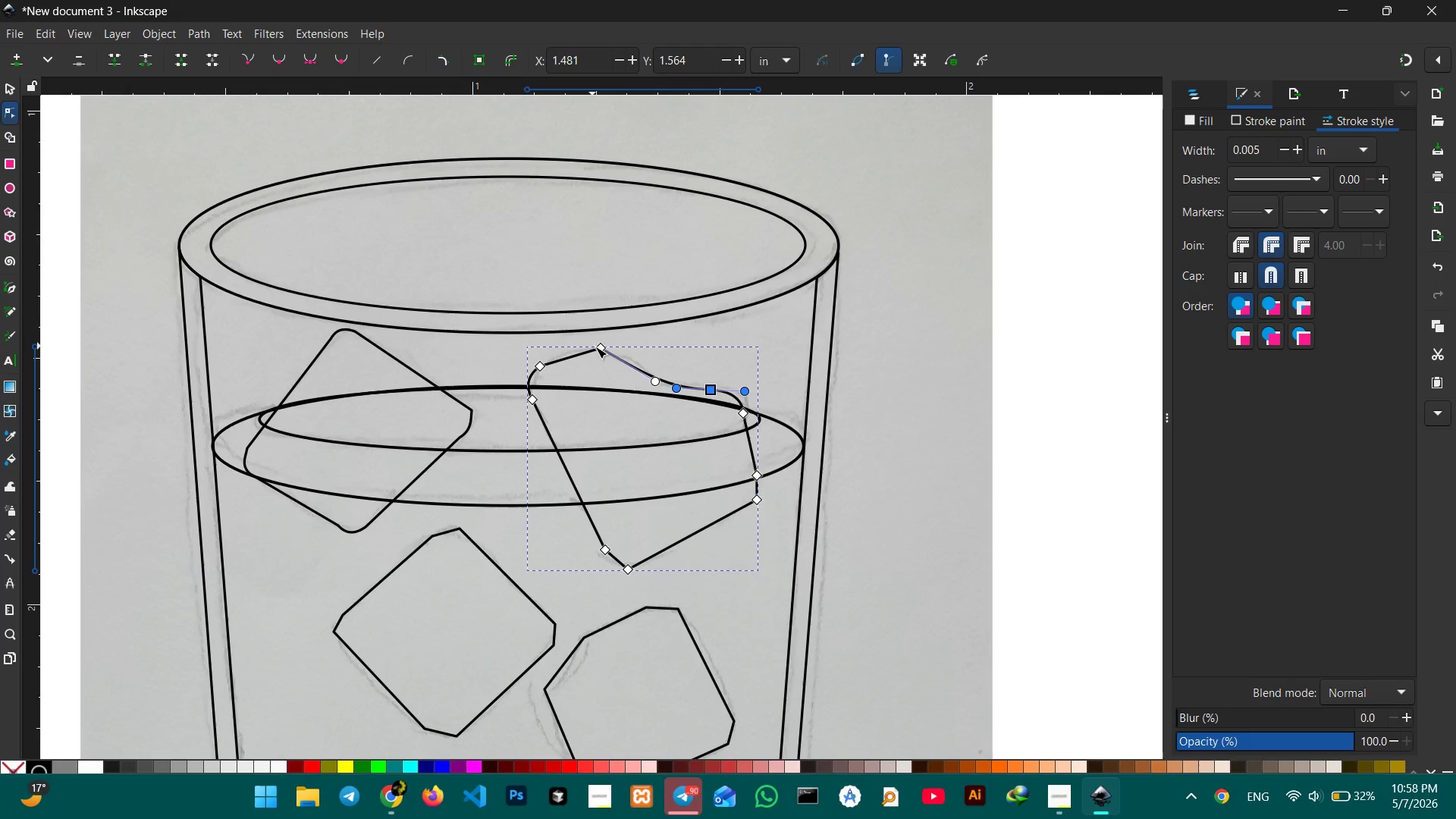 
left_click([598, 347])
 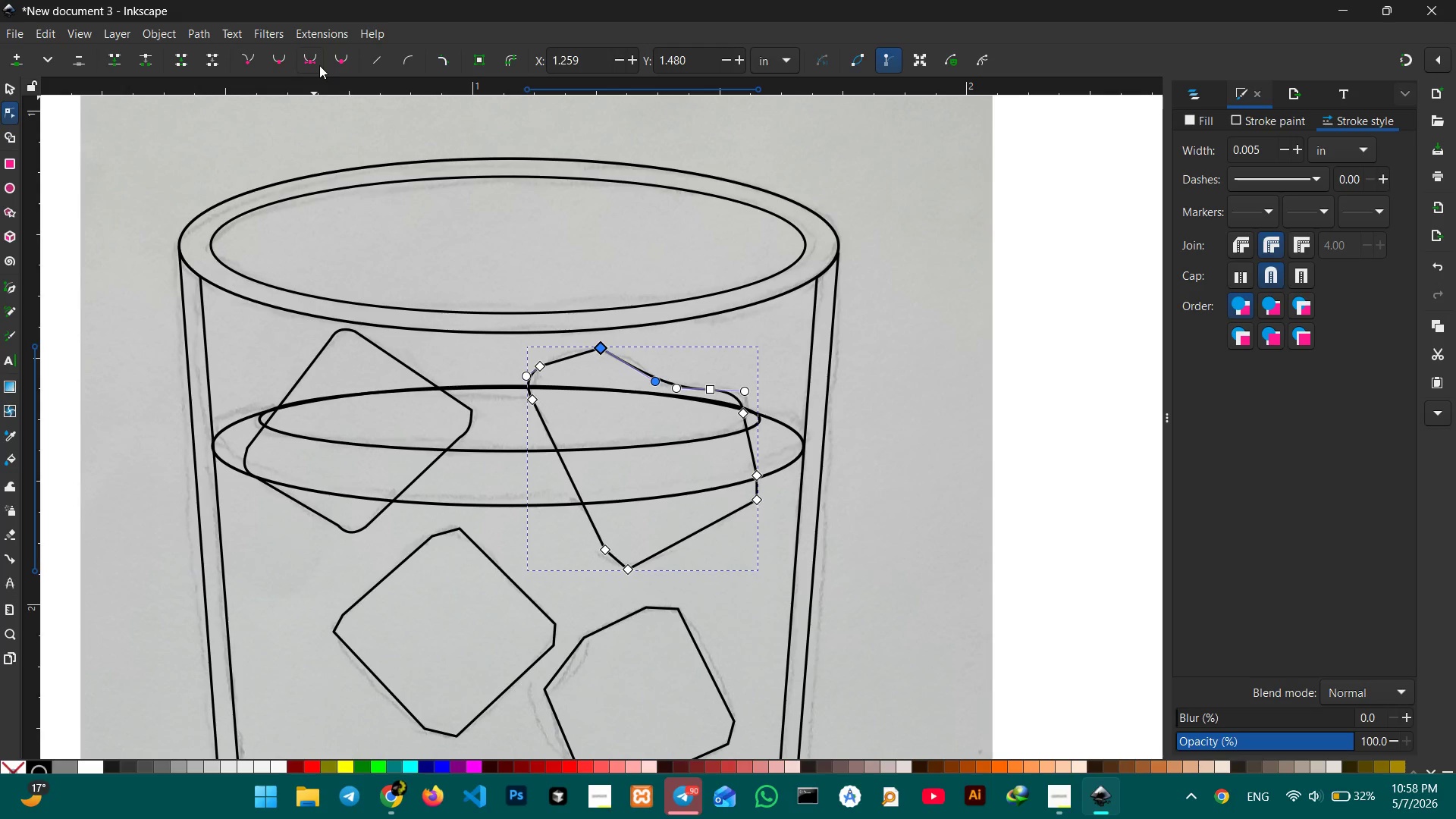 
left_click([309, 61])
 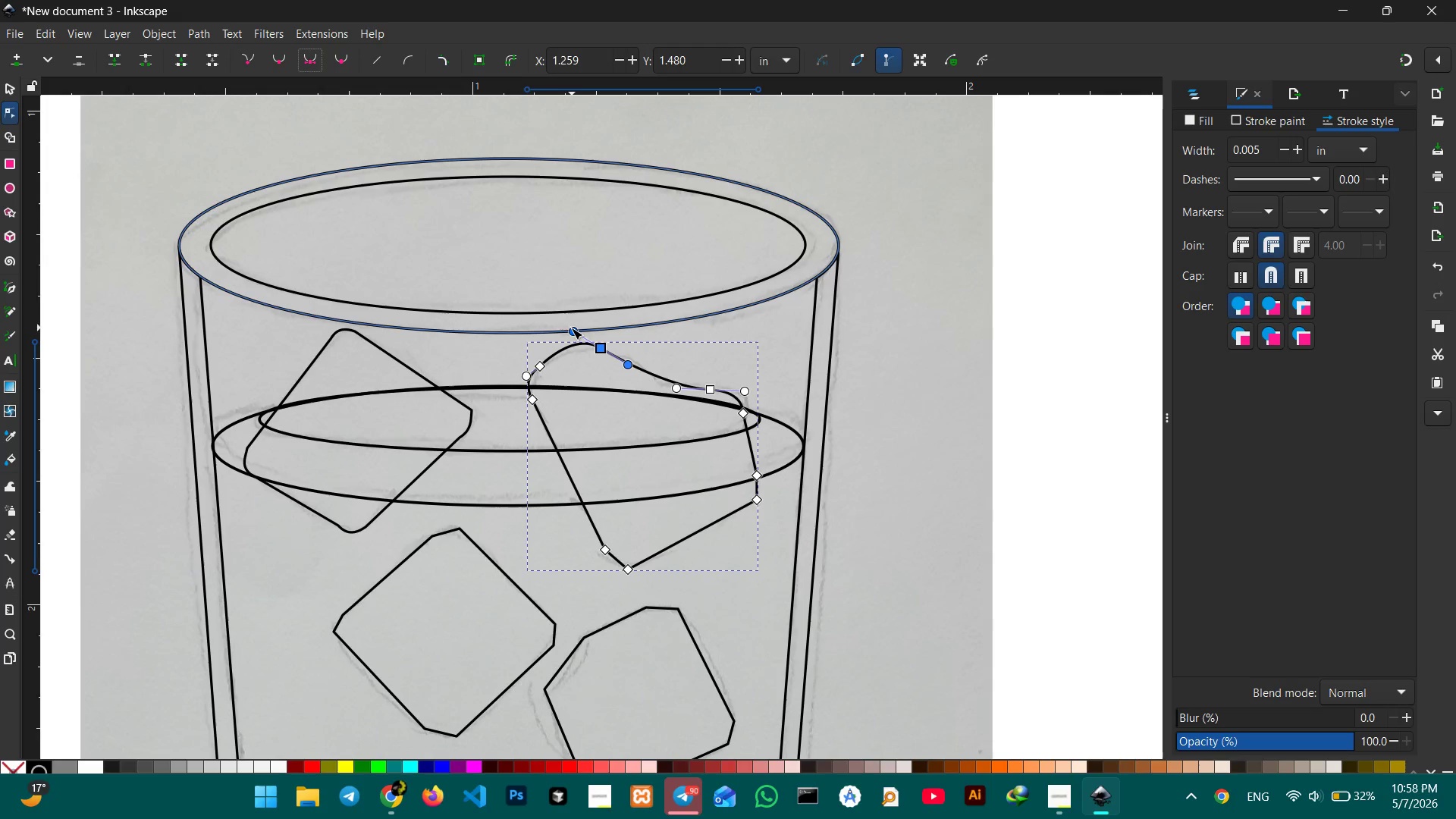 
left_click_drag(start_coordinate=[570, 331], to_coordinate=[578, 338])
 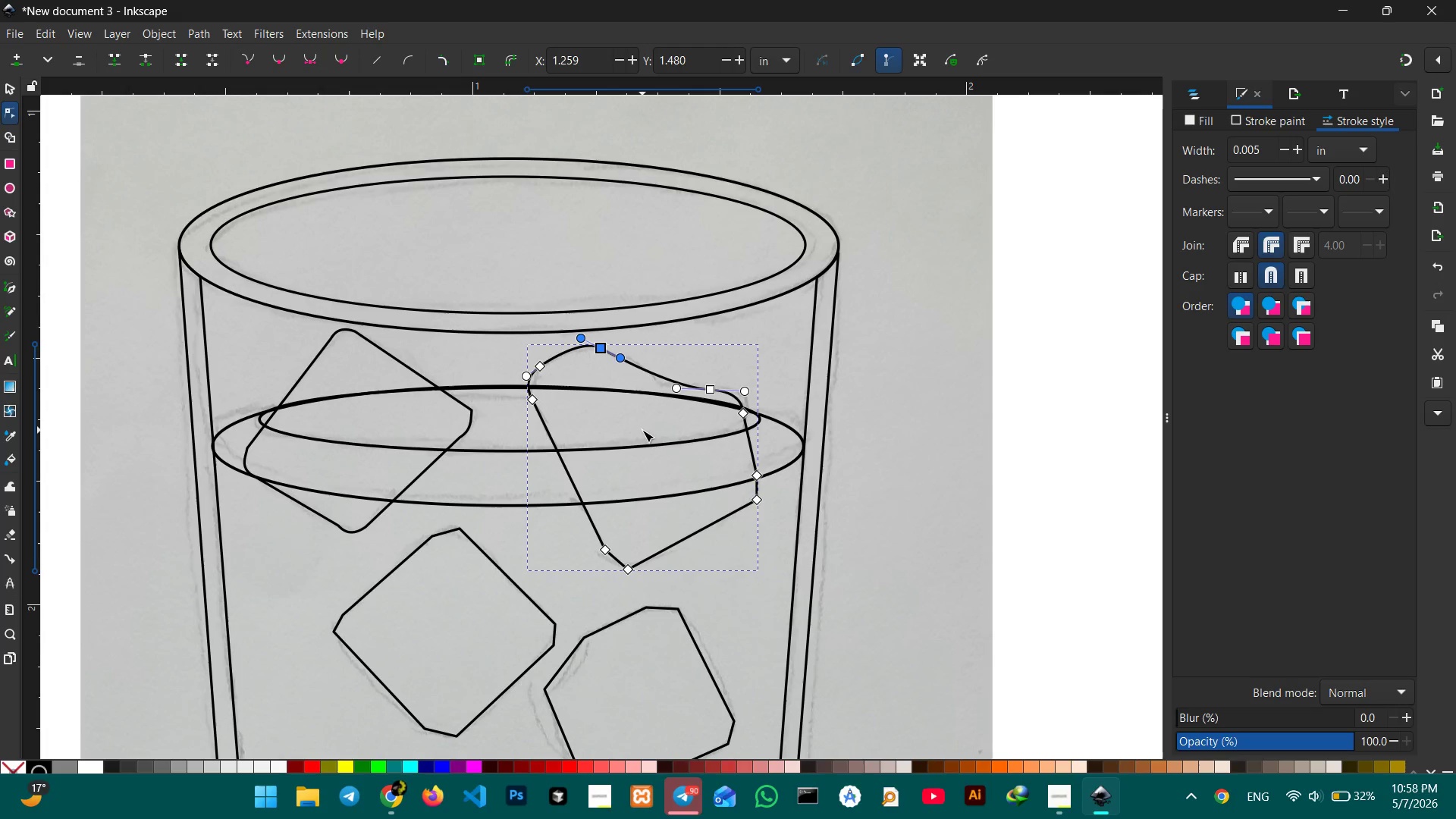 
wait(11.2)
 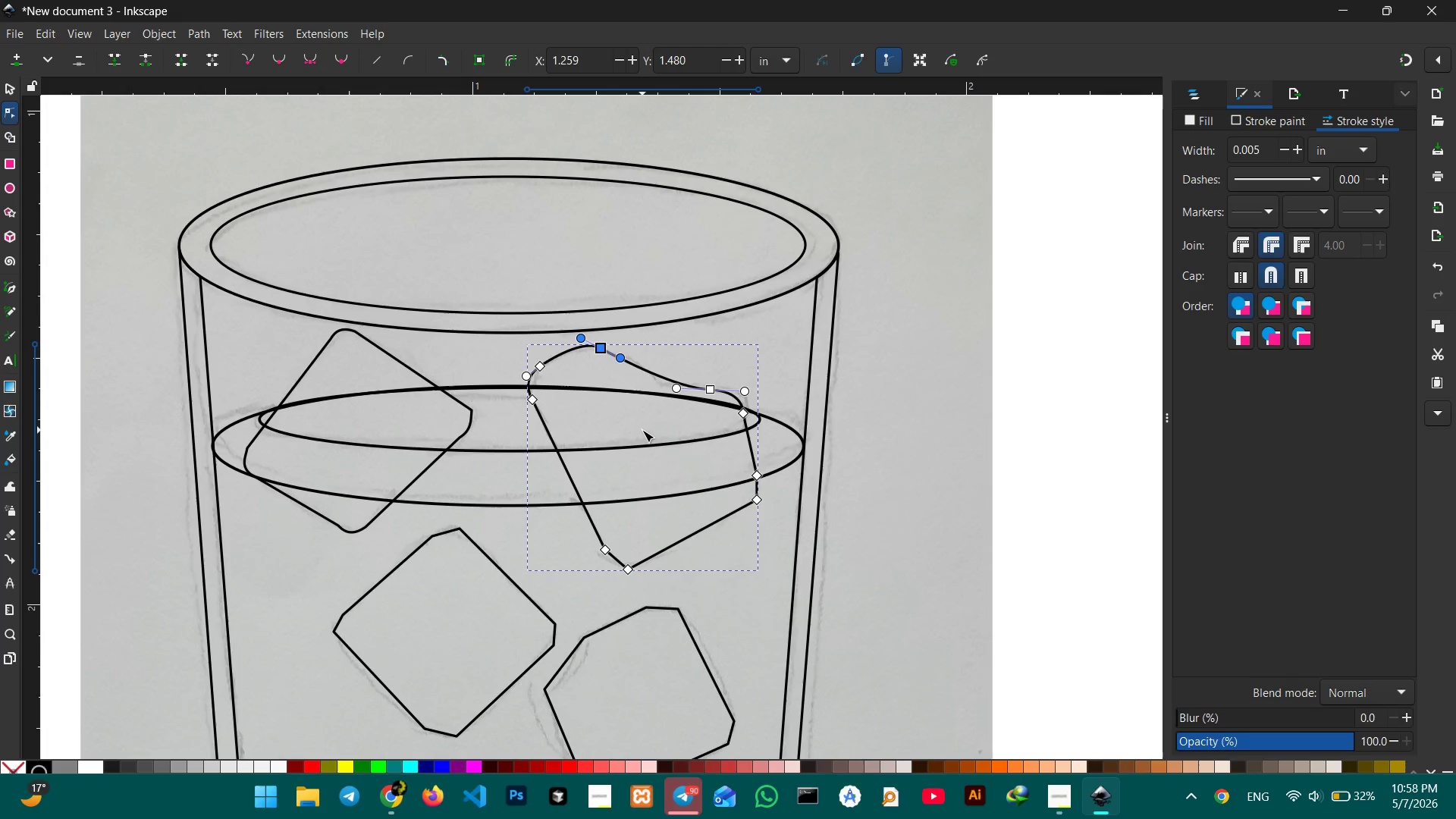 
left_click([758, 500])
 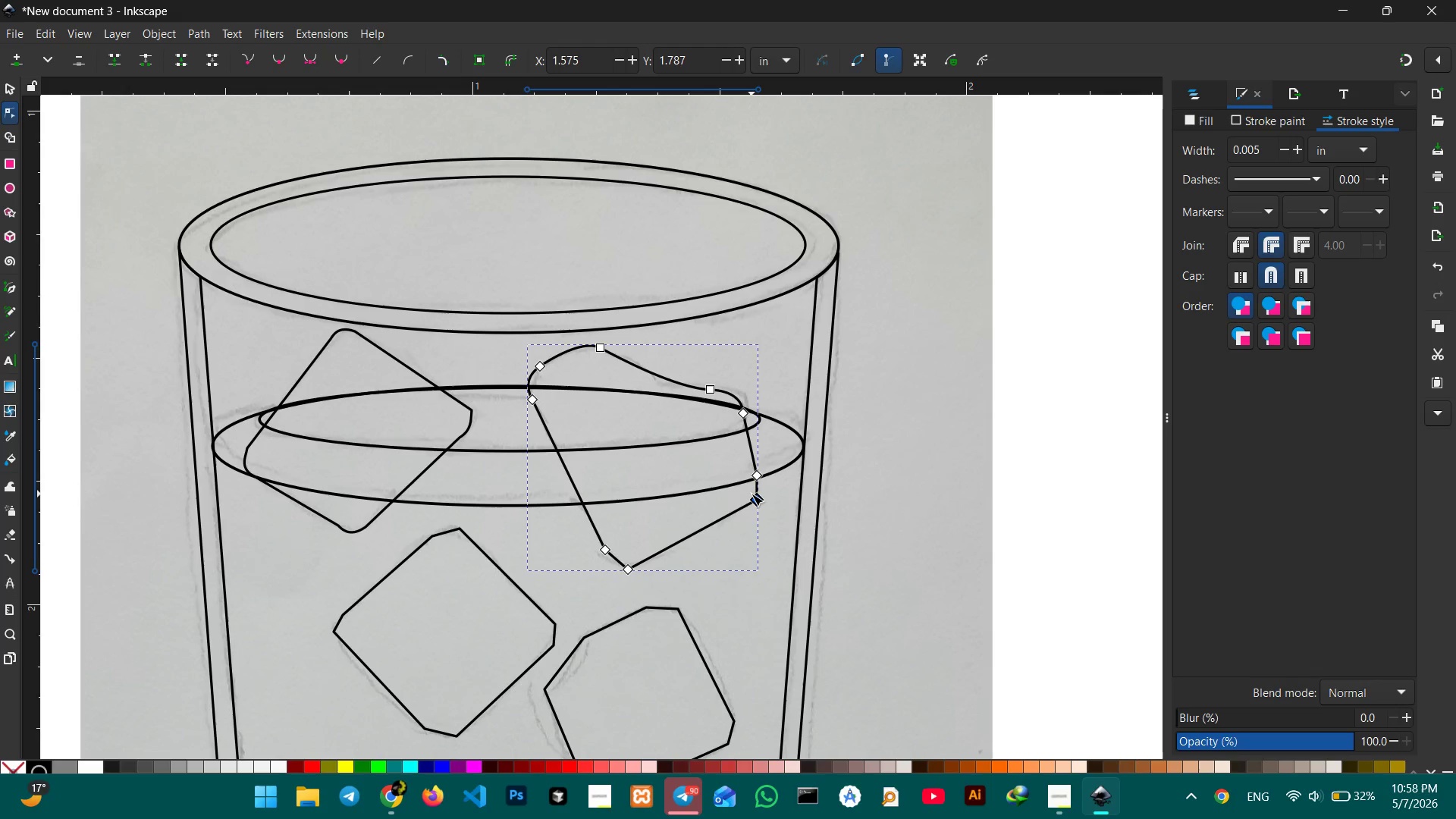 
key(Backspace)
 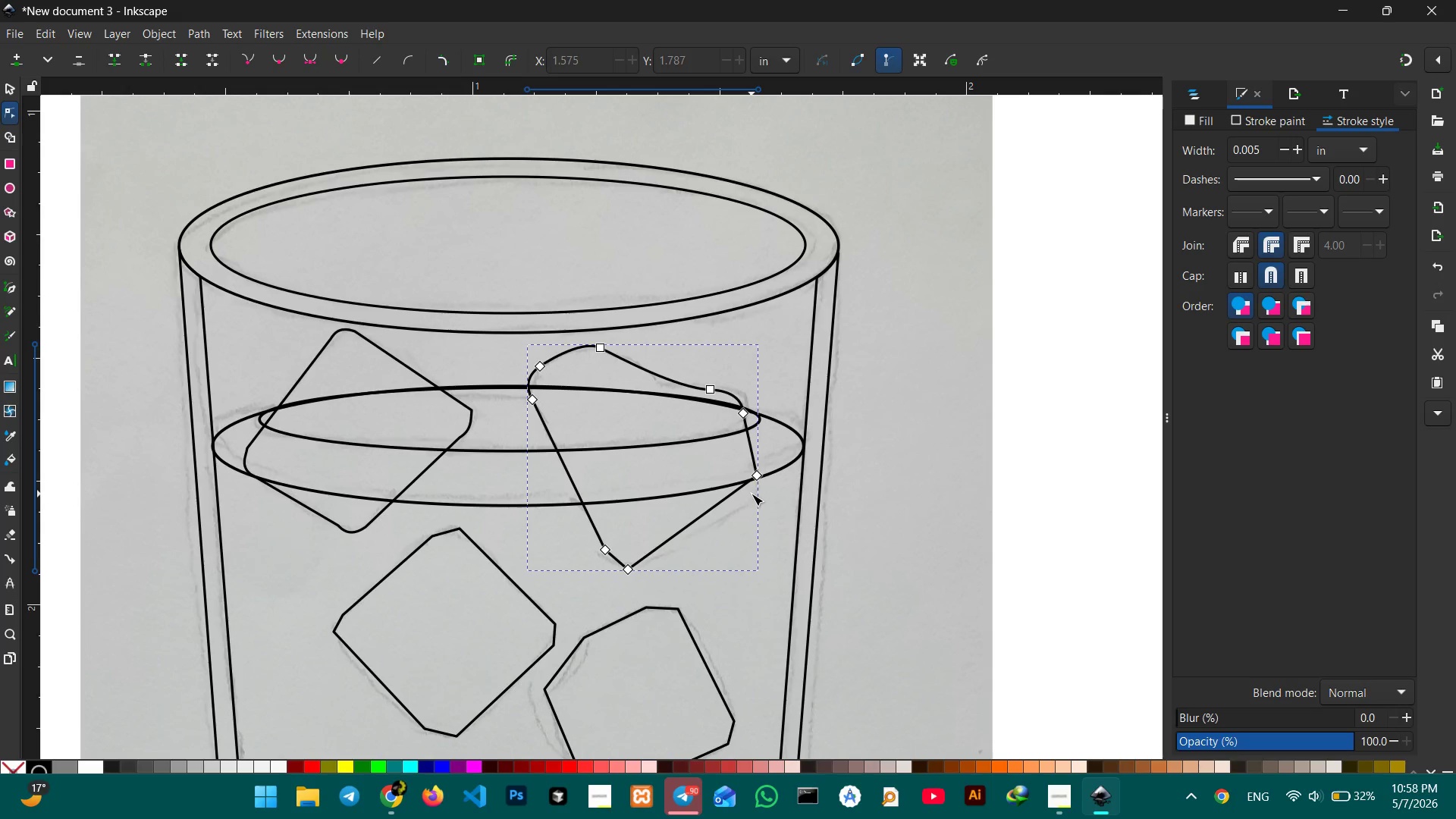 
key(Control+Z)
 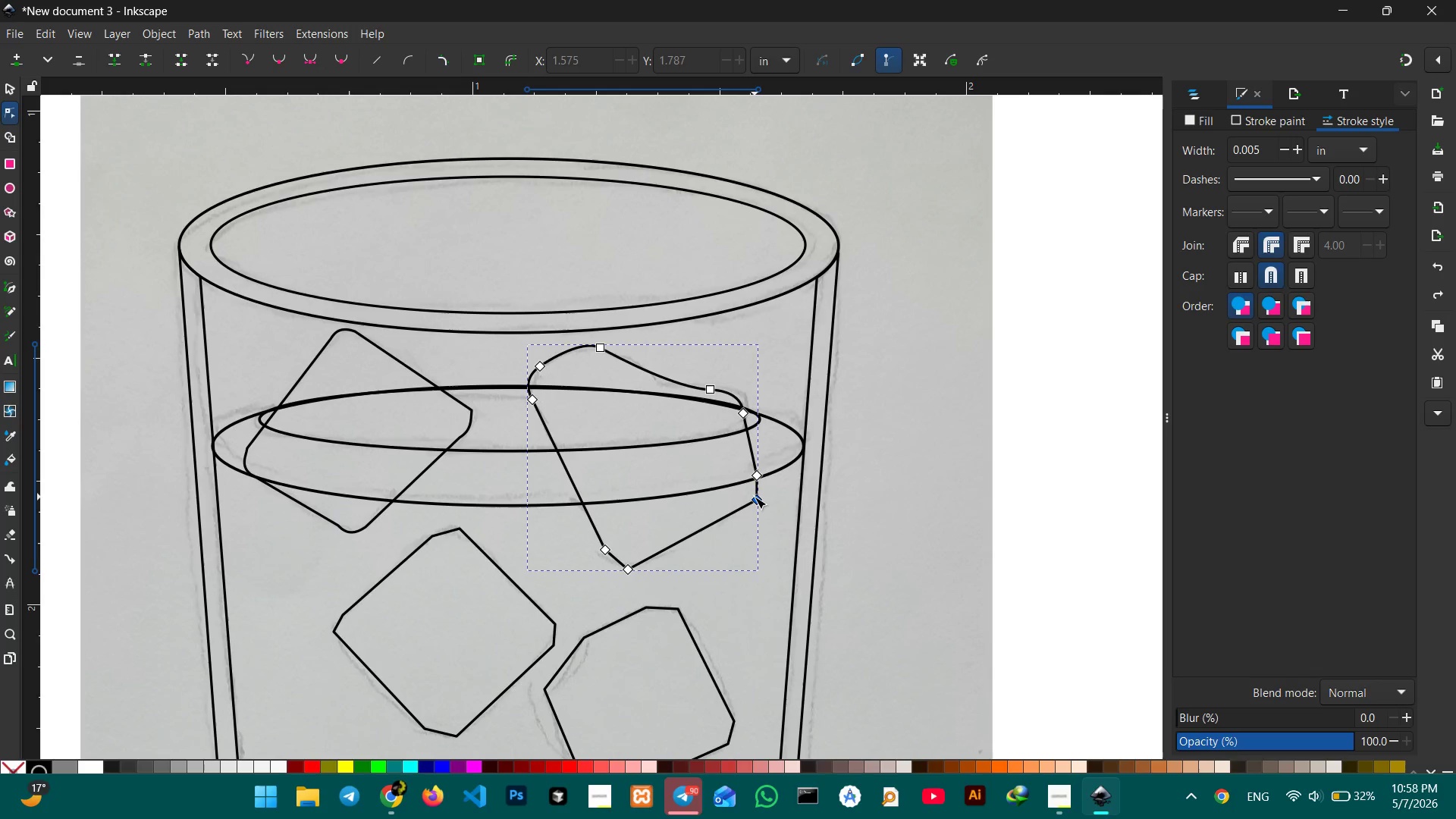 
left_click([755, 497])
 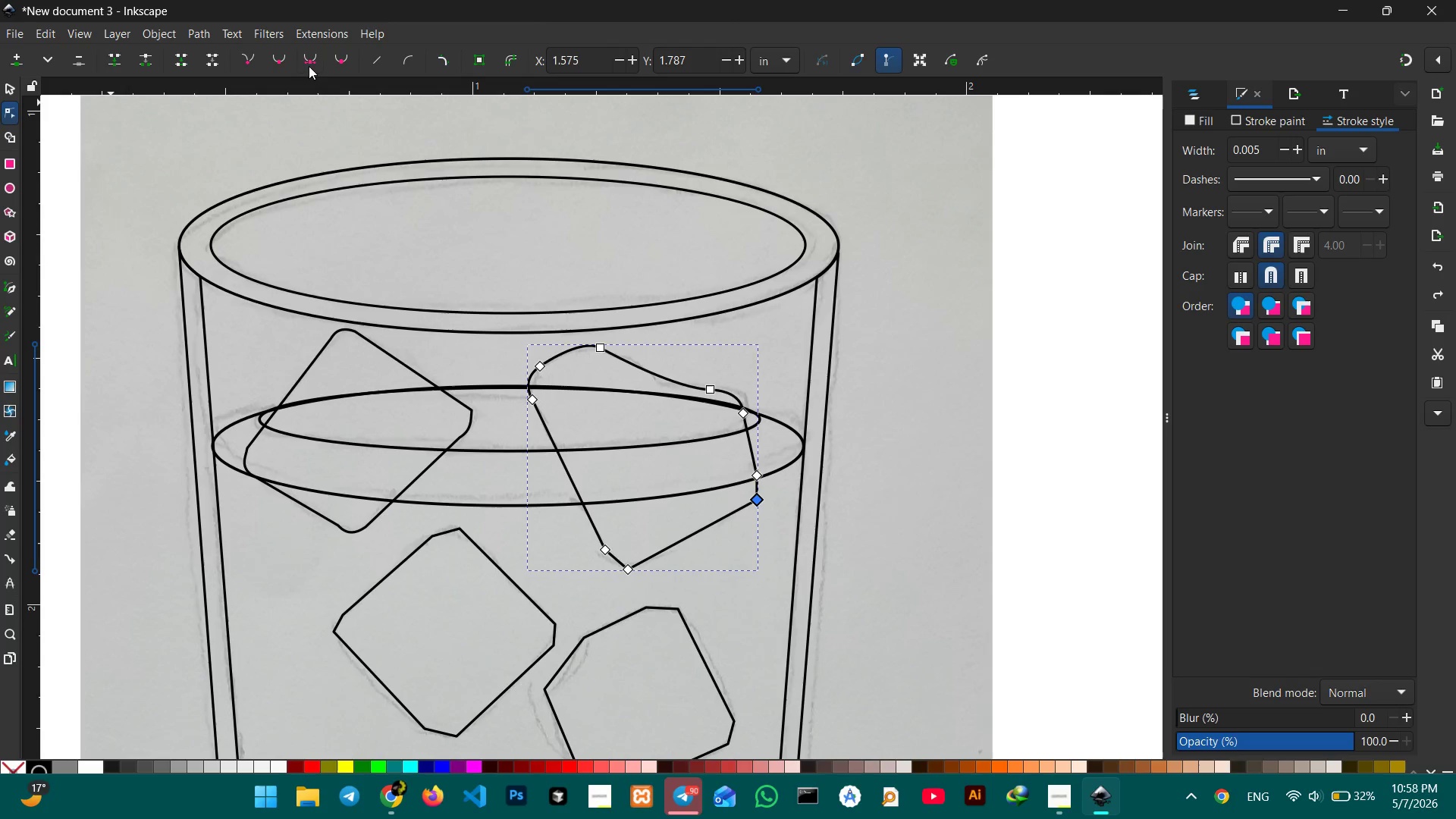 
left_click([315, 61])
 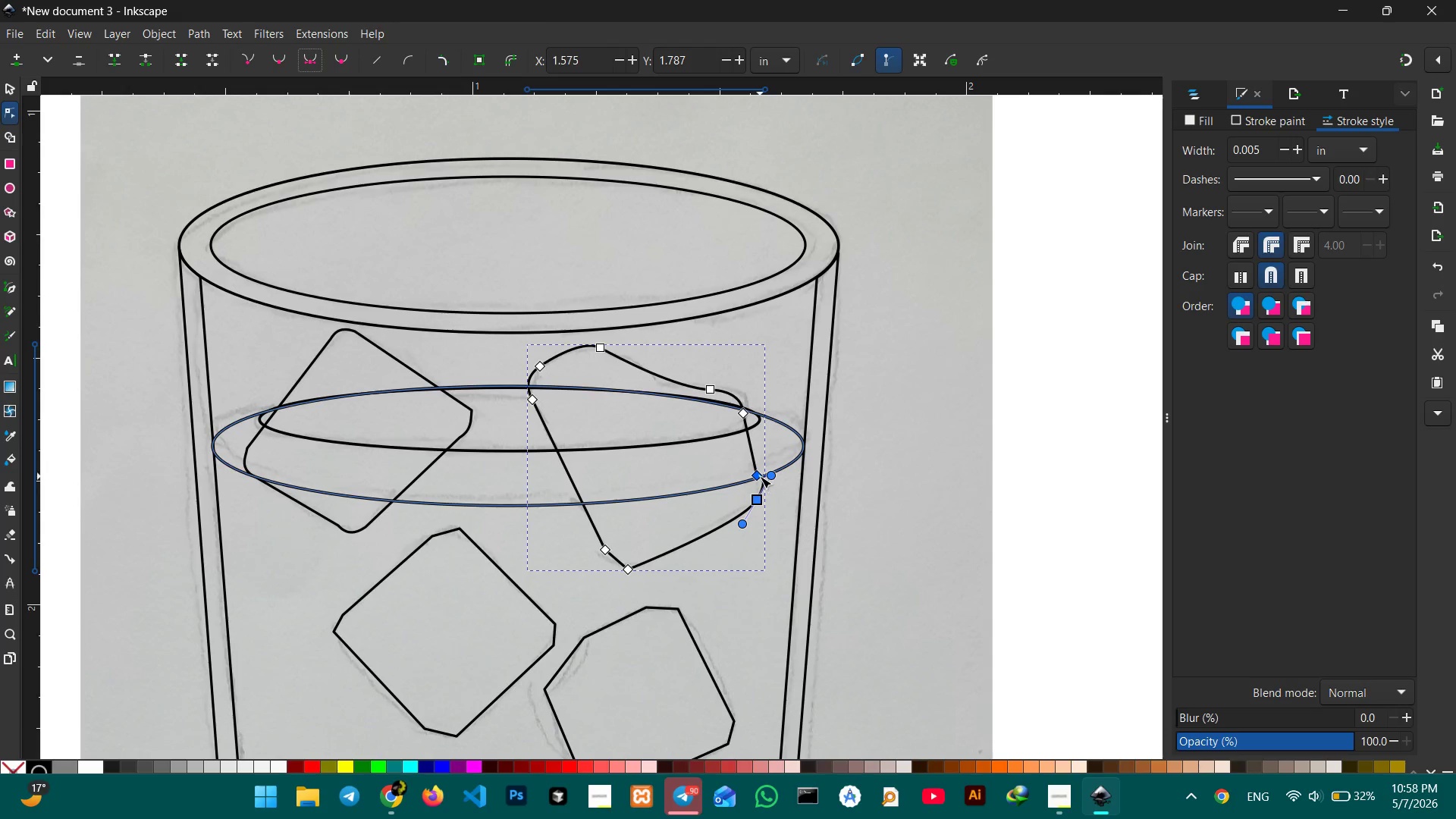 
left_click([760, 476])
 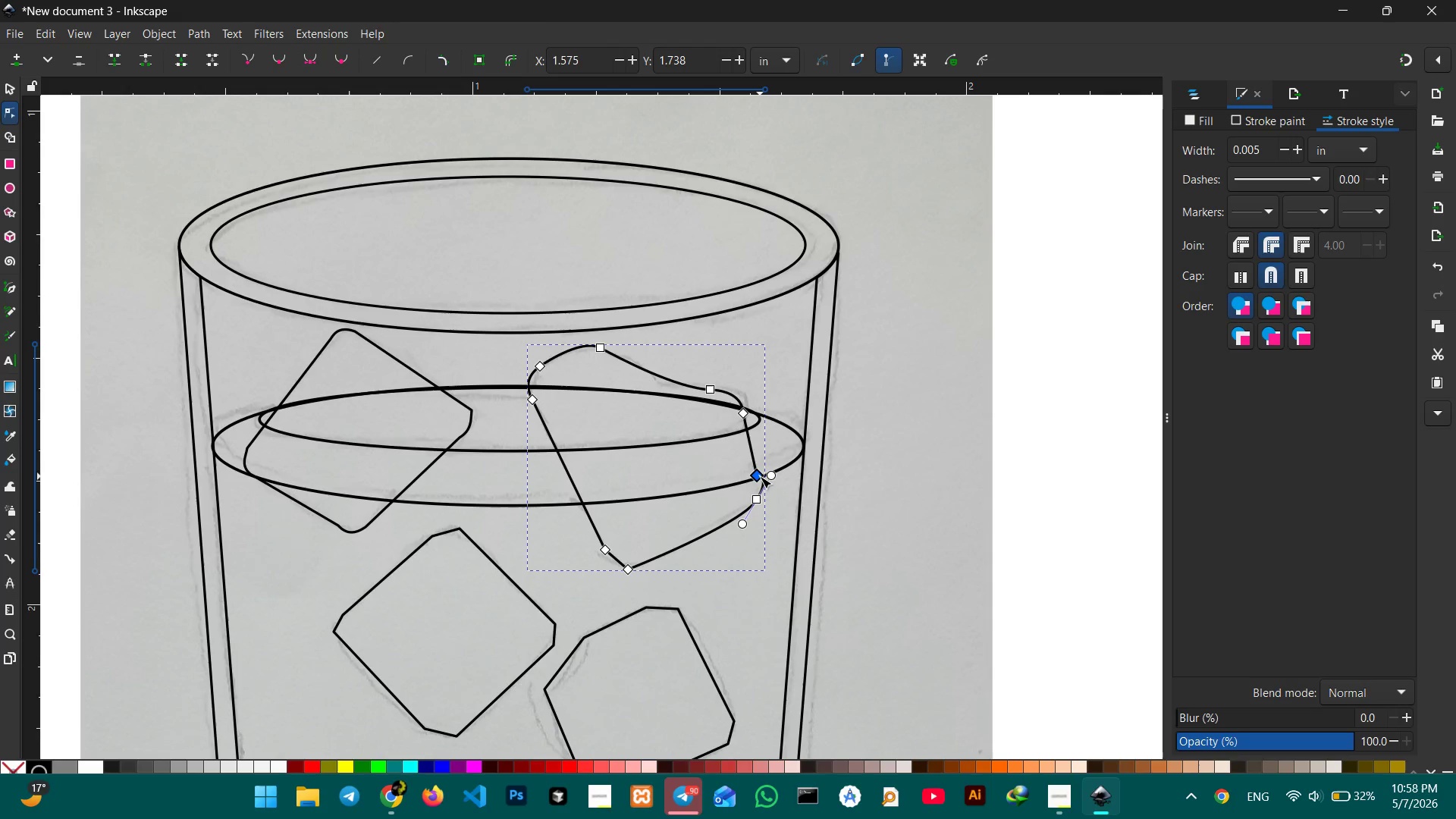 
key(Backspace)
 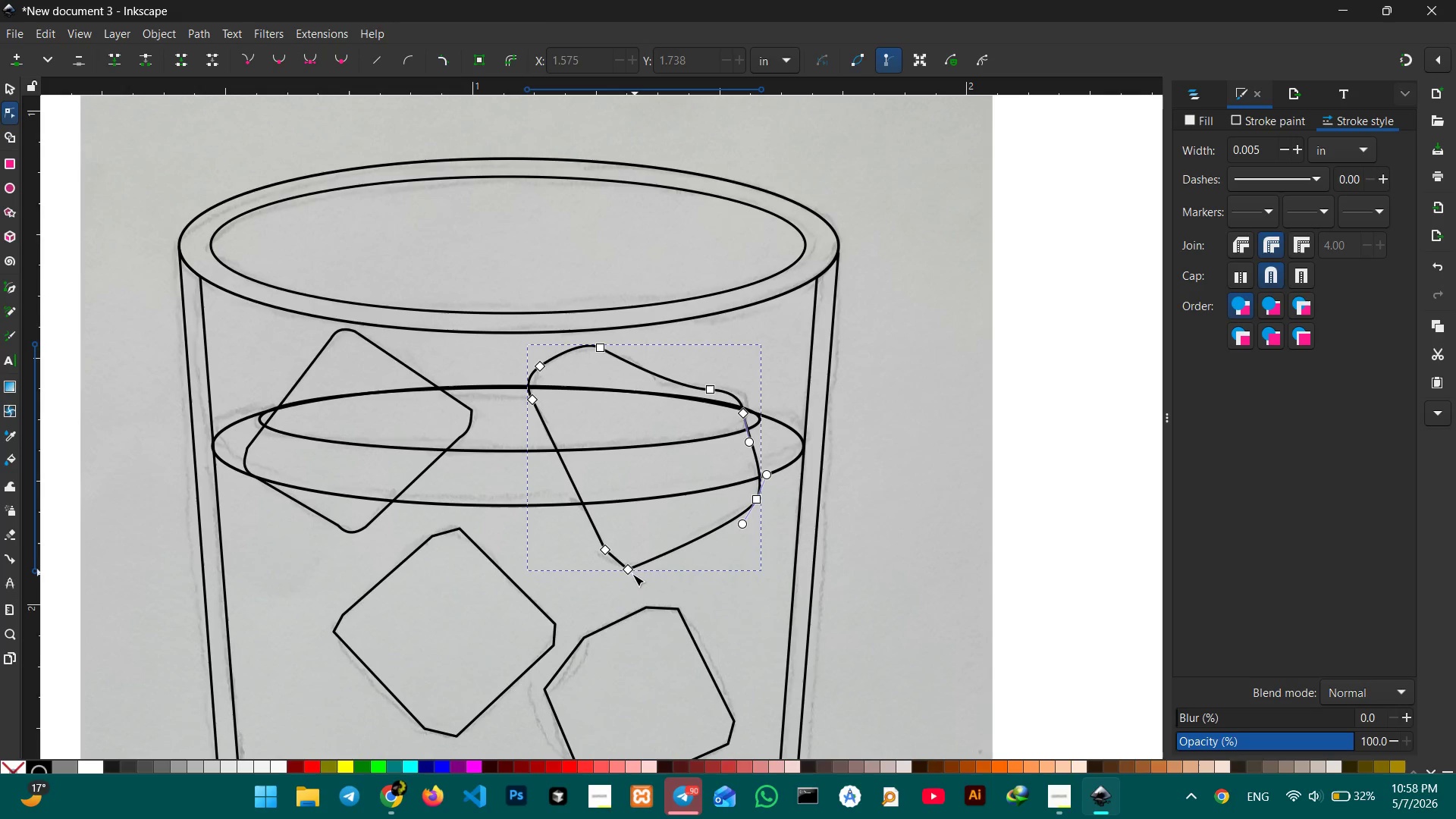 
left_click([630, 573])
 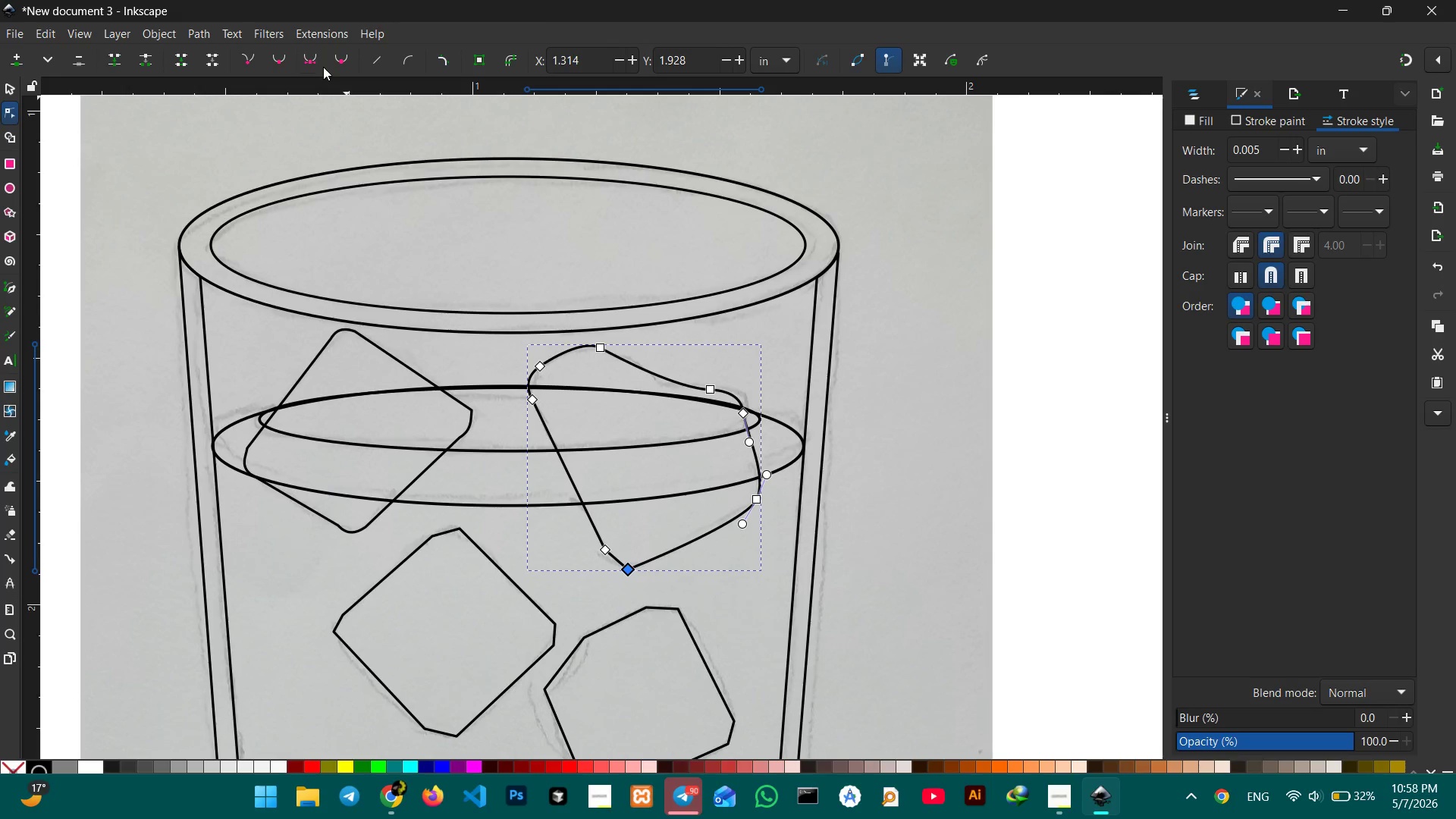 
left_click([315, 60])
 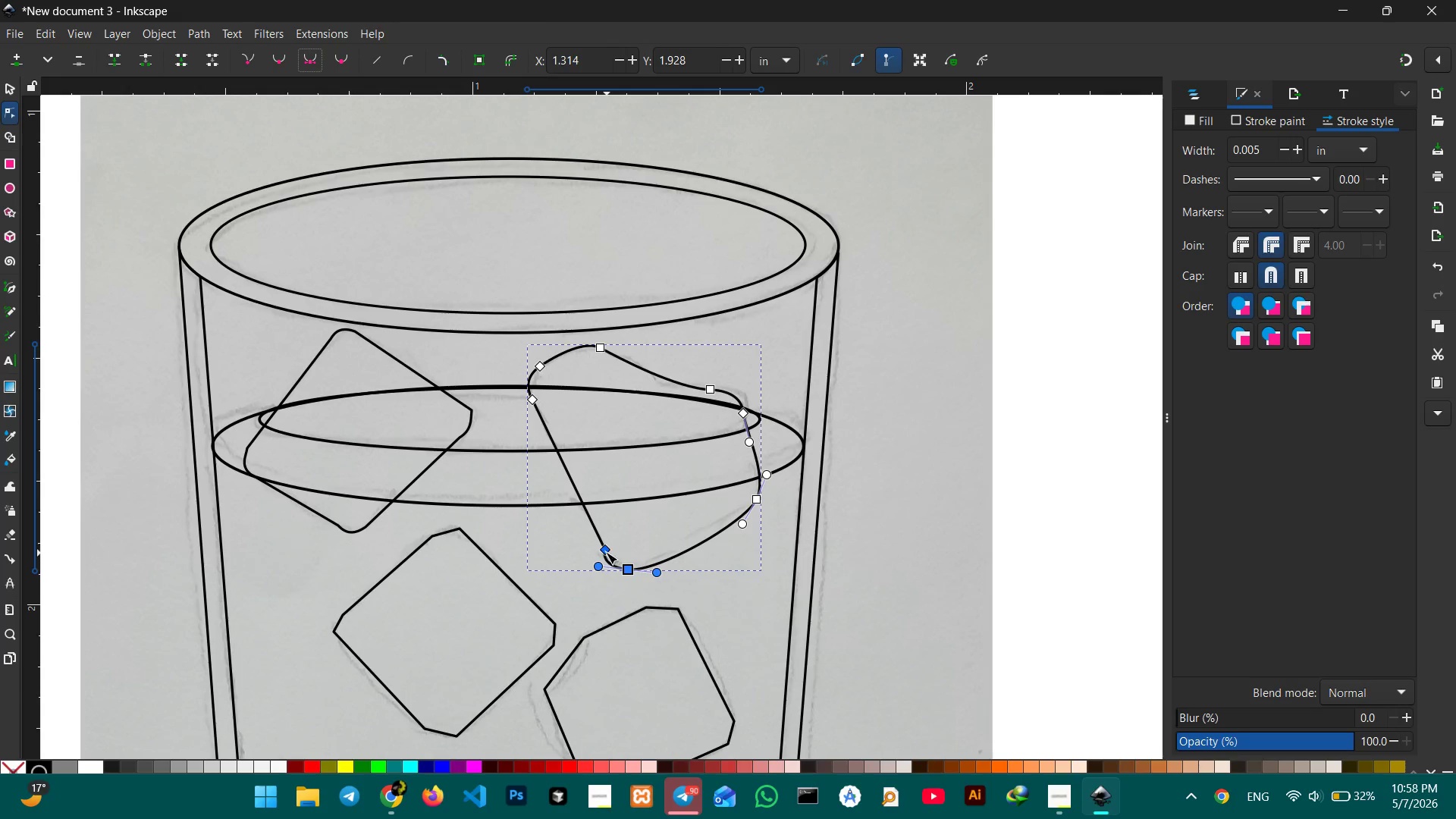 
left_click_drag(start_coordinate=[606, 551], to_coordinate=[597, 528])
 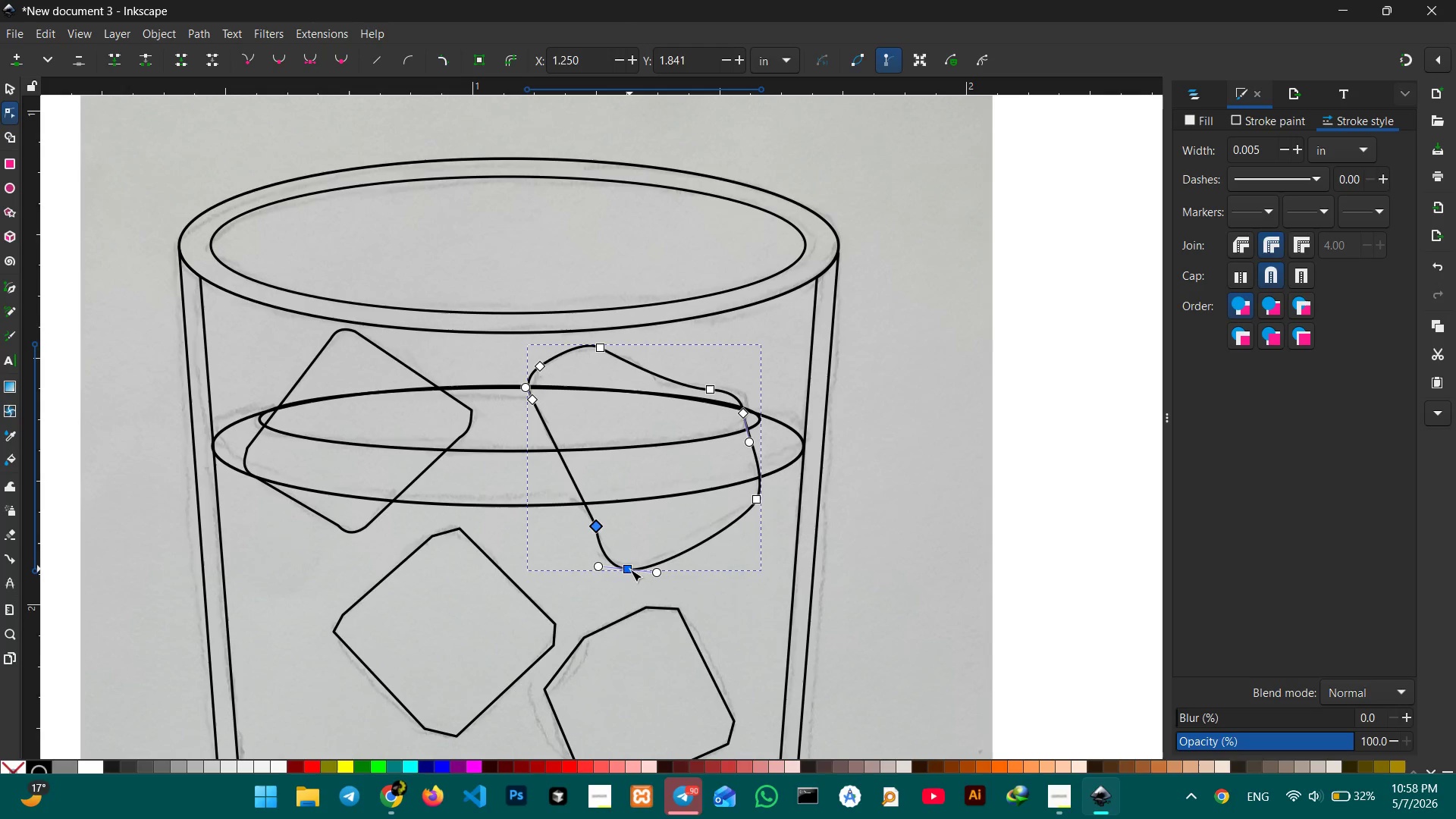 
left_click_drag(start_coordinate=[629, 569], to_coordinate=[636, 554])
 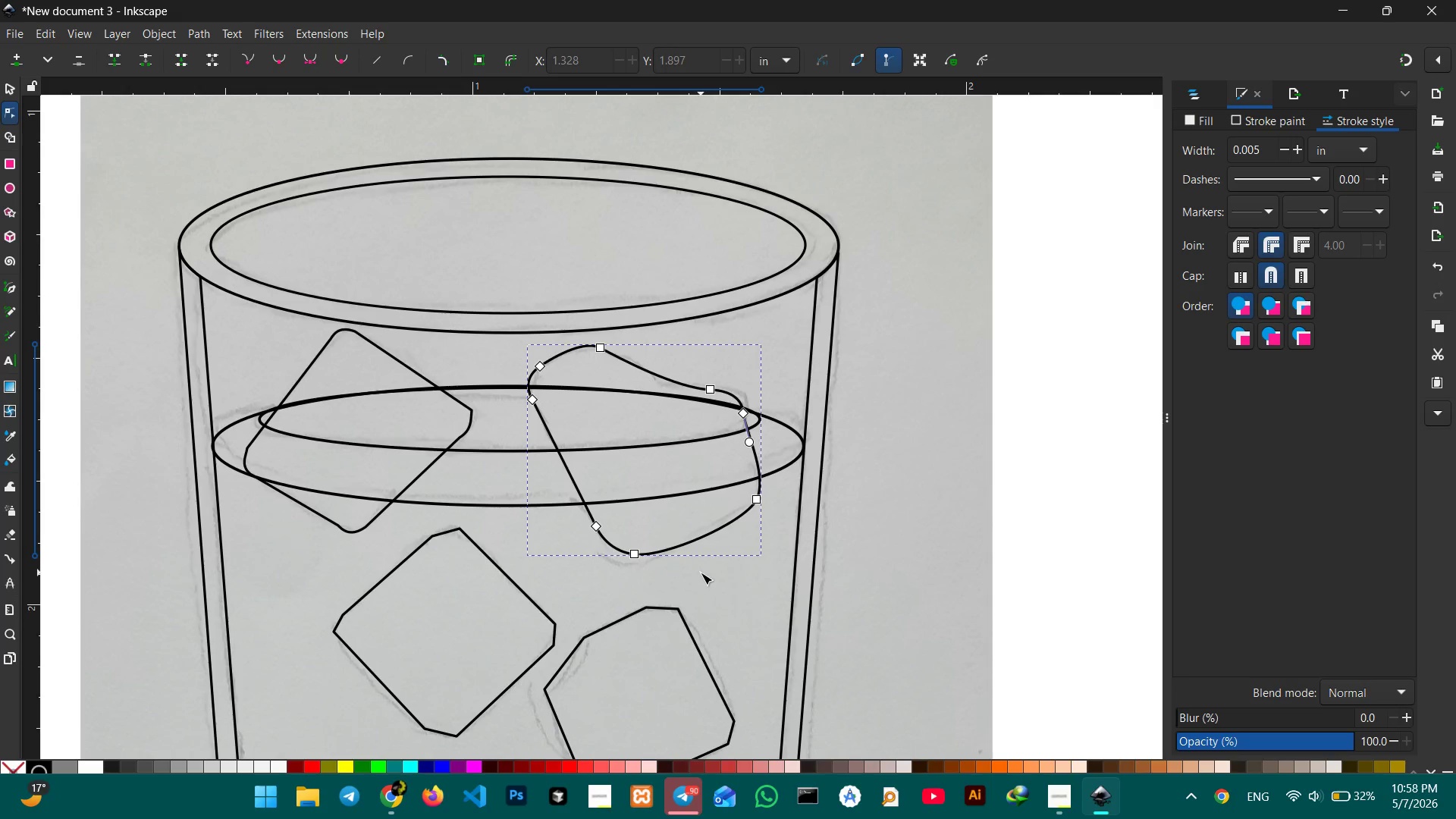 
scroll: coordinate [679, 558], scroll_direction: down, amount: 2.0
 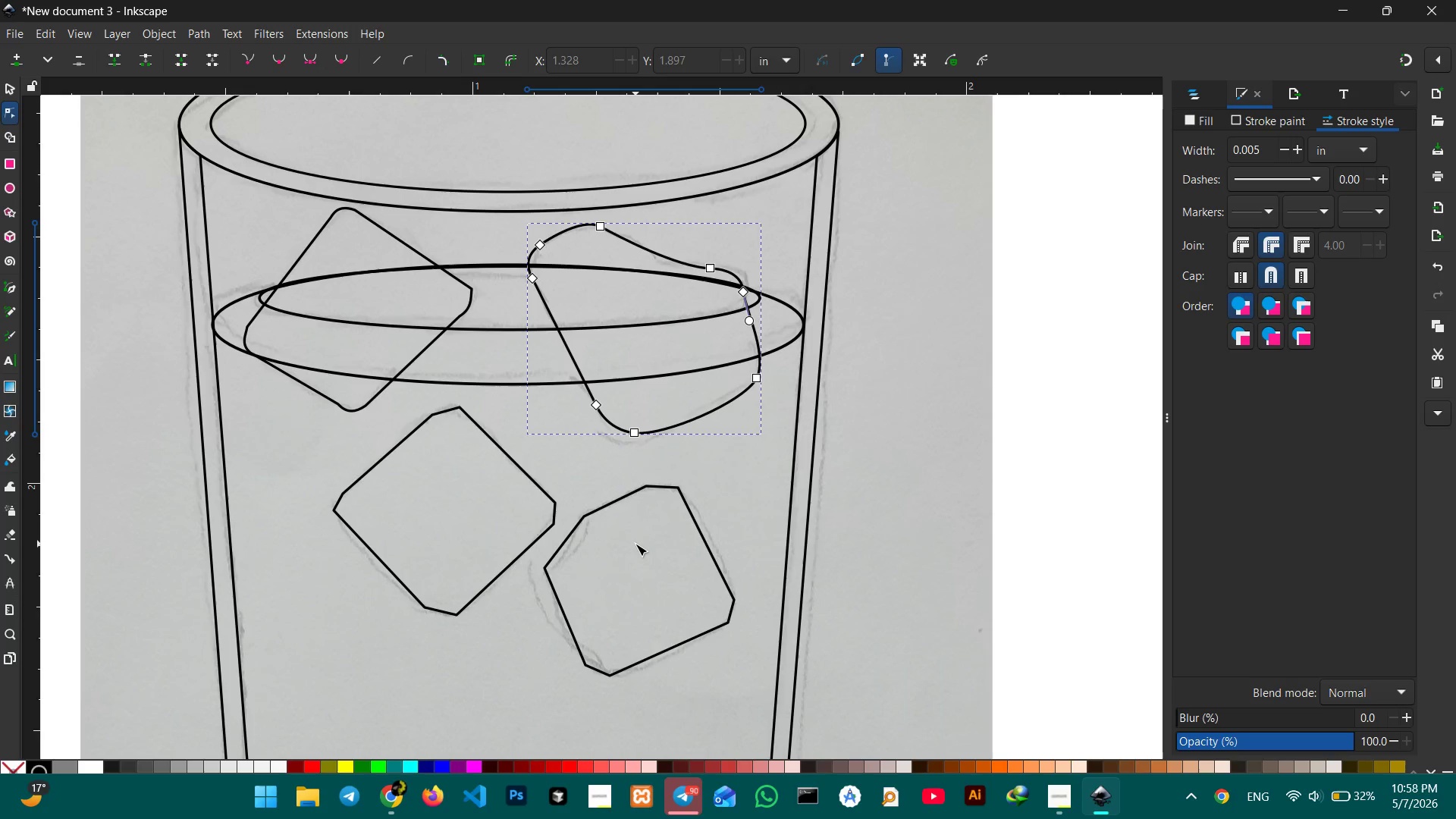 
wait(20.74)
 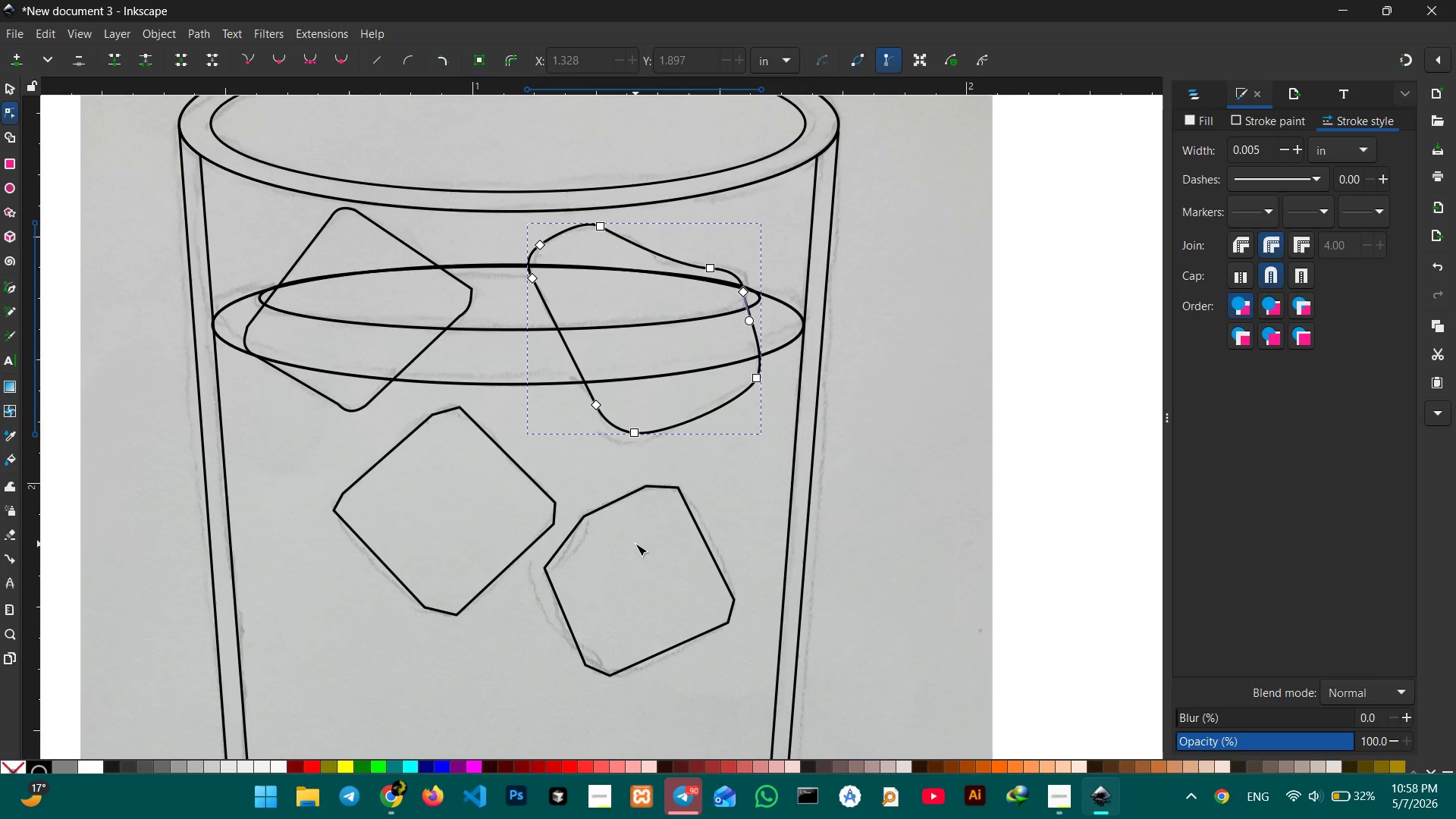 
left_click([623, 498])
 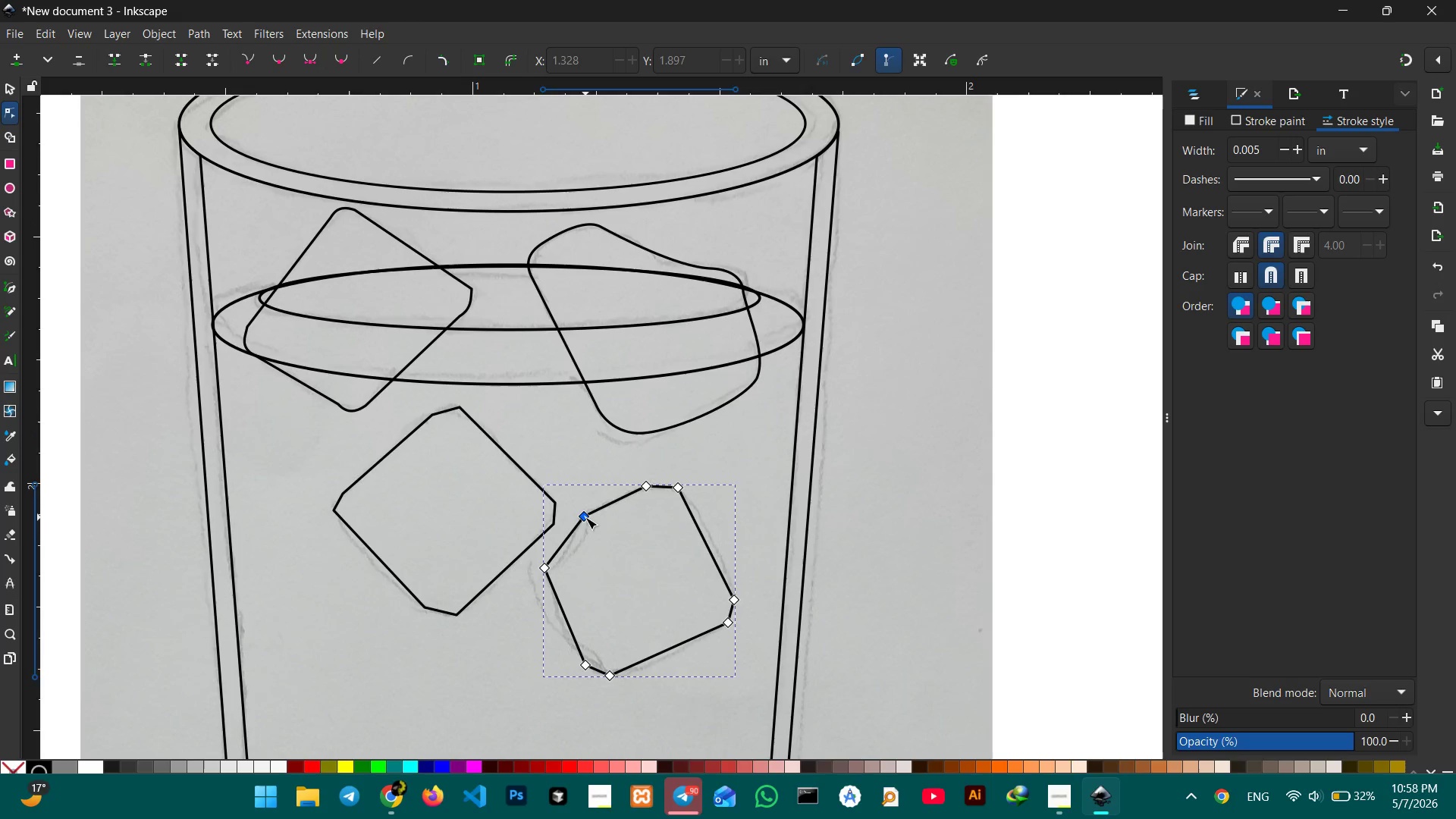 
left_click([585, 517])
 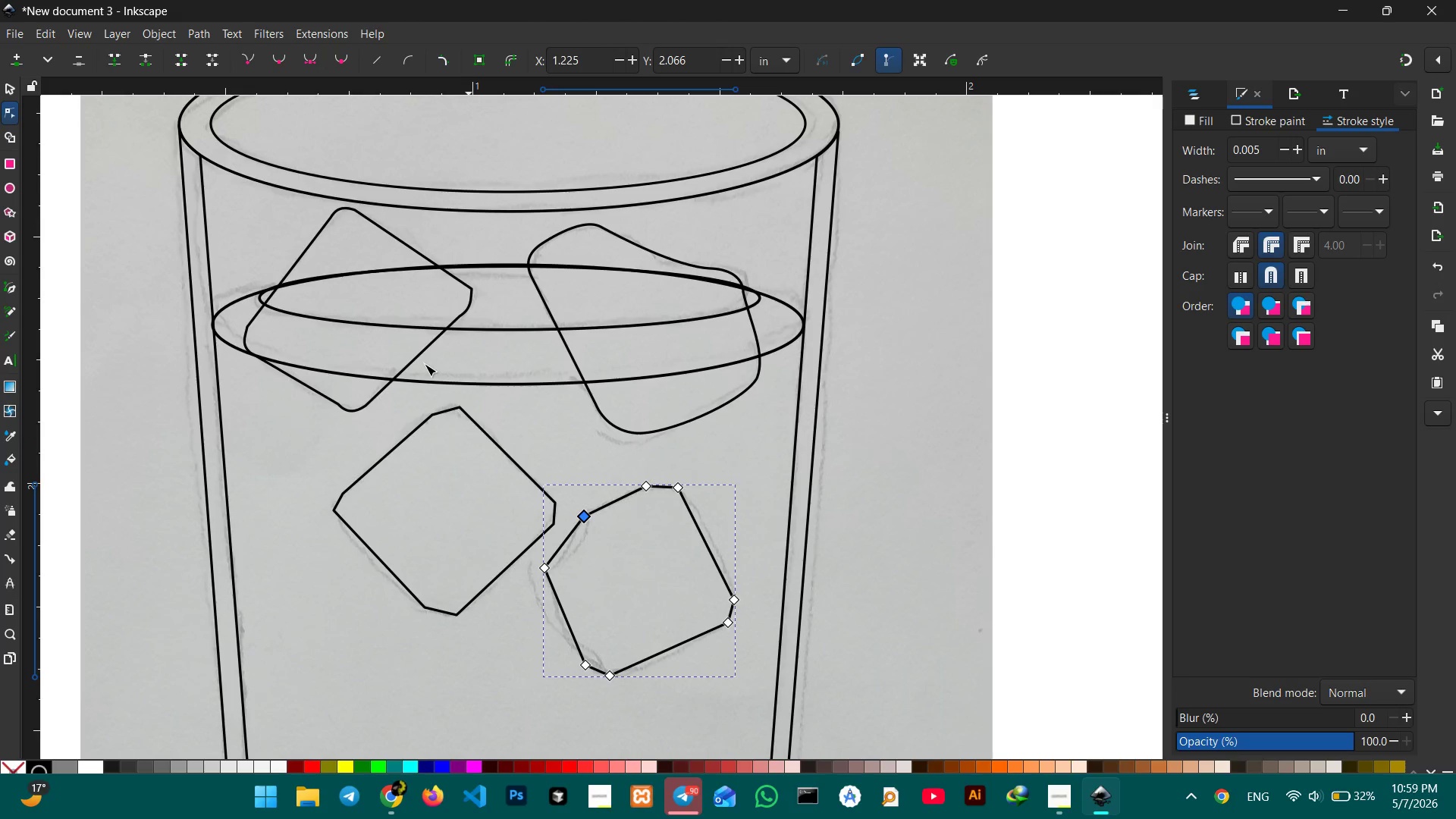 
left_click([315, 53])
 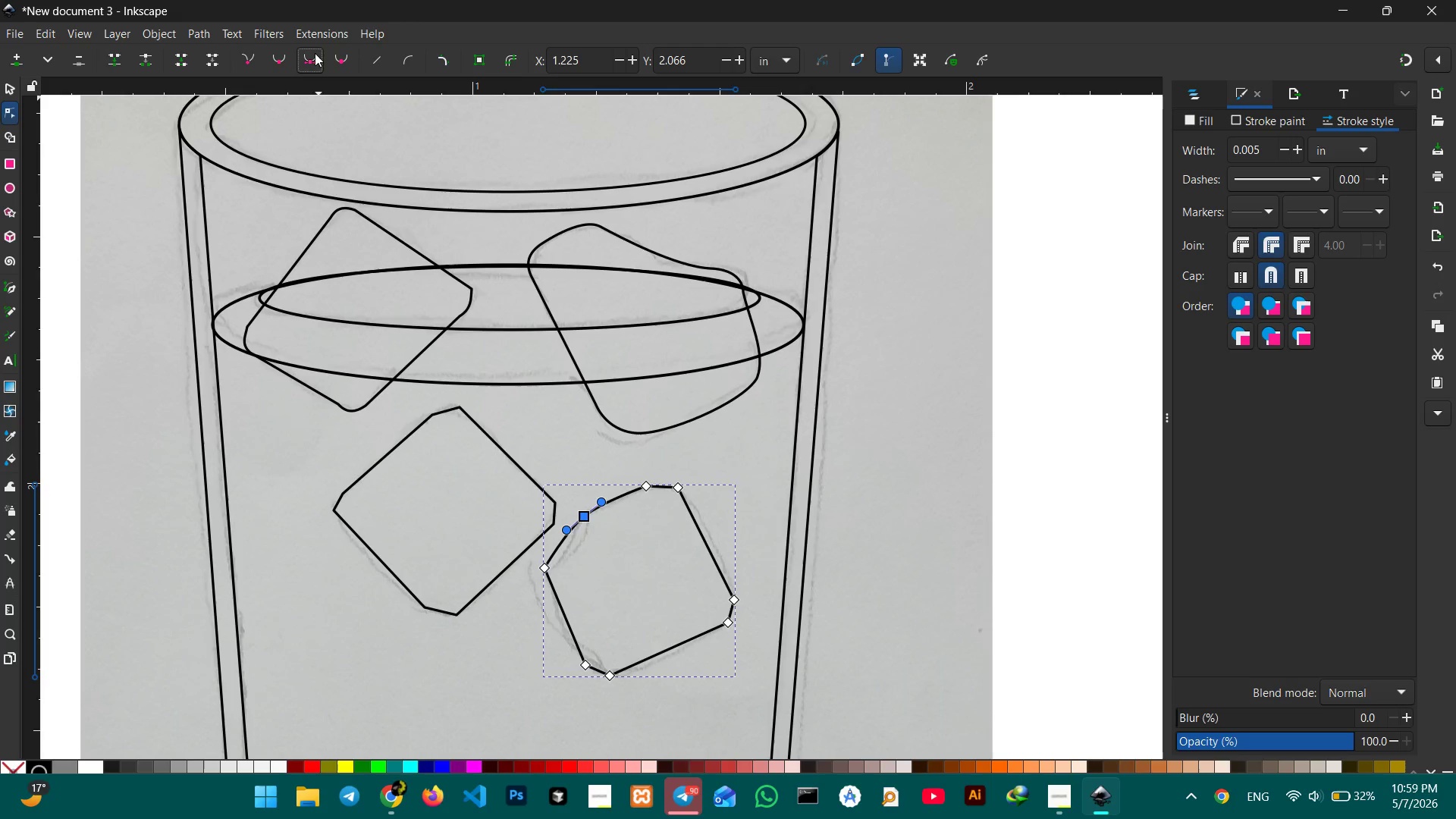 
left_click([315, 53])
 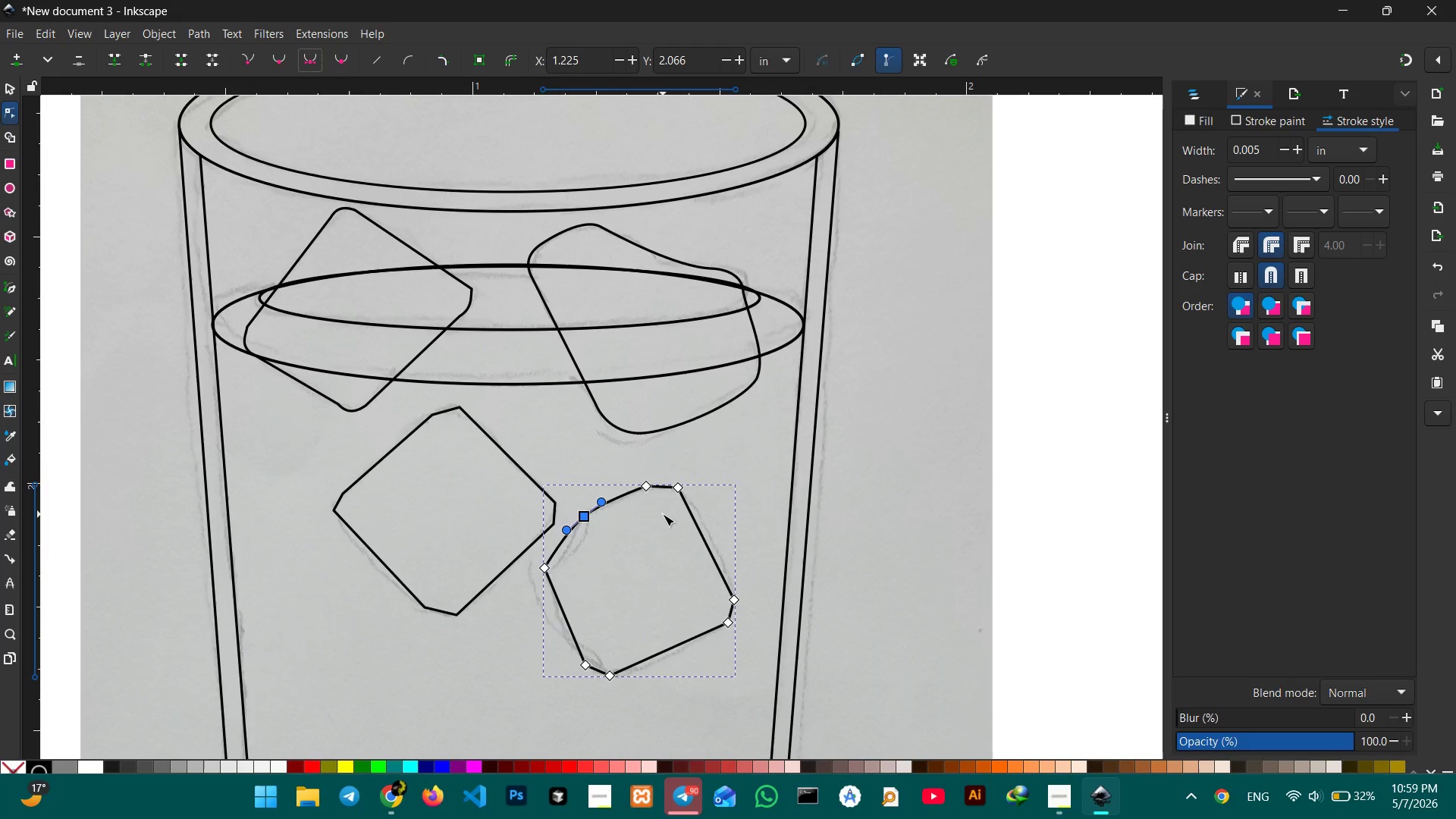 
wait(8.11)
 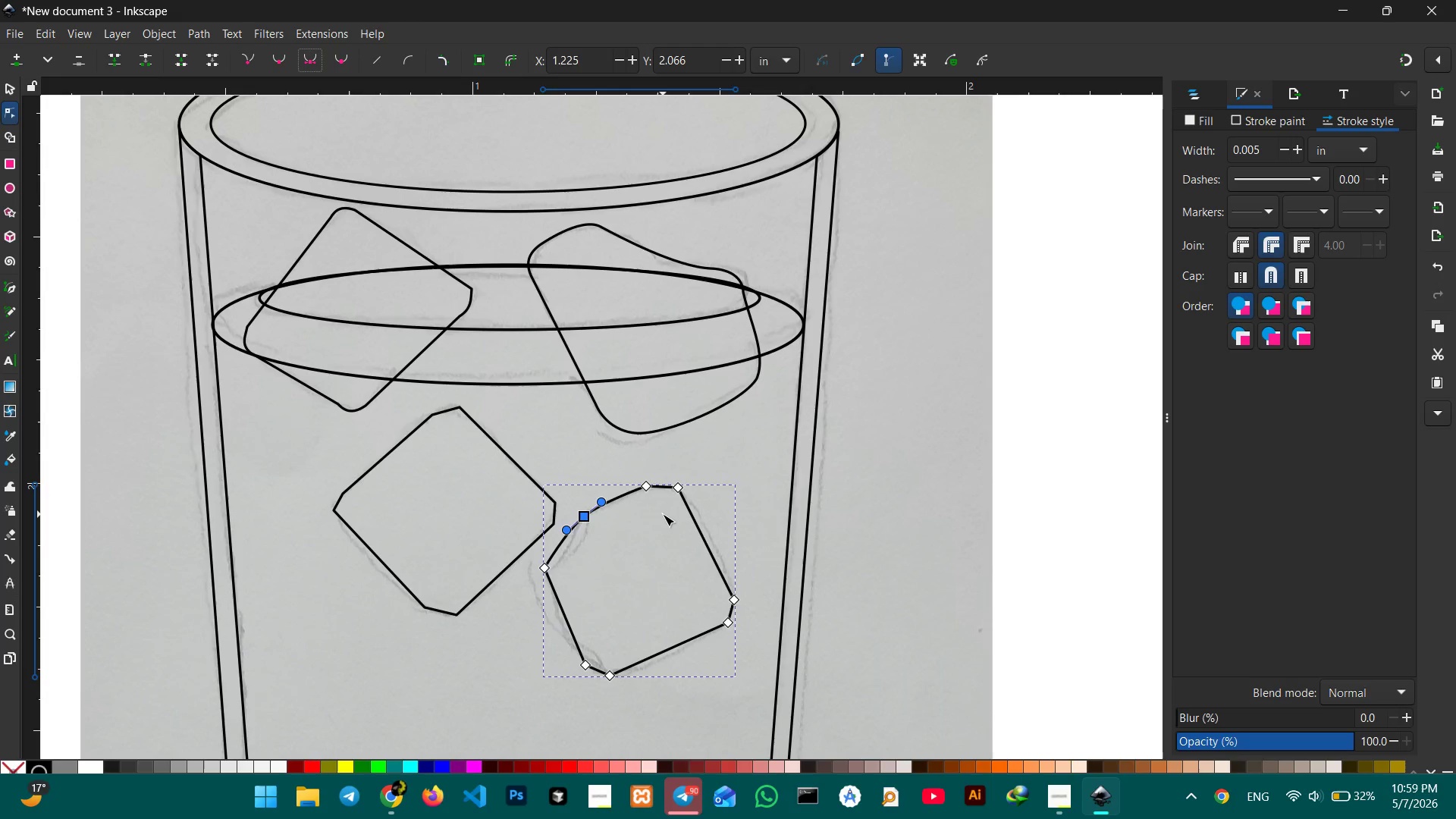 
left_click([541, 566])
 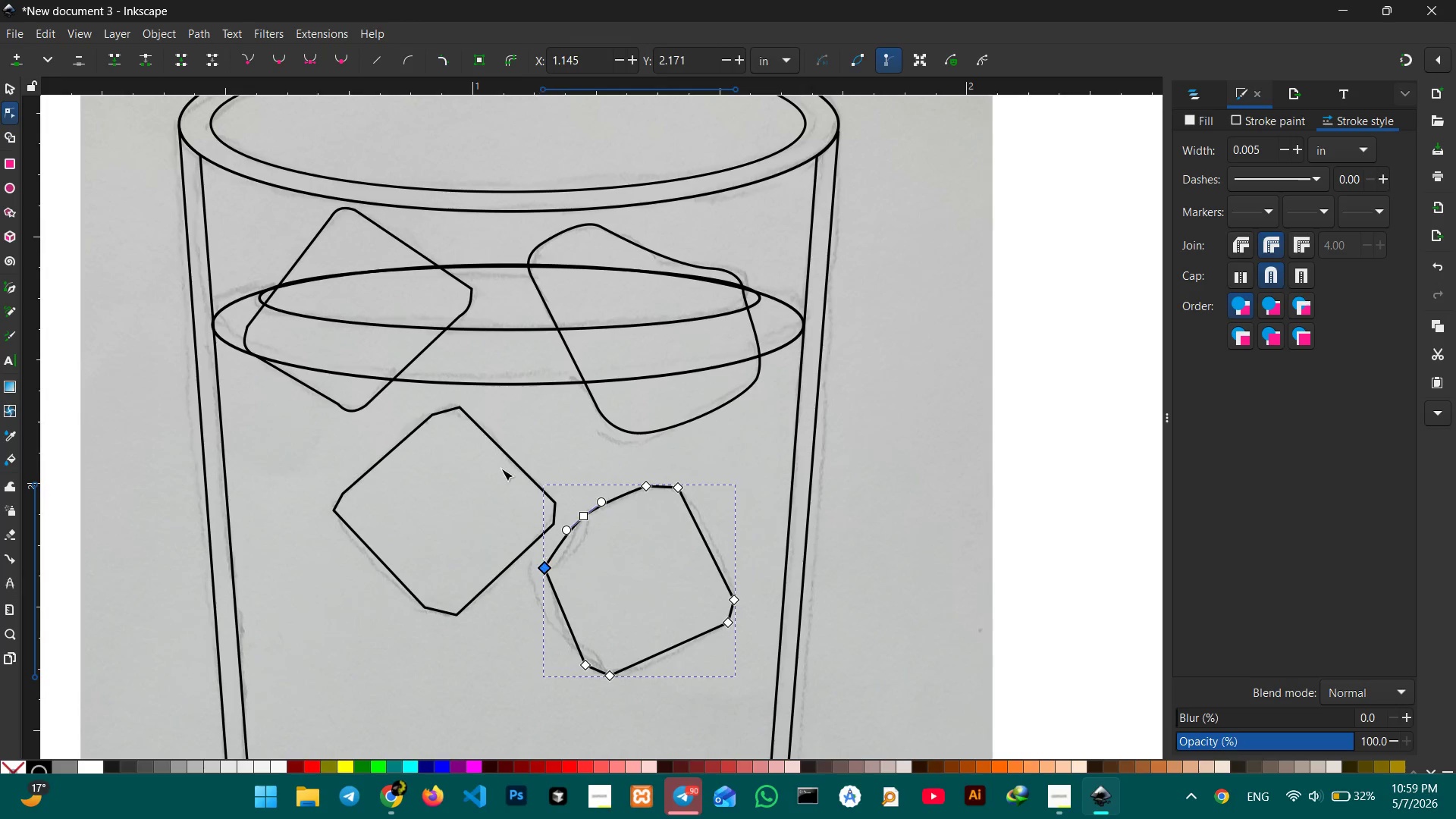 
left_click([304, 57])
 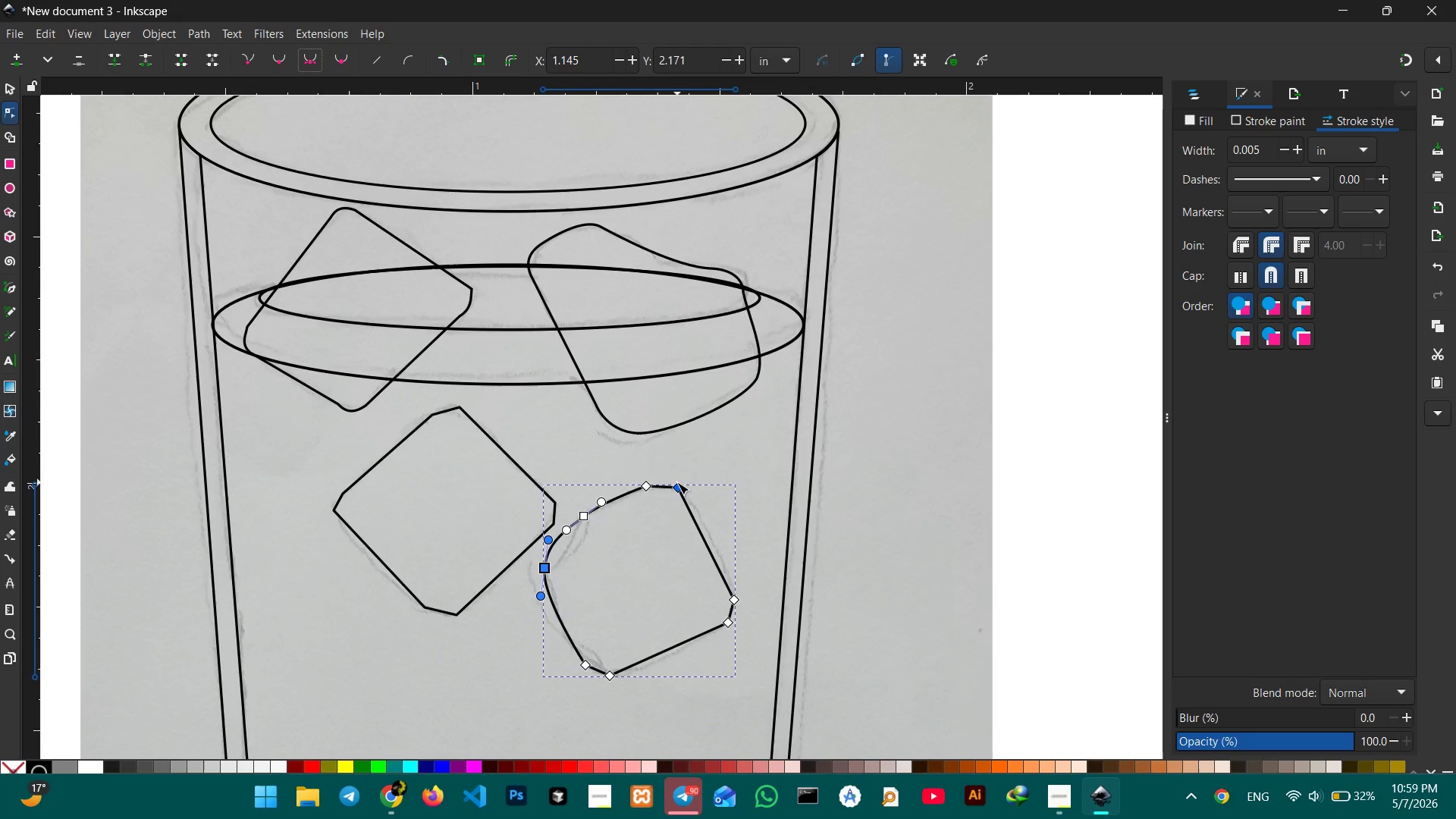 
left_click([677, 485])
 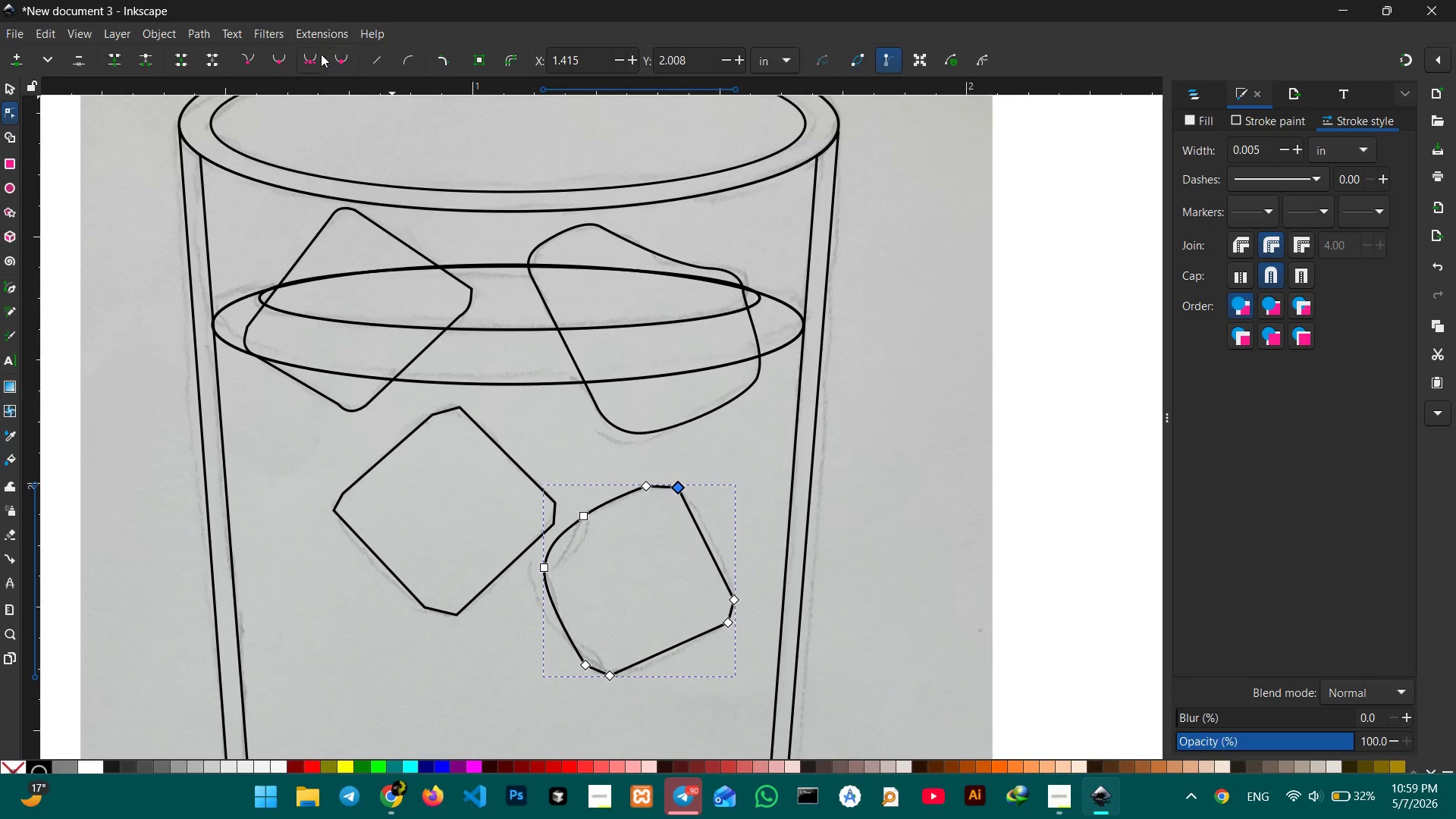 
left_click([318, 56])
 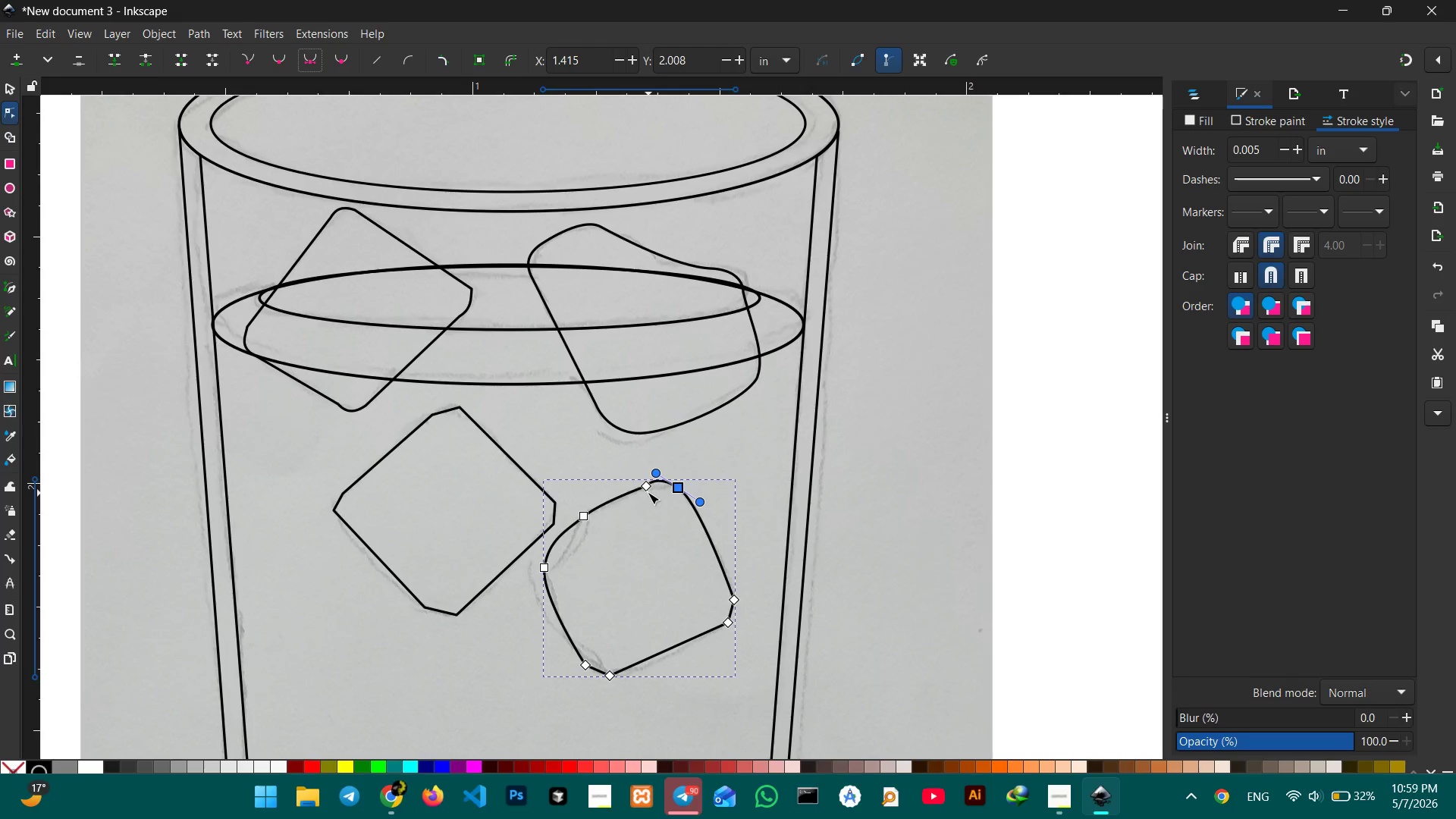 
left_click([648, 492])
 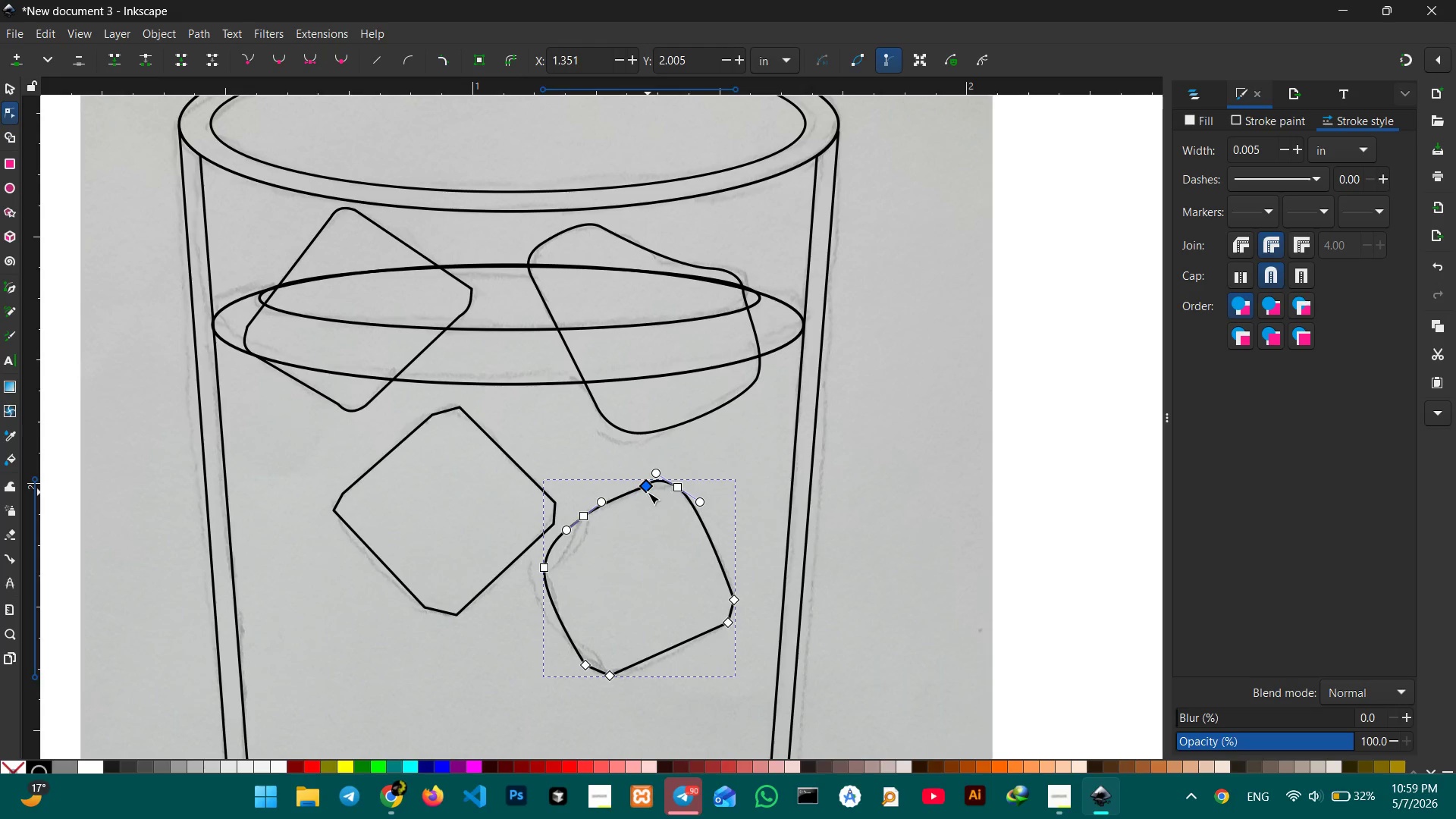 
key(Backspace)
 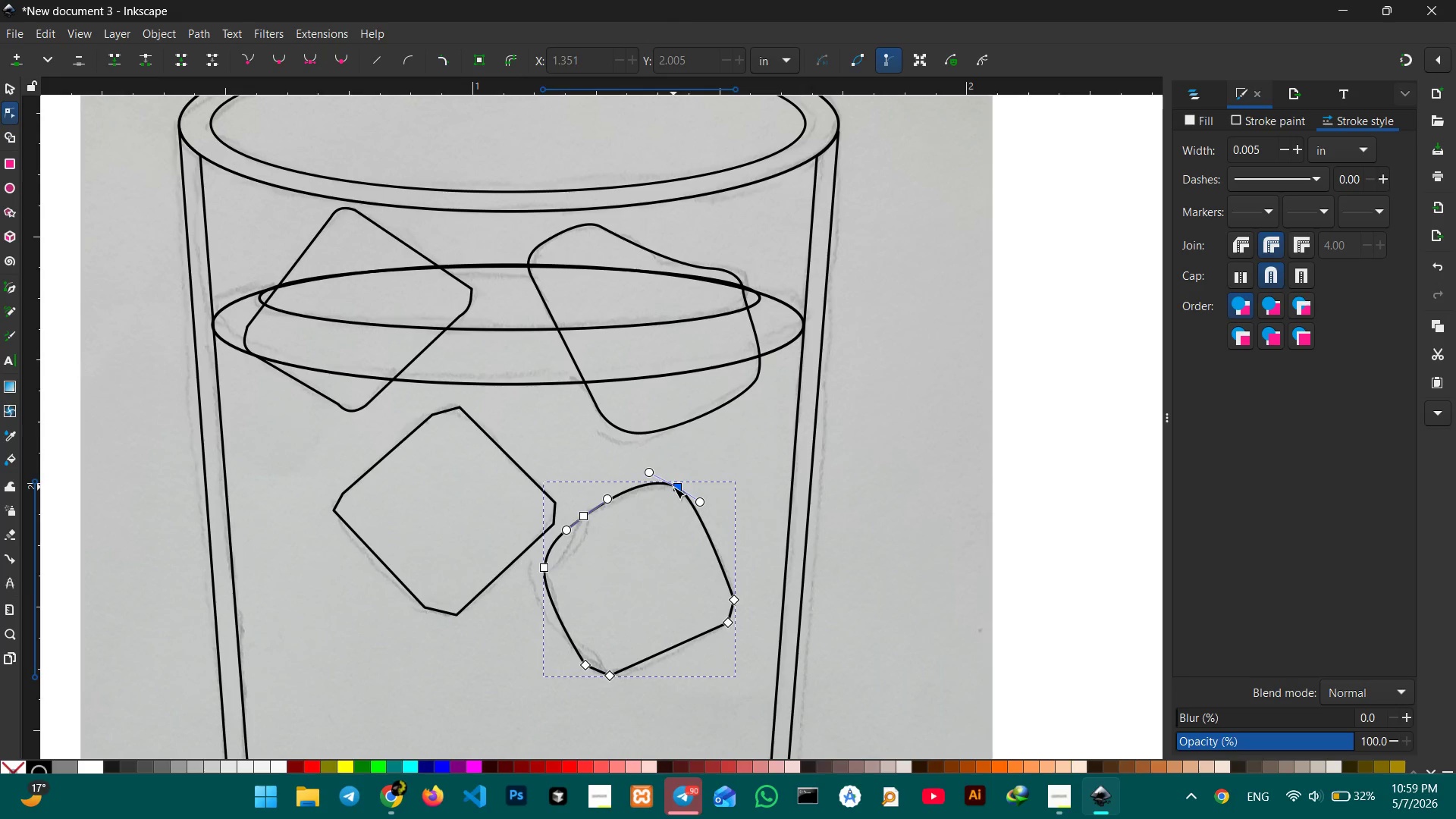 
left_click_drag(start_coordinate=[674, 487], to_coordinate=[670, 491])
 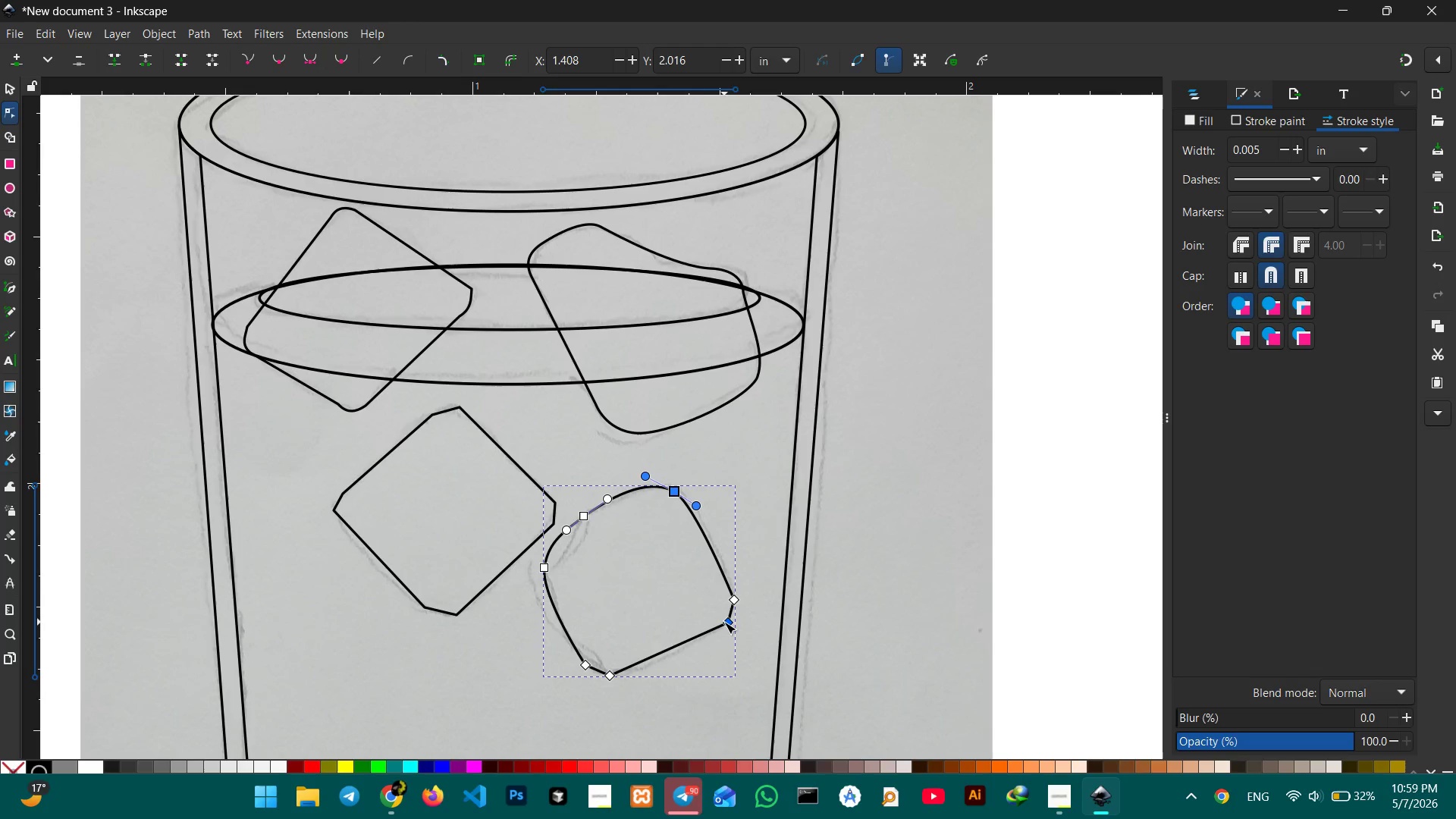 
left_click([727, 625])
 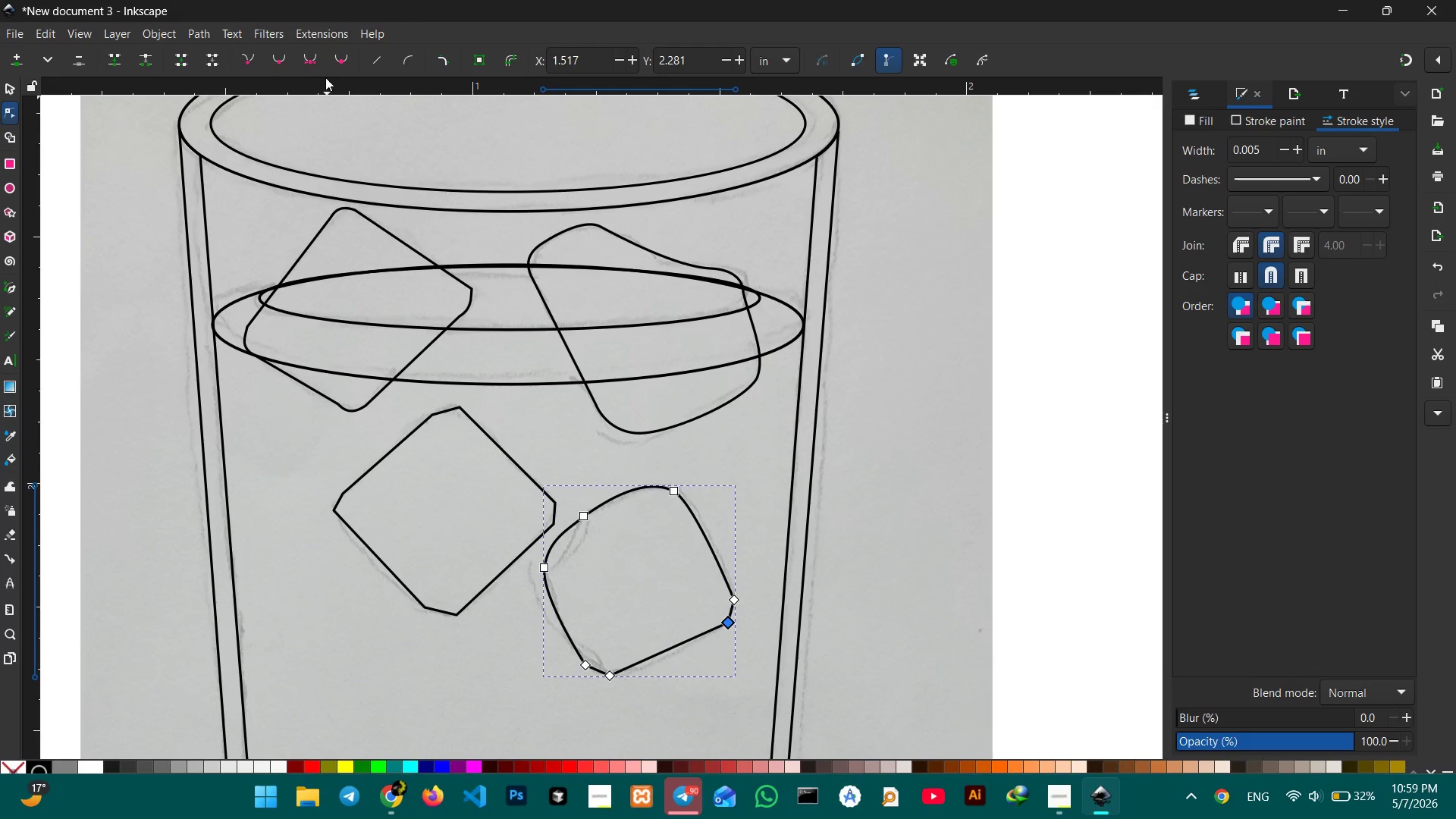 
left_click([308, 64])
 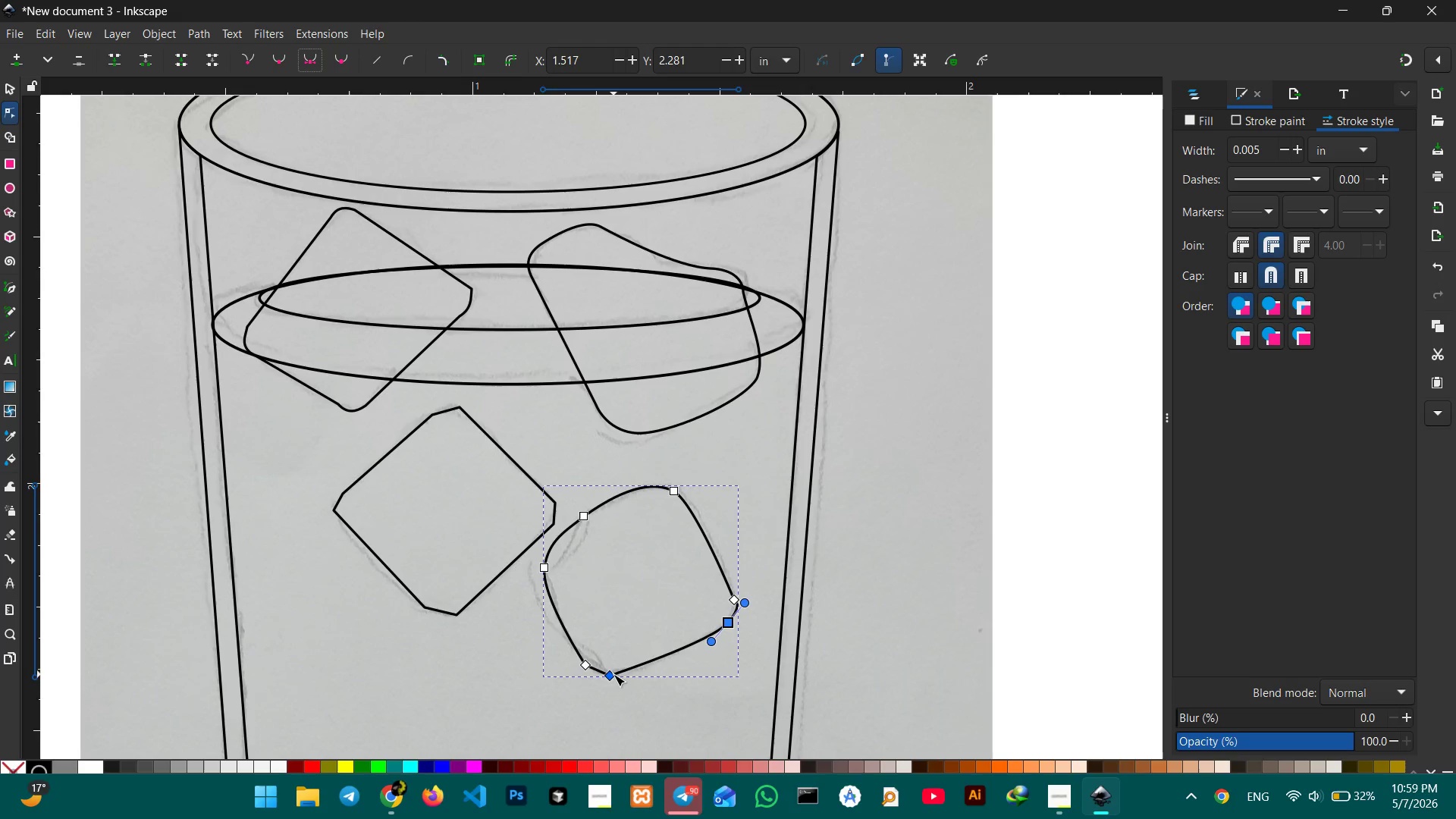 
left_click([610, 674])
 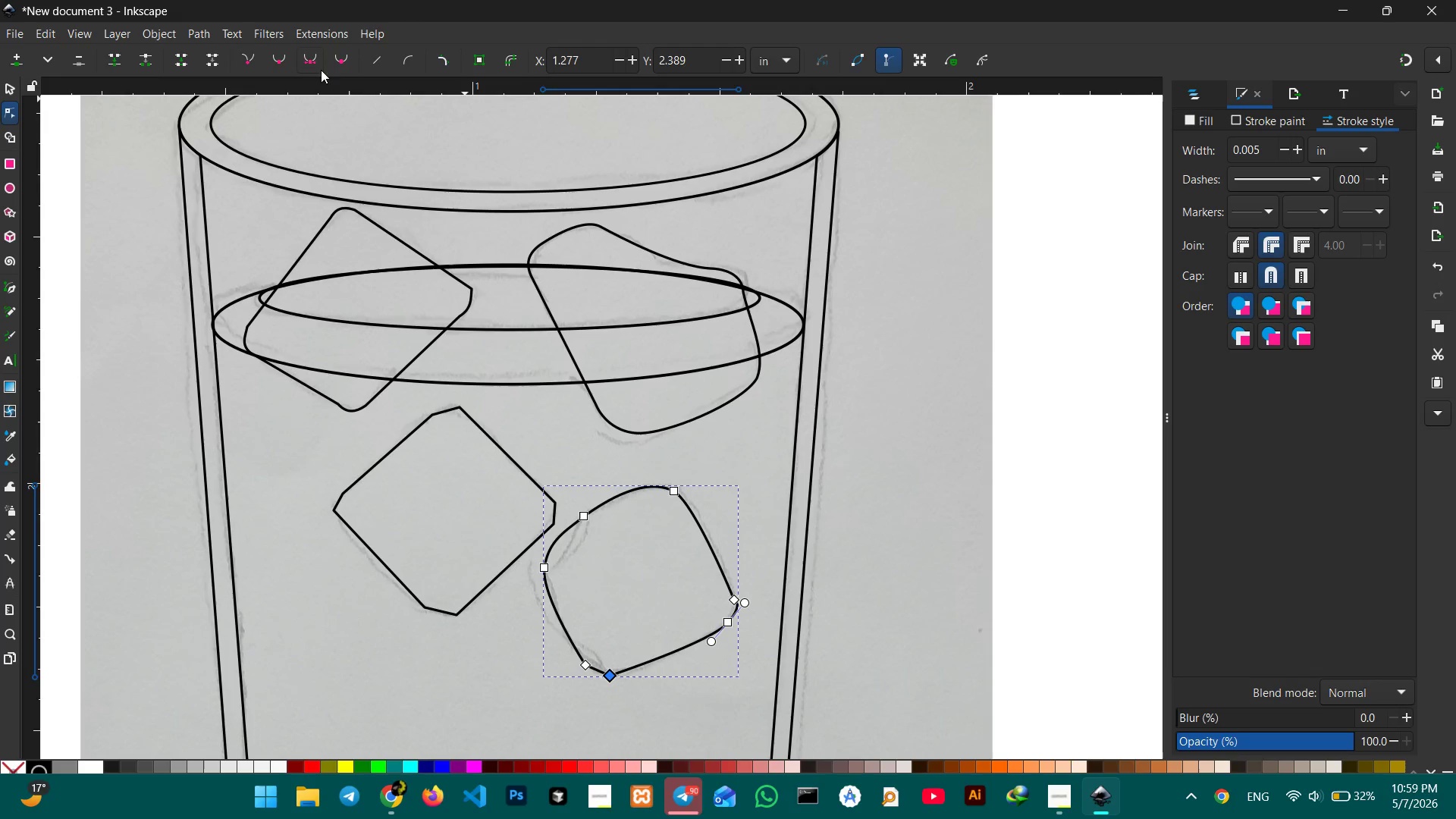 
left_click([310, 59])
 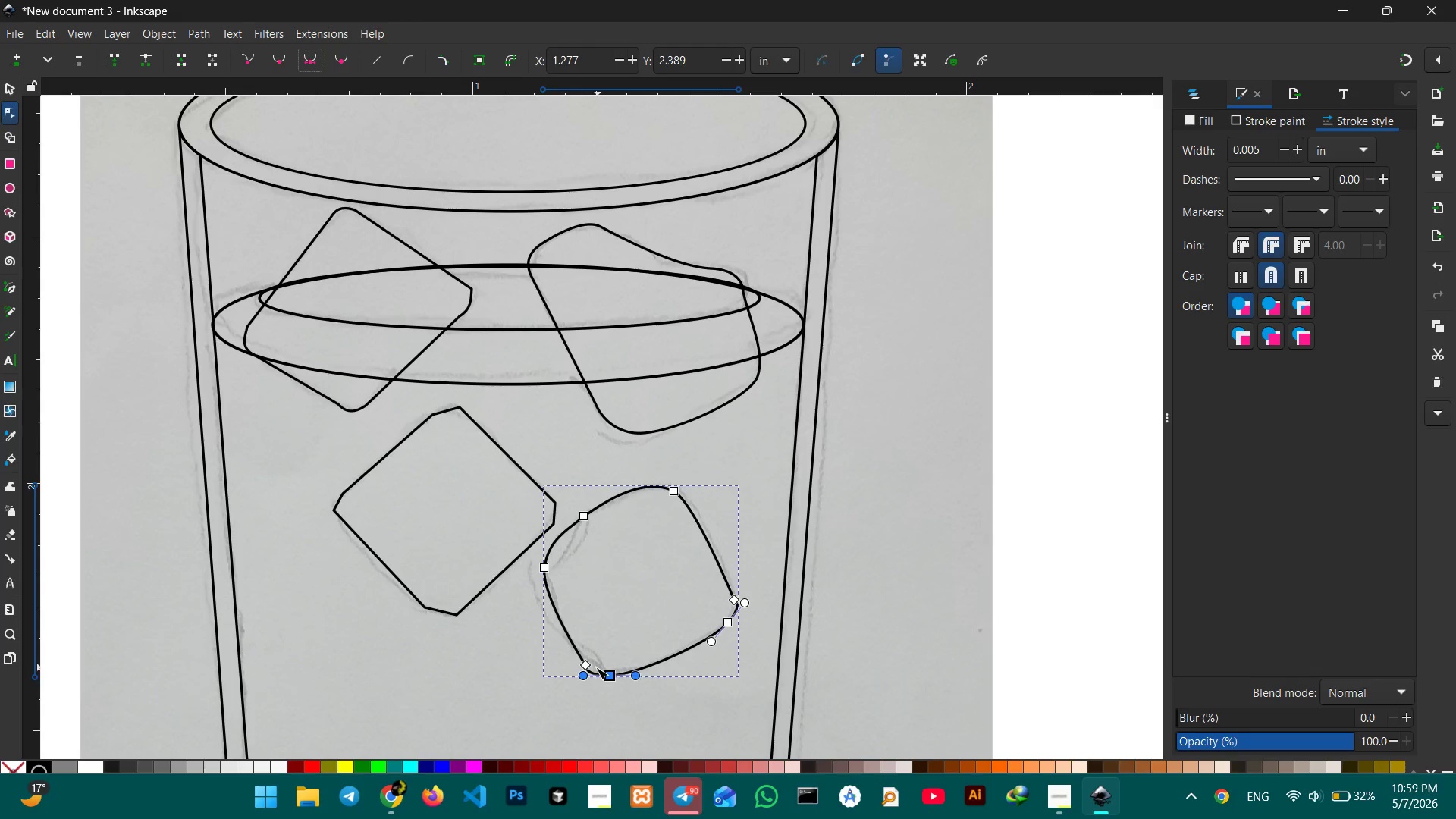 
left_click([588, 664])
 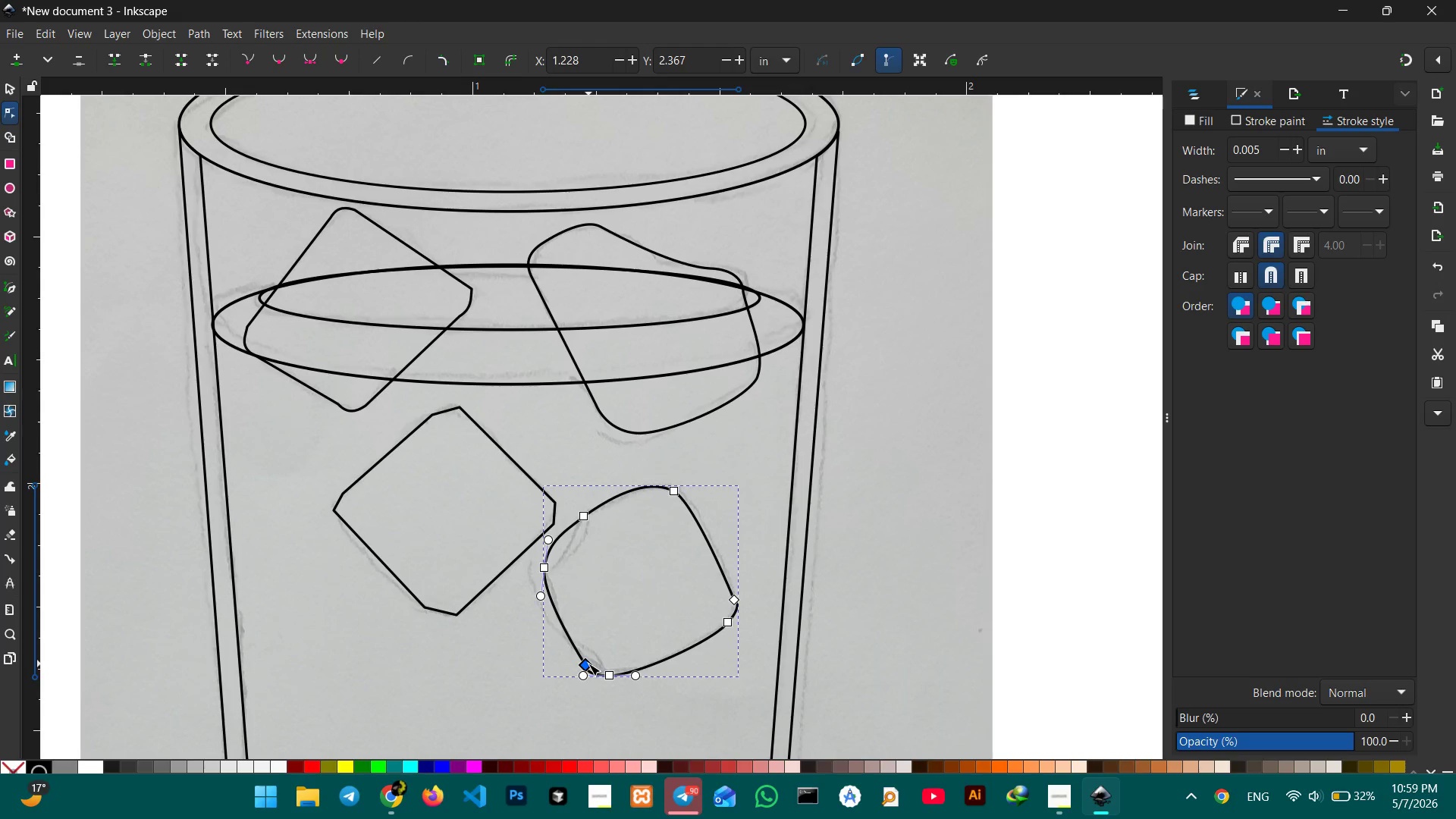 
key(Backspace)
 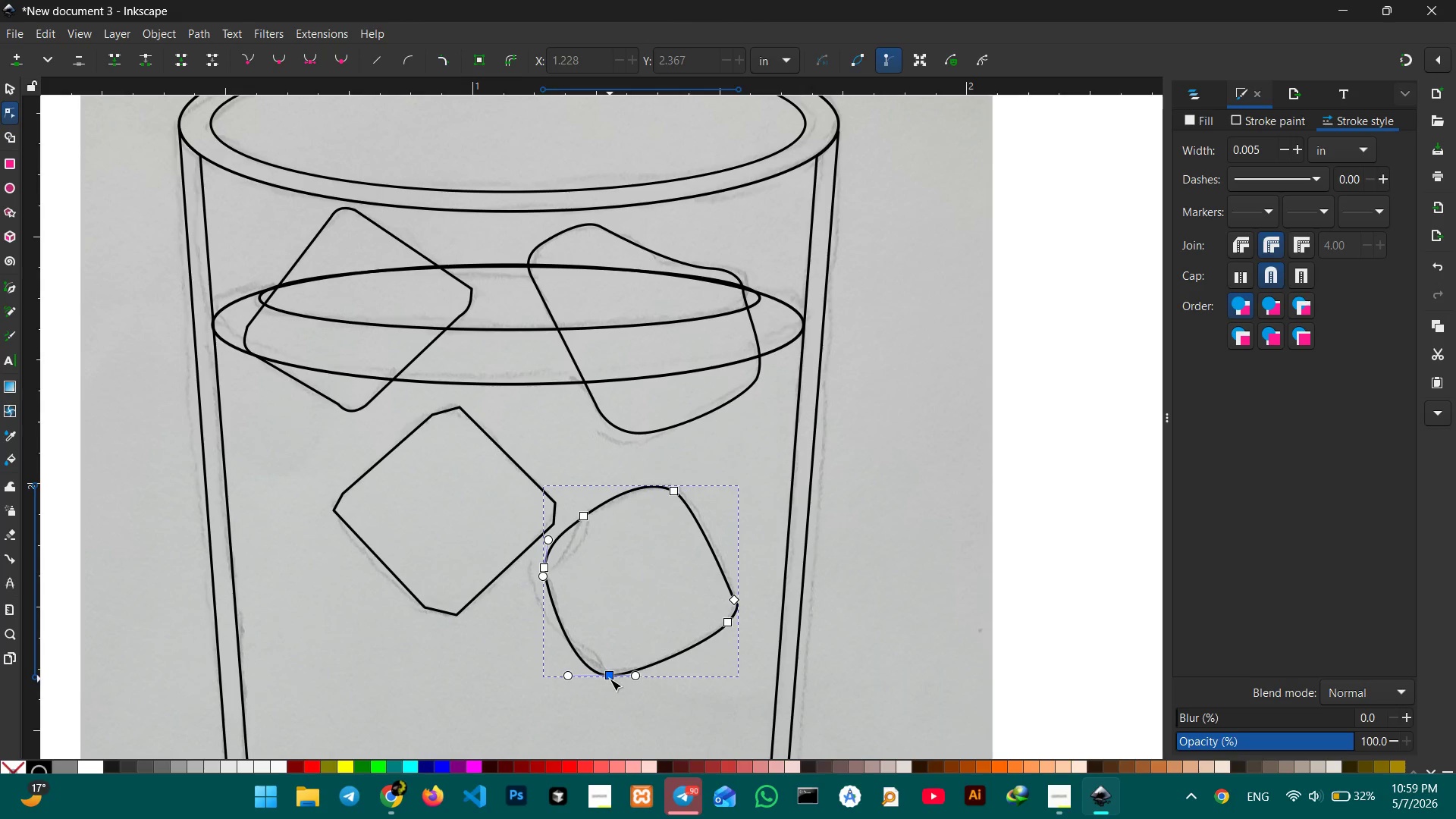 
left_click_drag(start_coordinate=[610, 679], to_coordinate=[617, 674])
 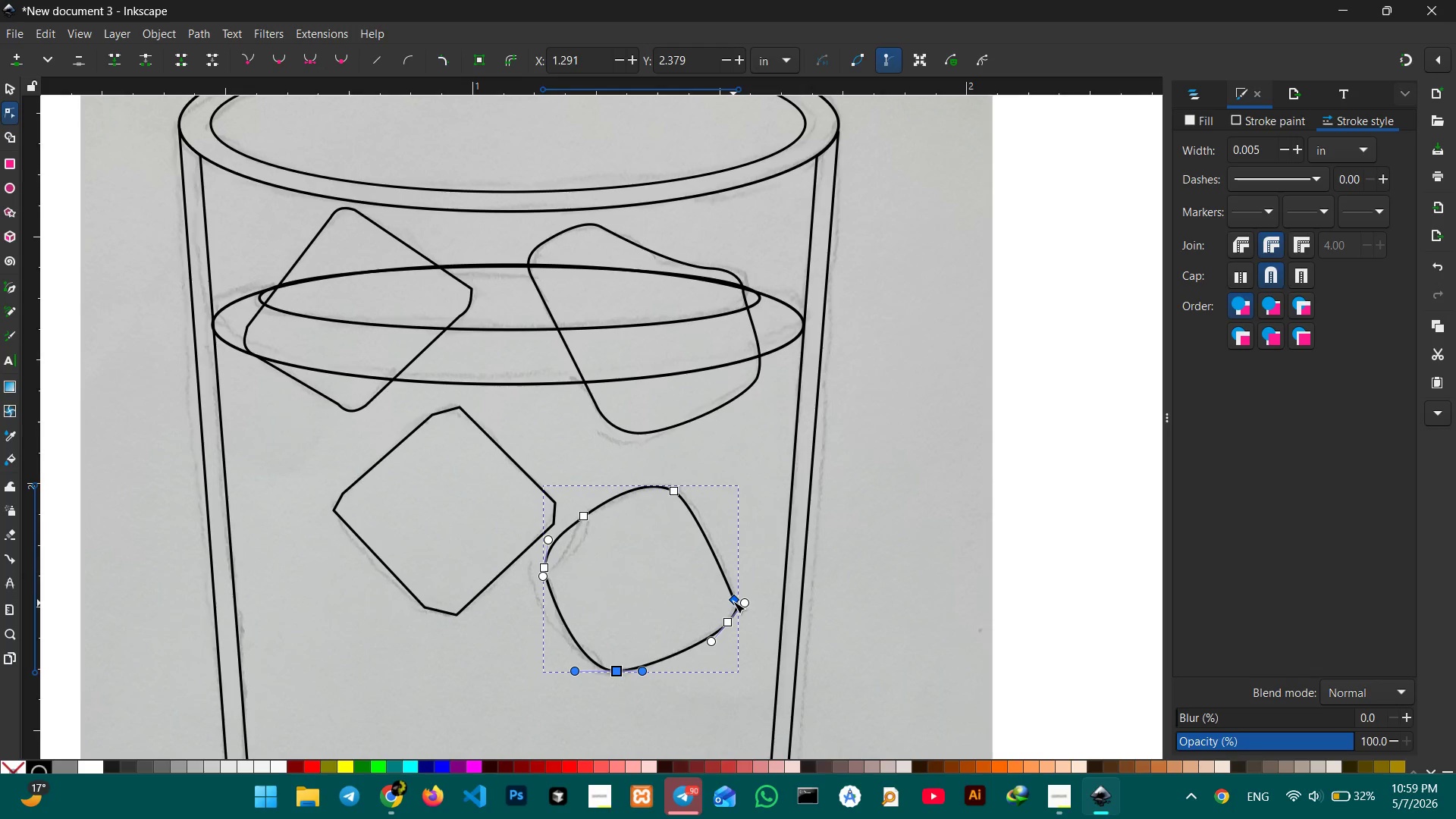 
left_click([733, 601])
 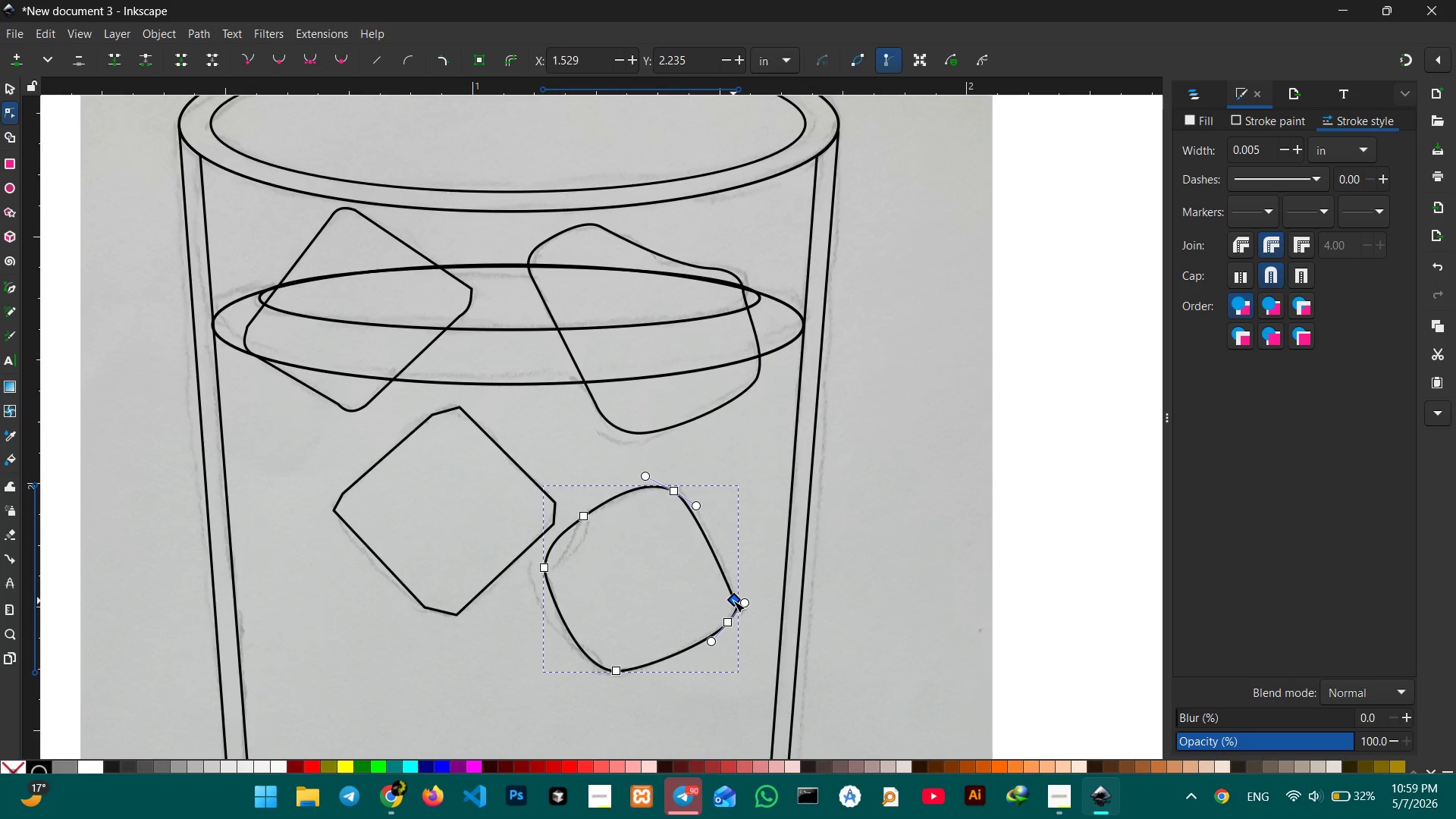 
key(Backspace)
 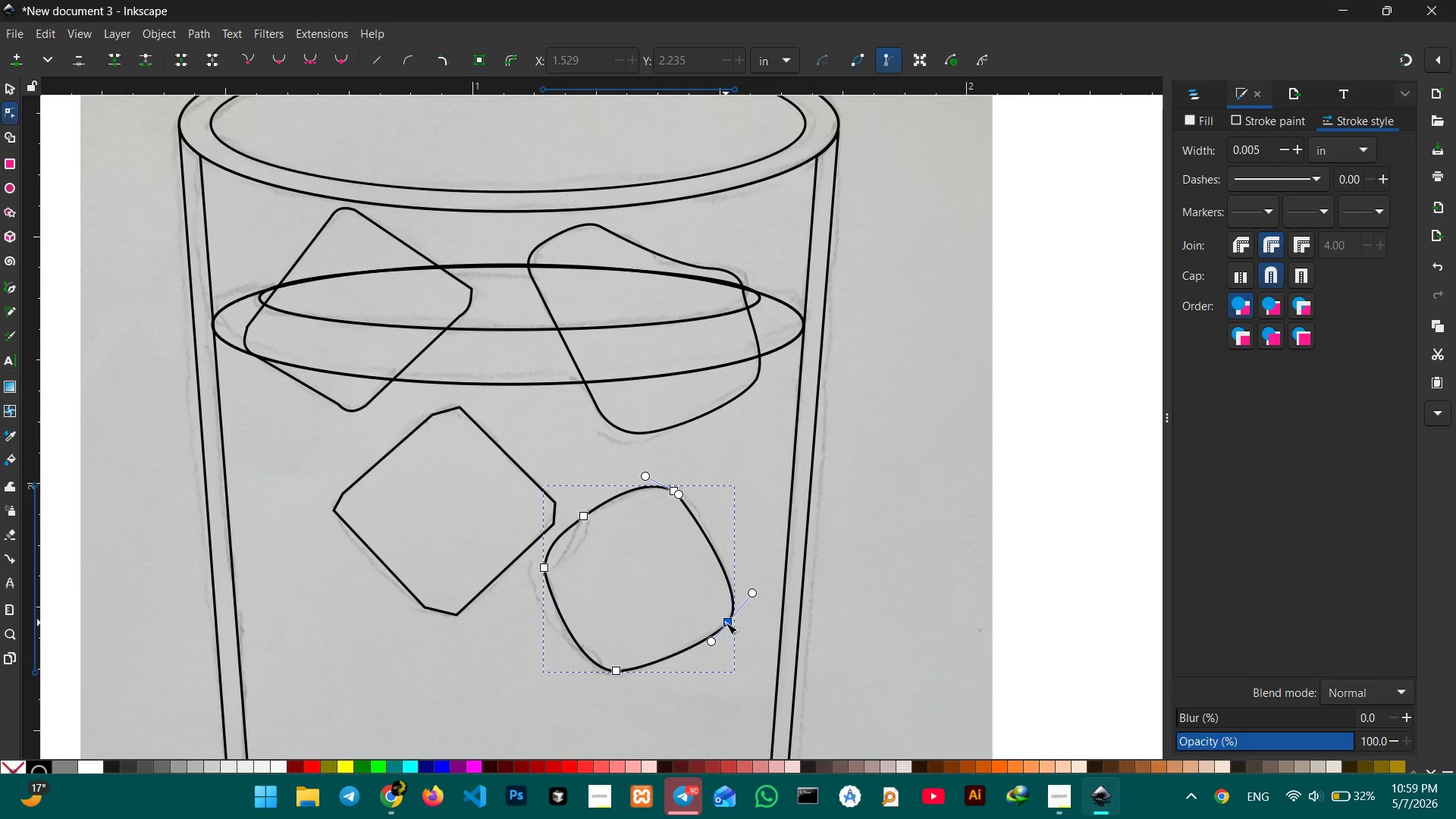 
left_click_drag(start_coordinate=[726, 623], to_coordinate=[726, 619])
 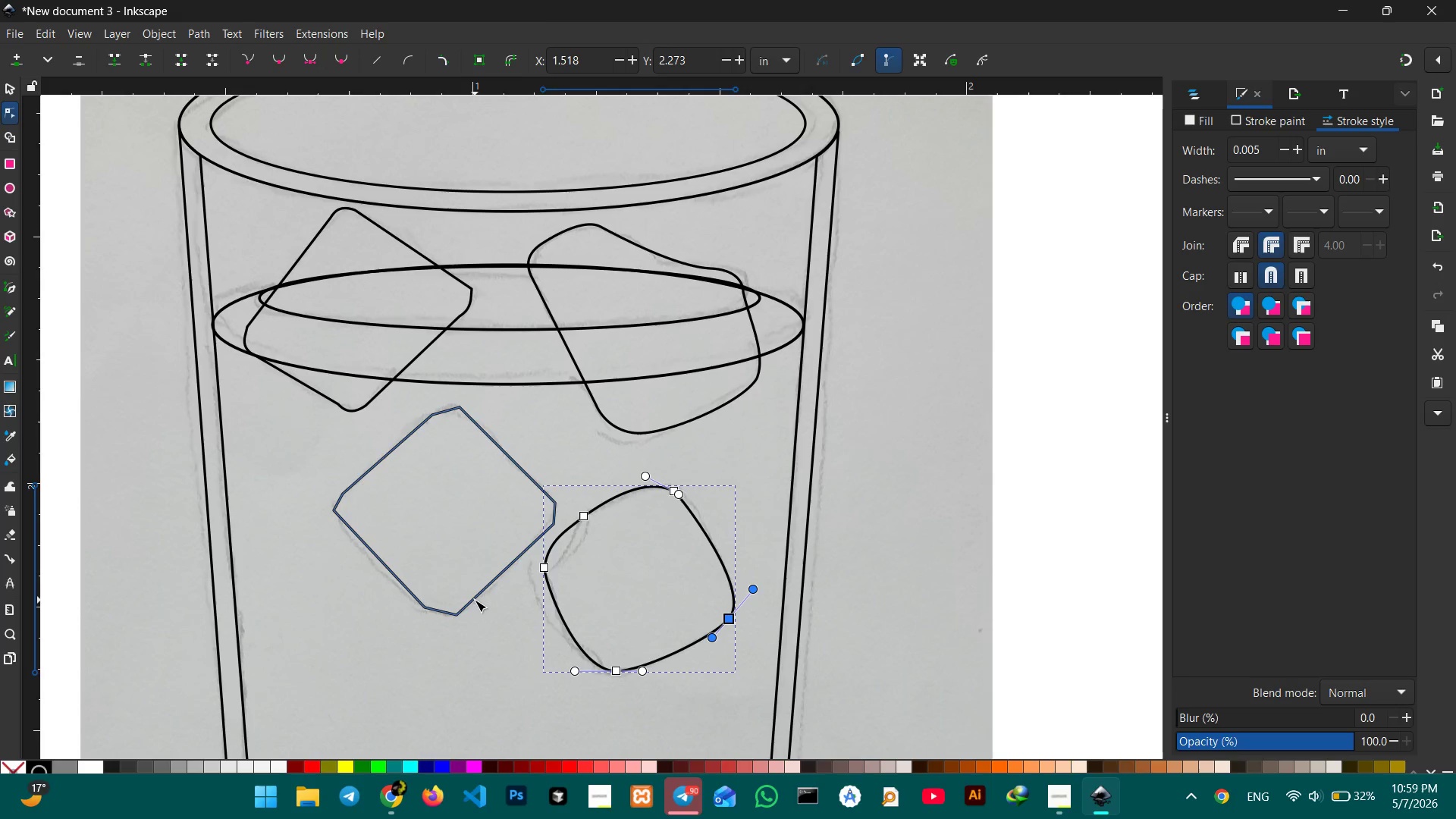 
left_click([475, 600])
 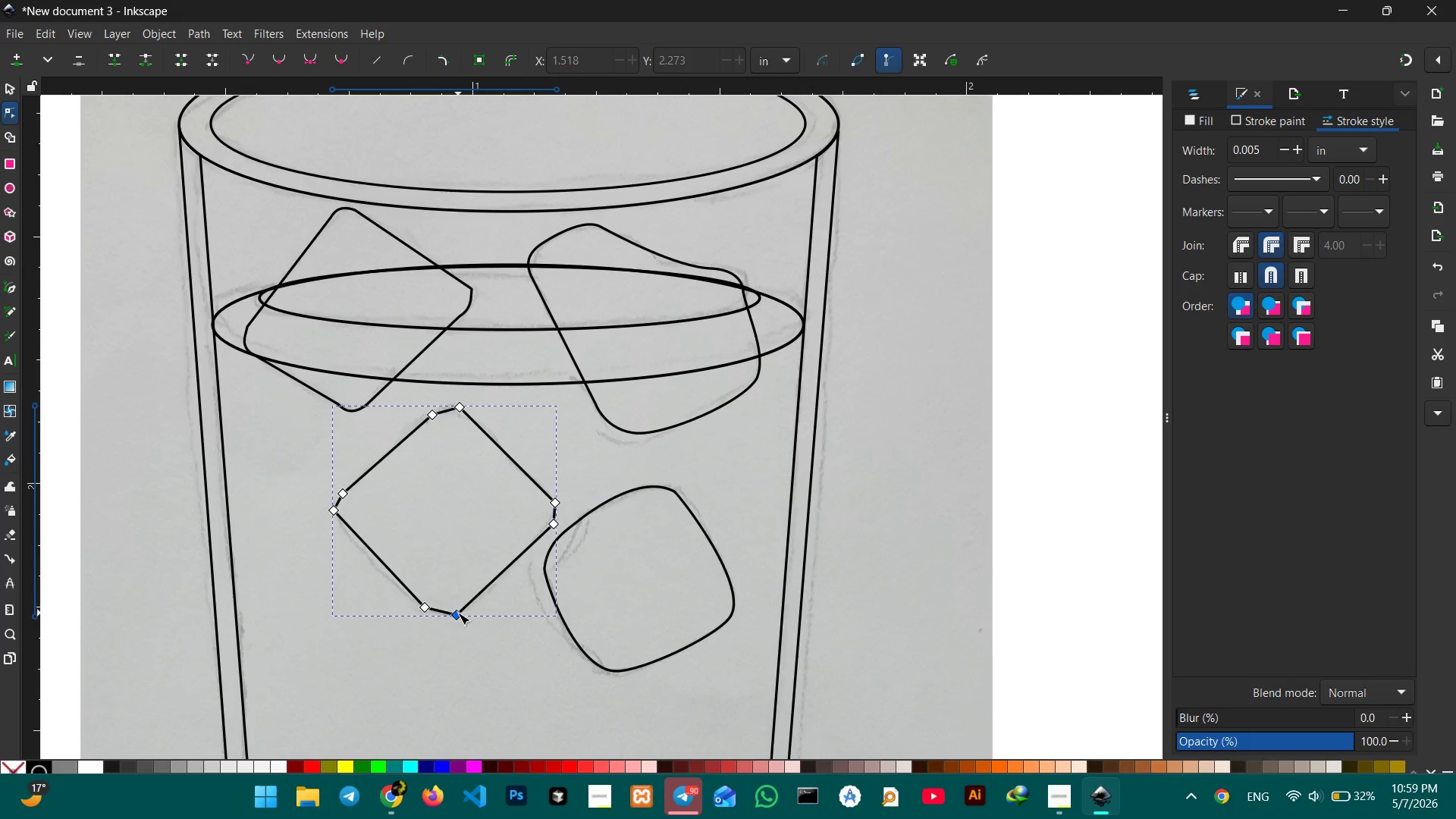 
left_click([458, 613])
 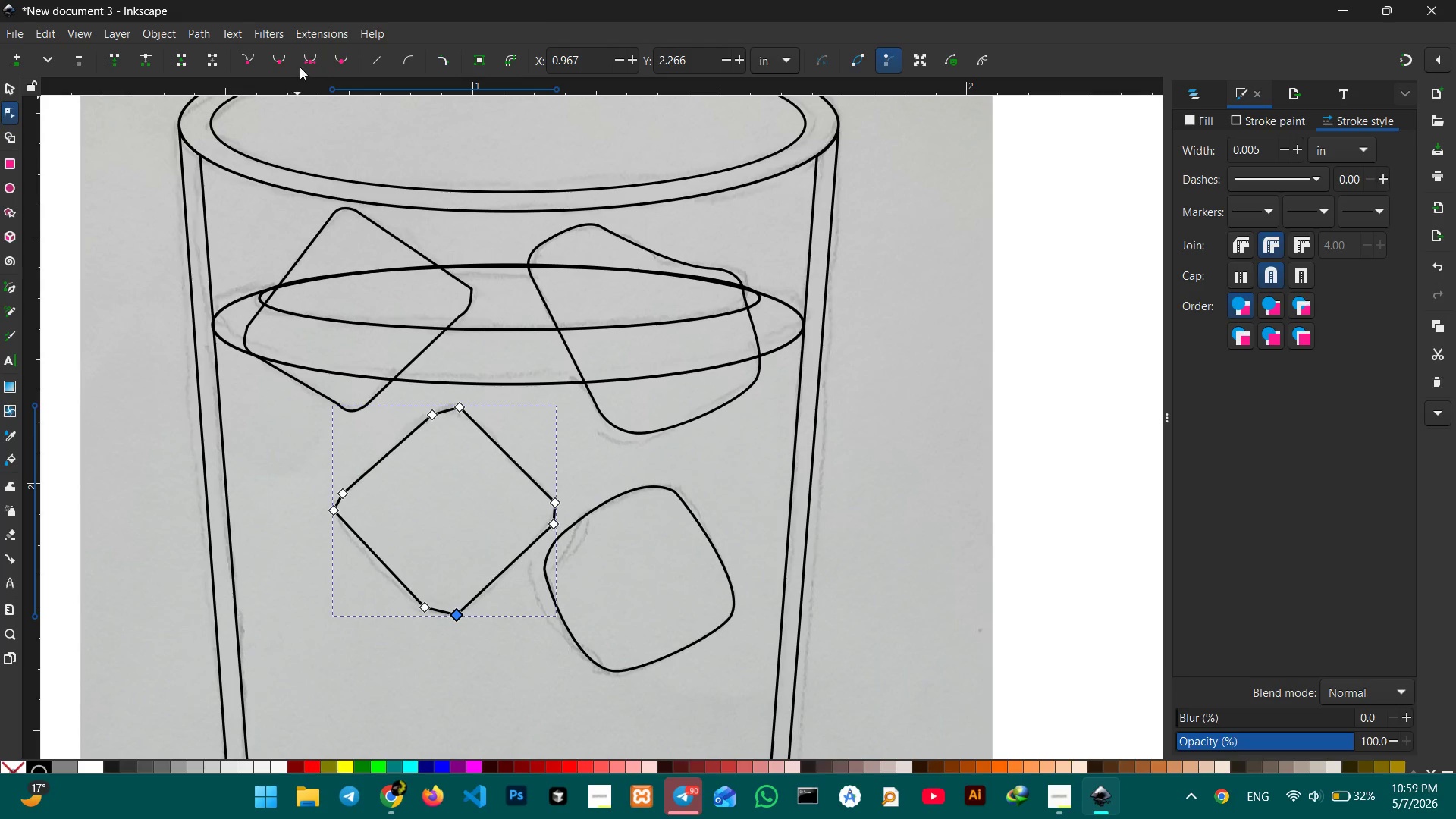 
left_click([310, 50])
 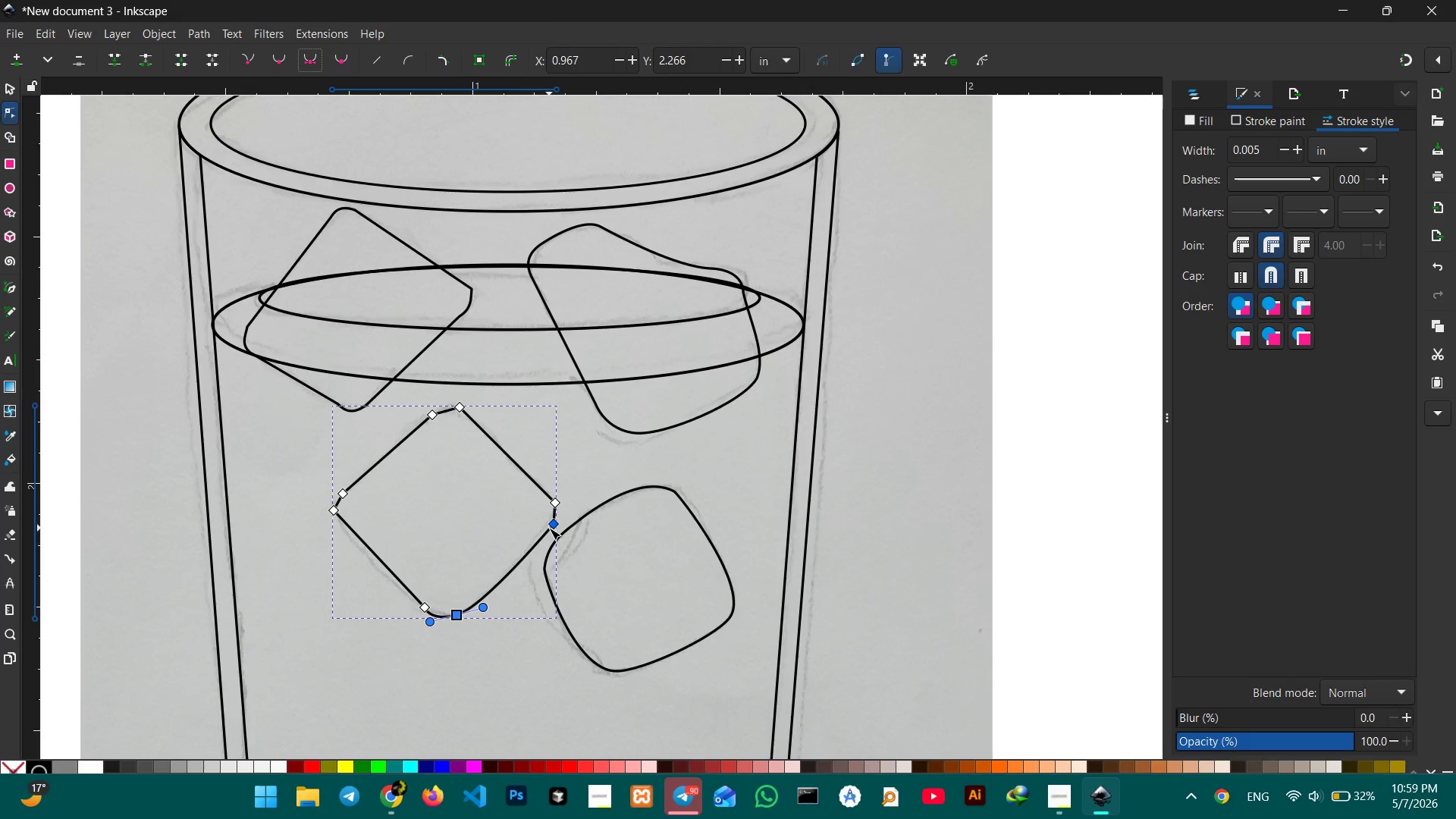 
left_click([554, 526])
 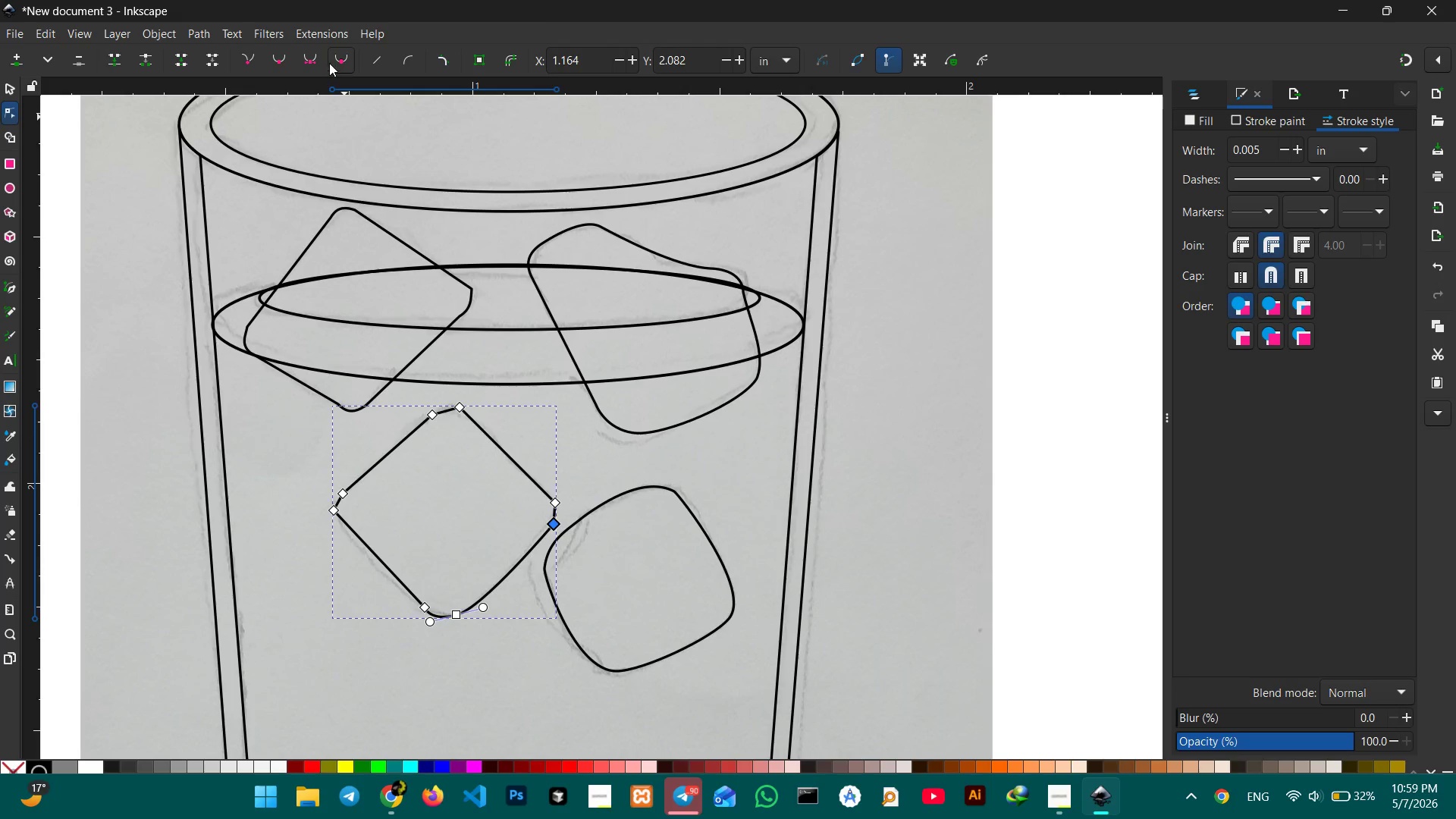 
left_click([310, 60])
 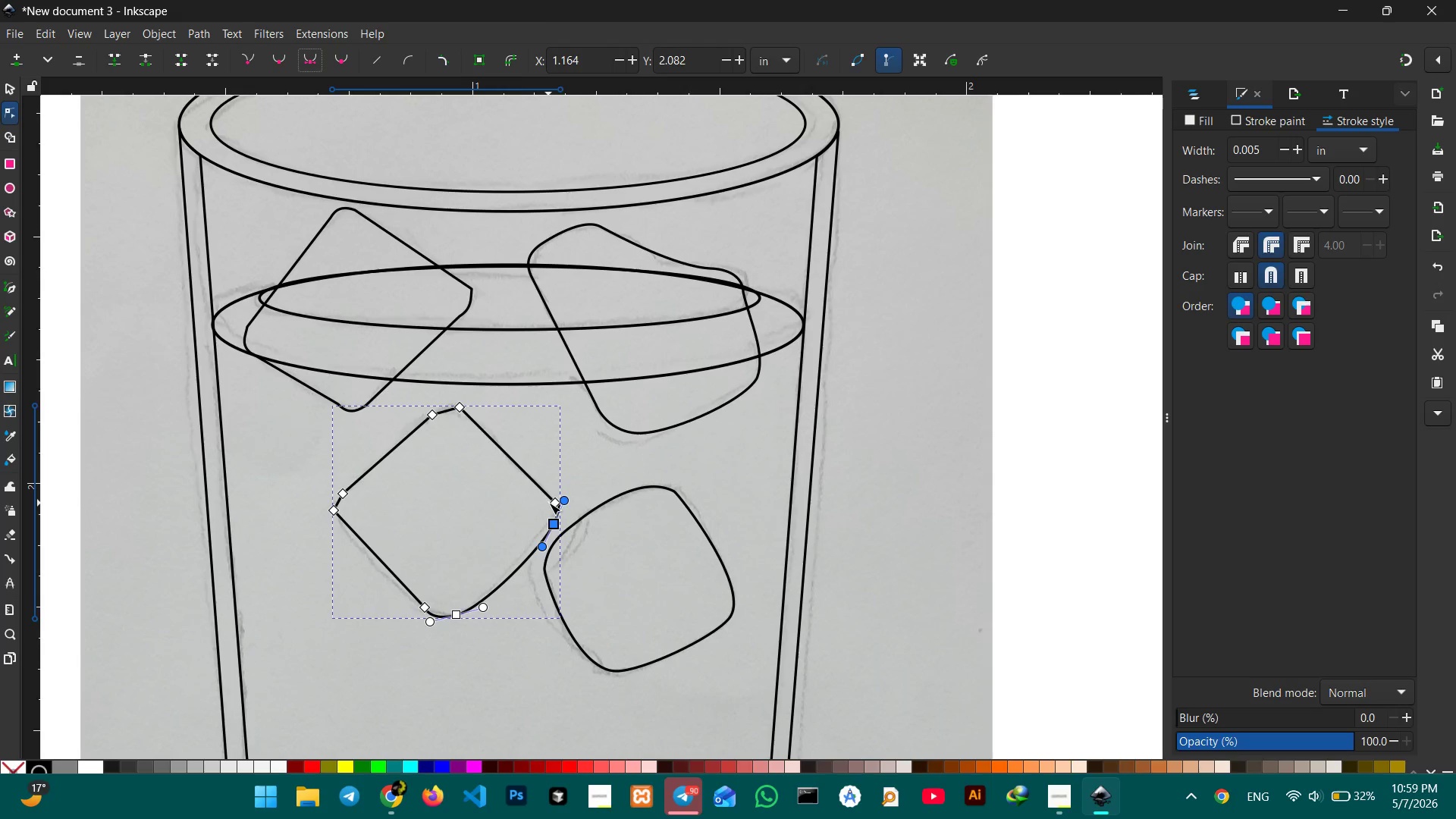 
left_click([553, 502])
 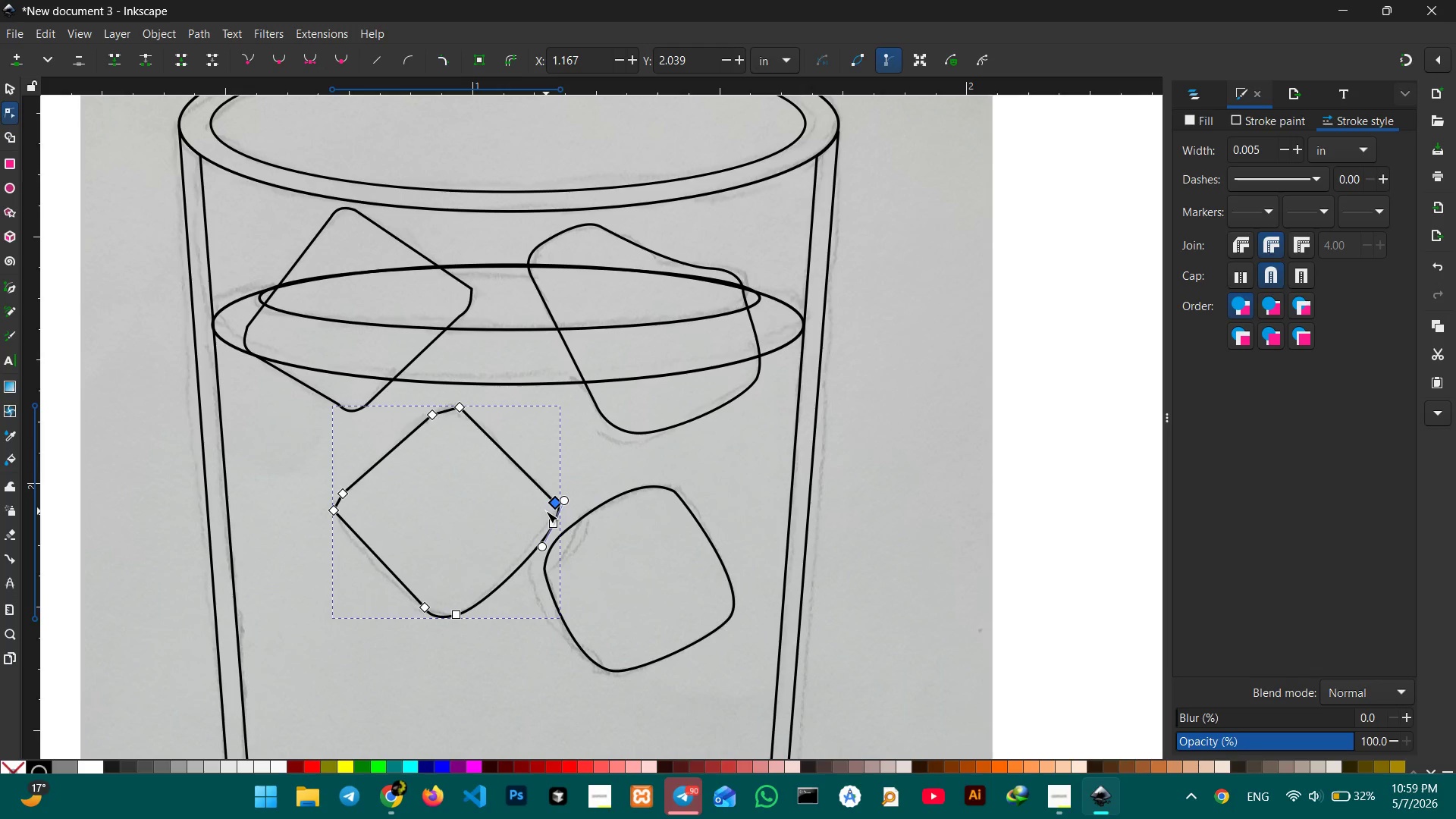 
key(Backspace)
 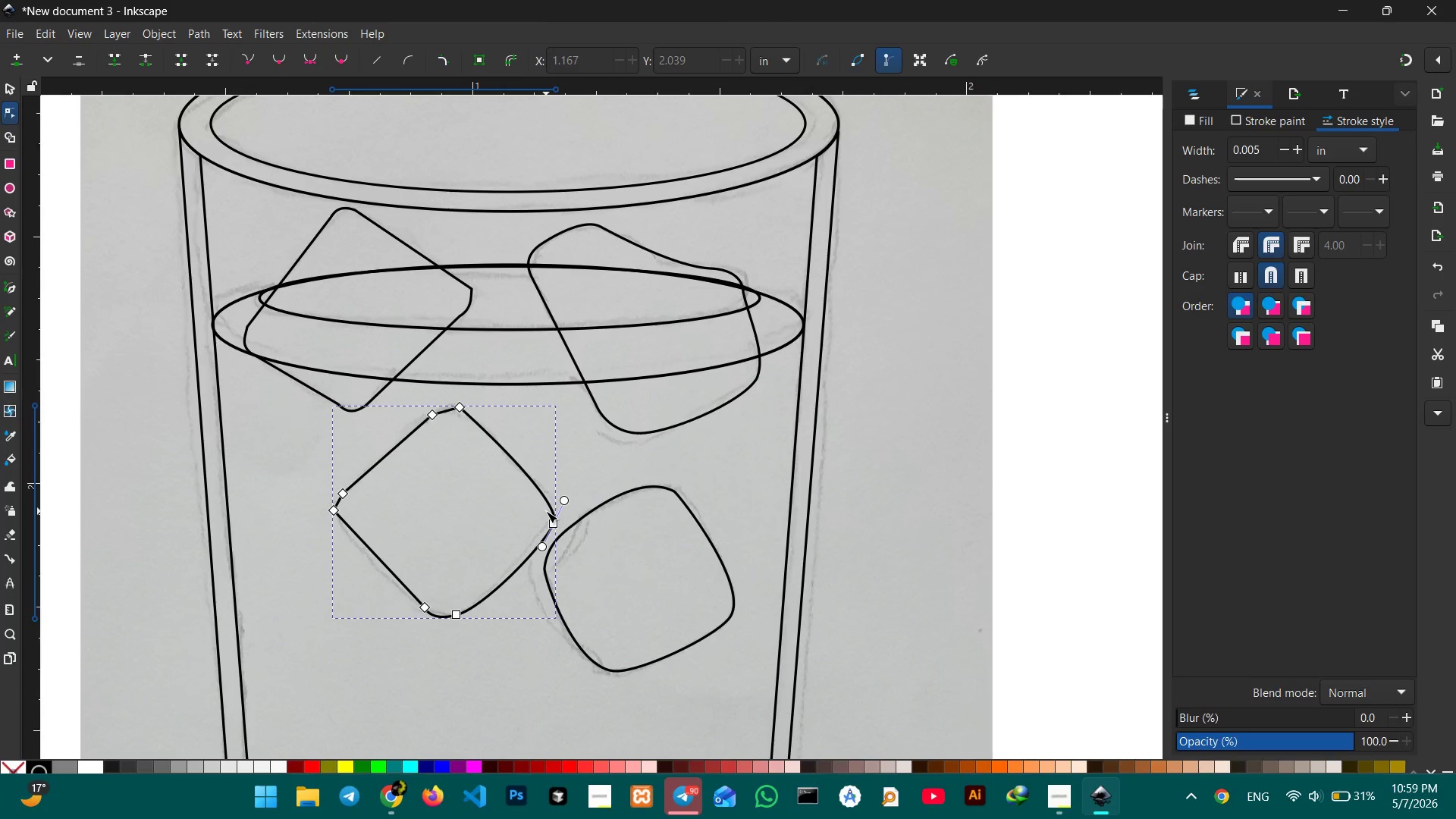 
wait(8.34)
 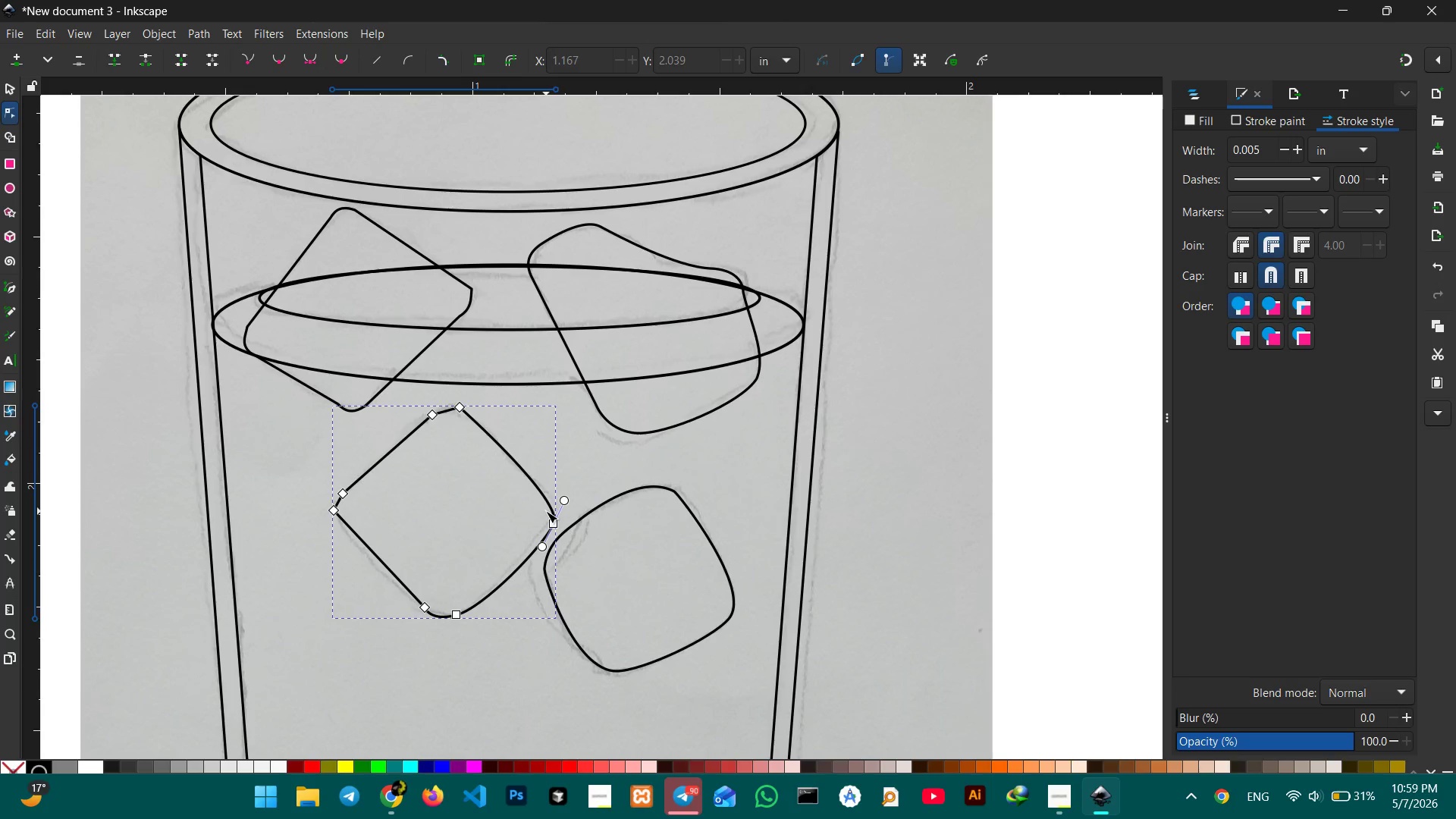 
left_click([423, 606])
 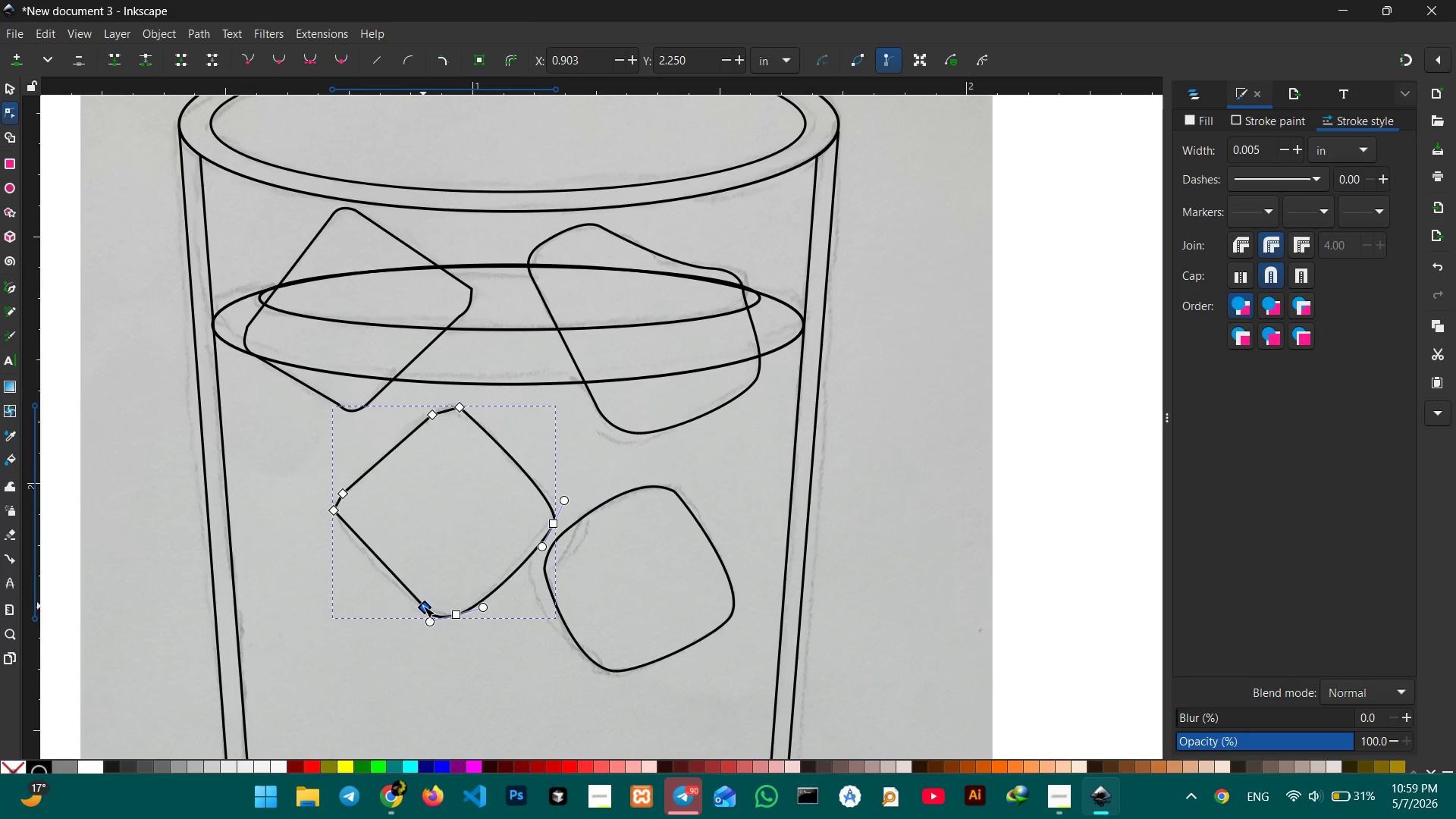 
key(Backspace)
 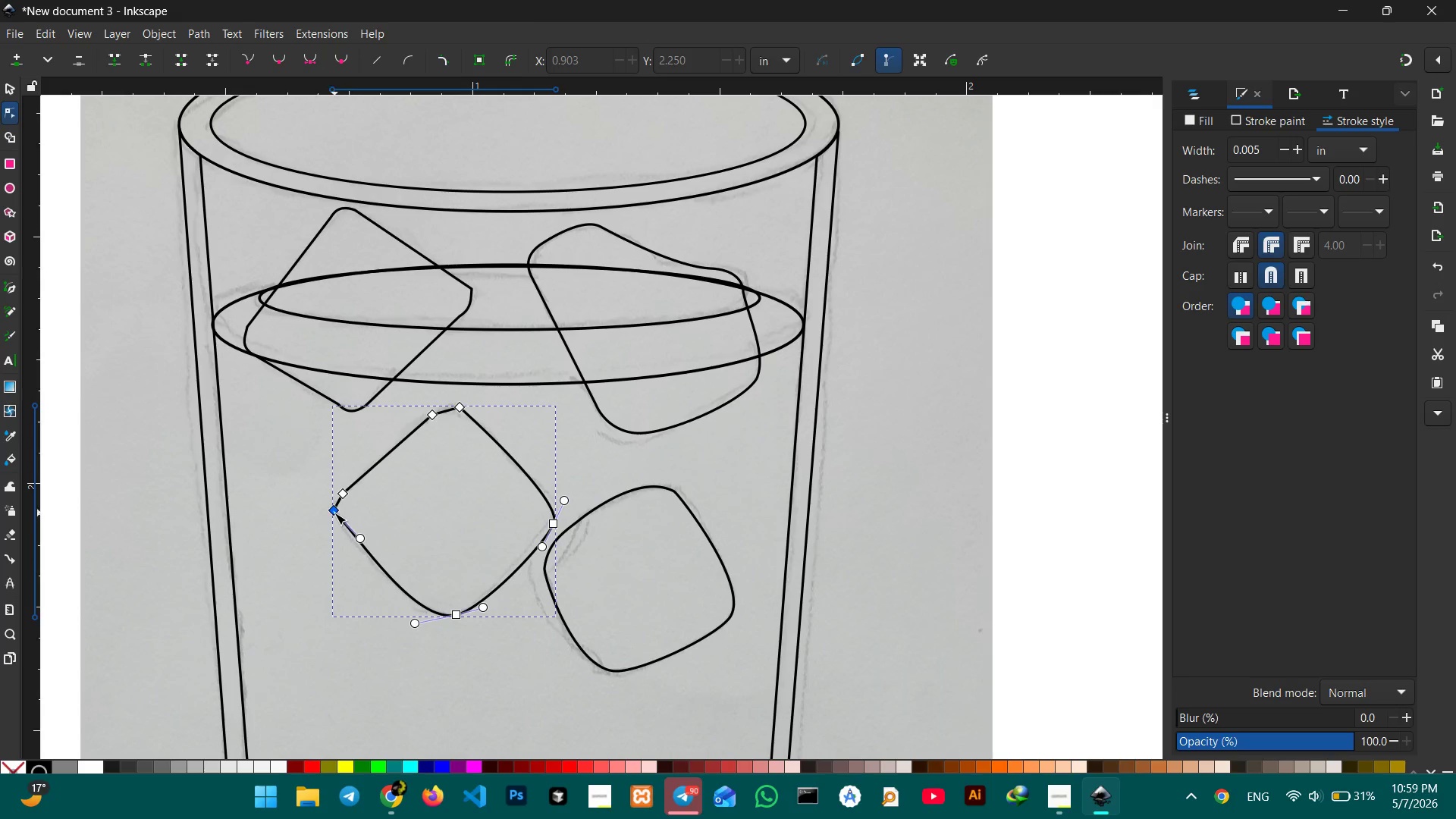 
left_click([334, 513])
 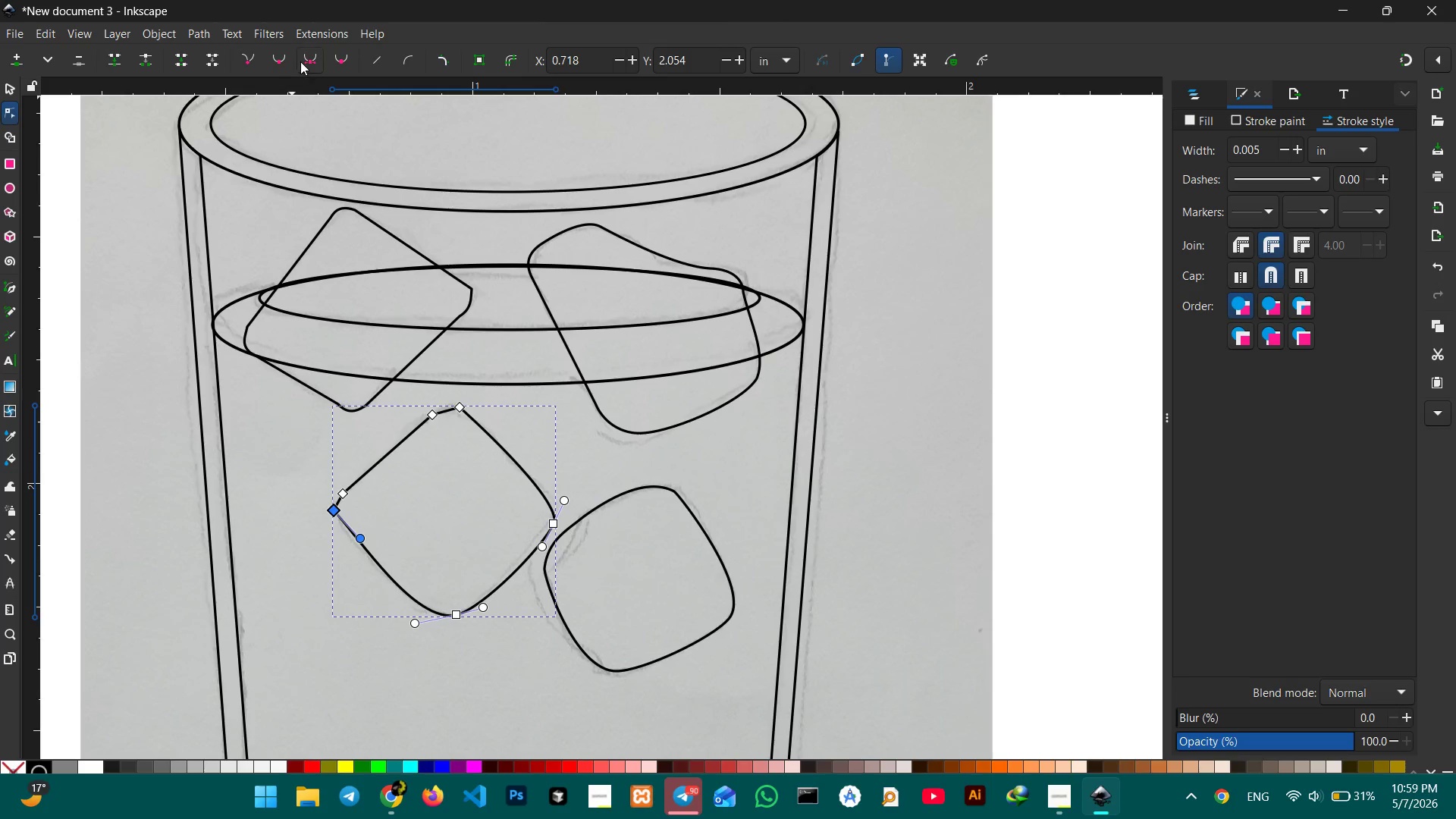 
left_click([303, 58])
 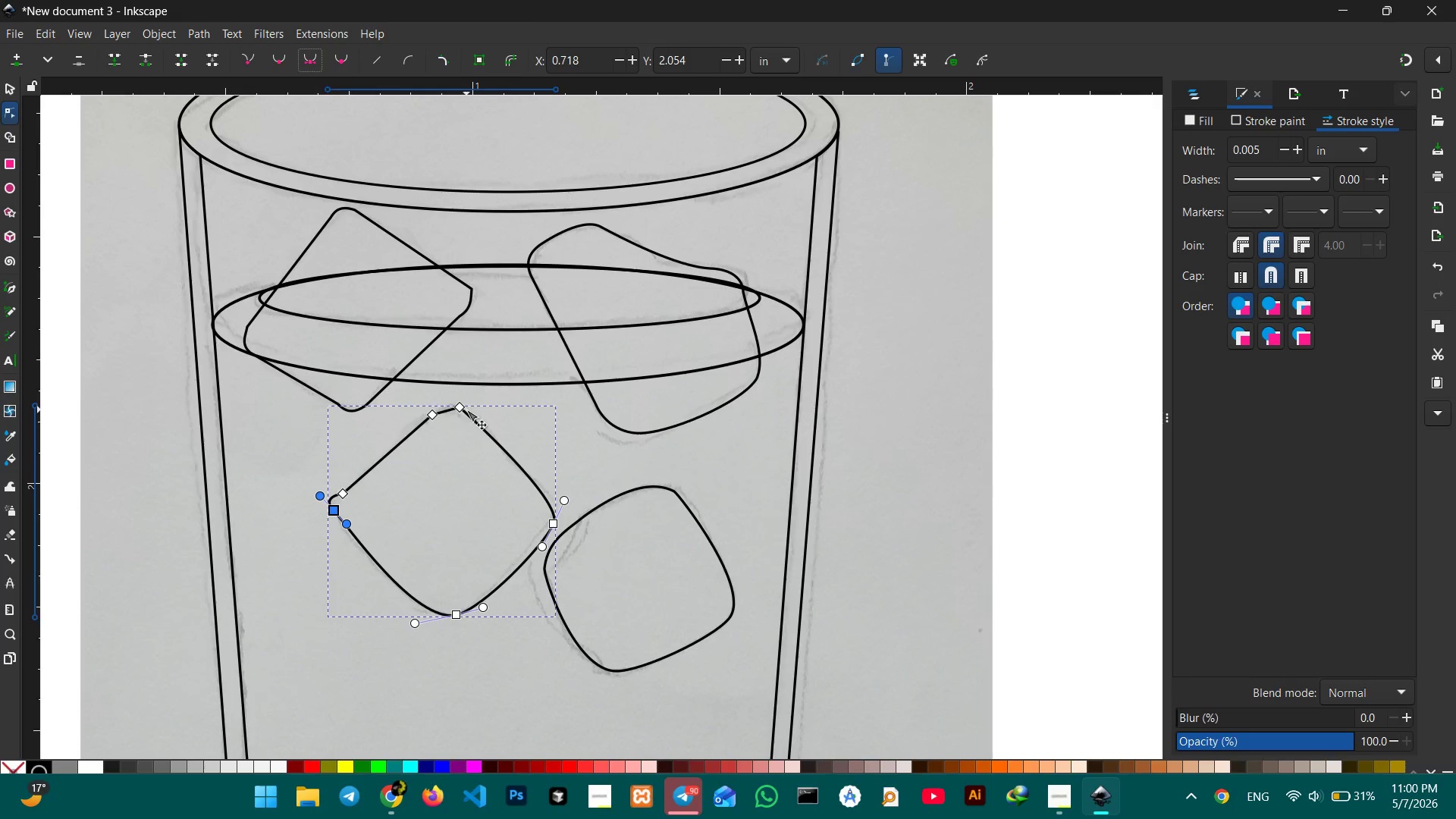 
left_click([466, 410])
 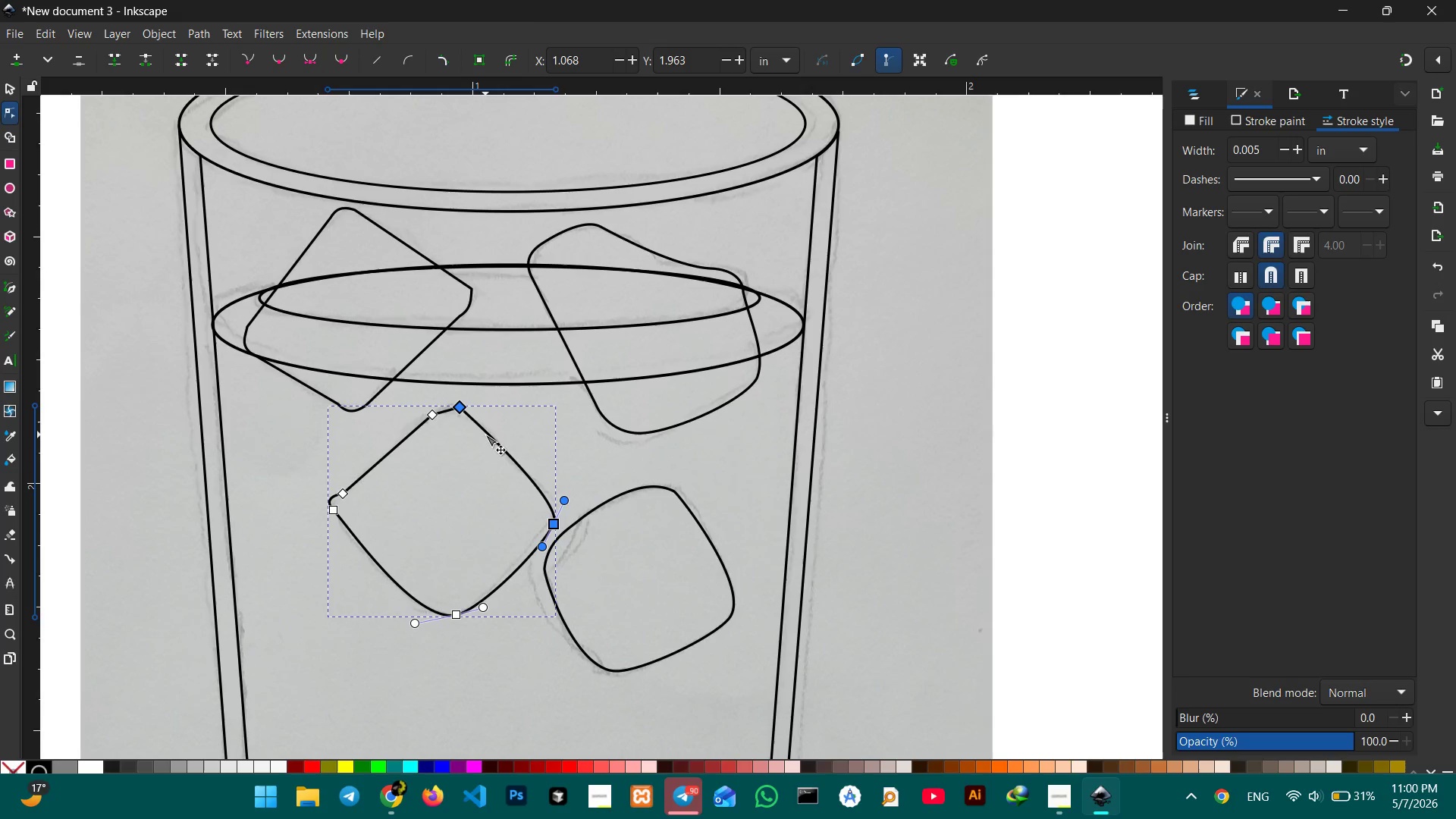 
left_click([485, 435])
 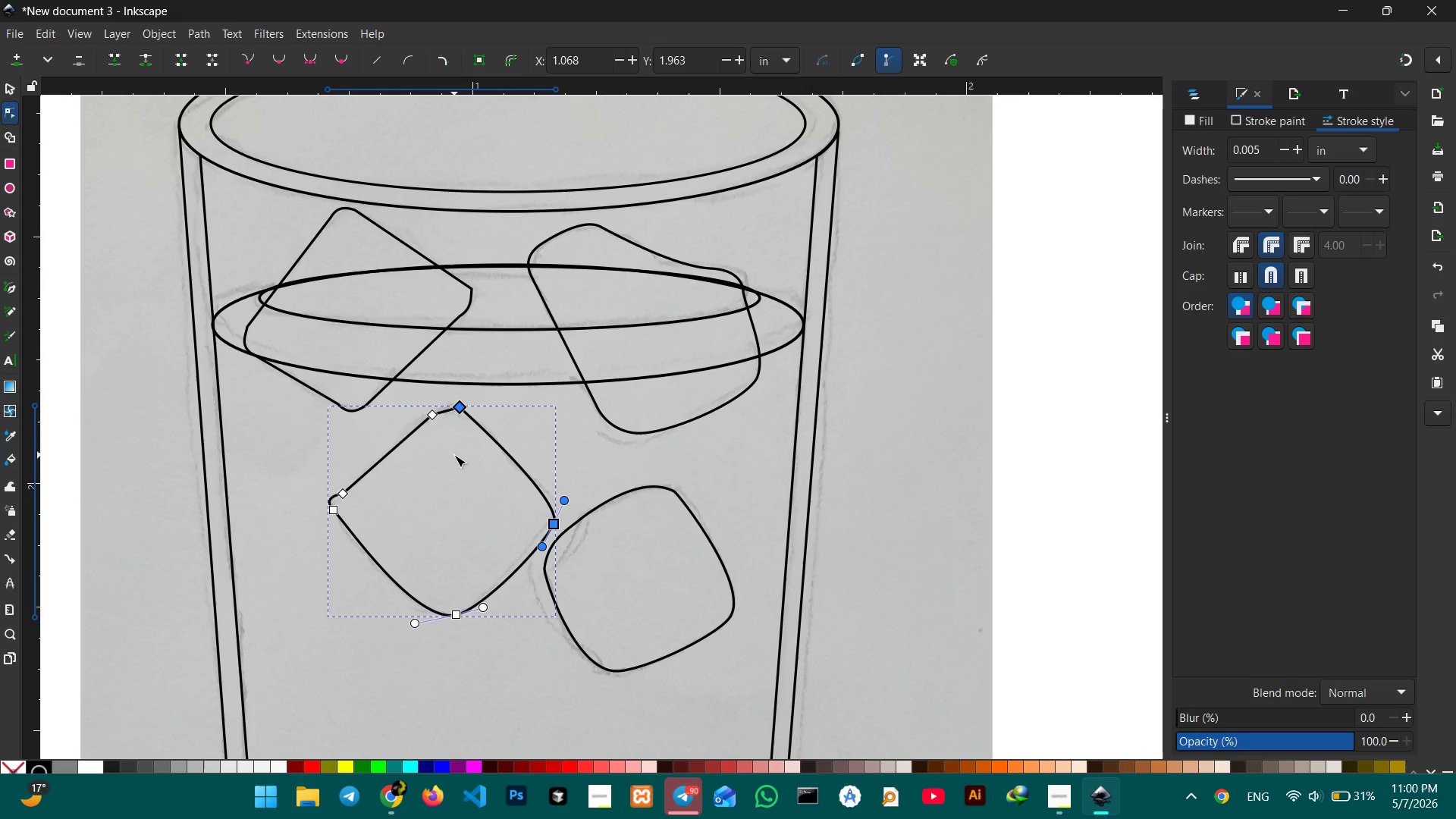 
left_click([454, 455])
 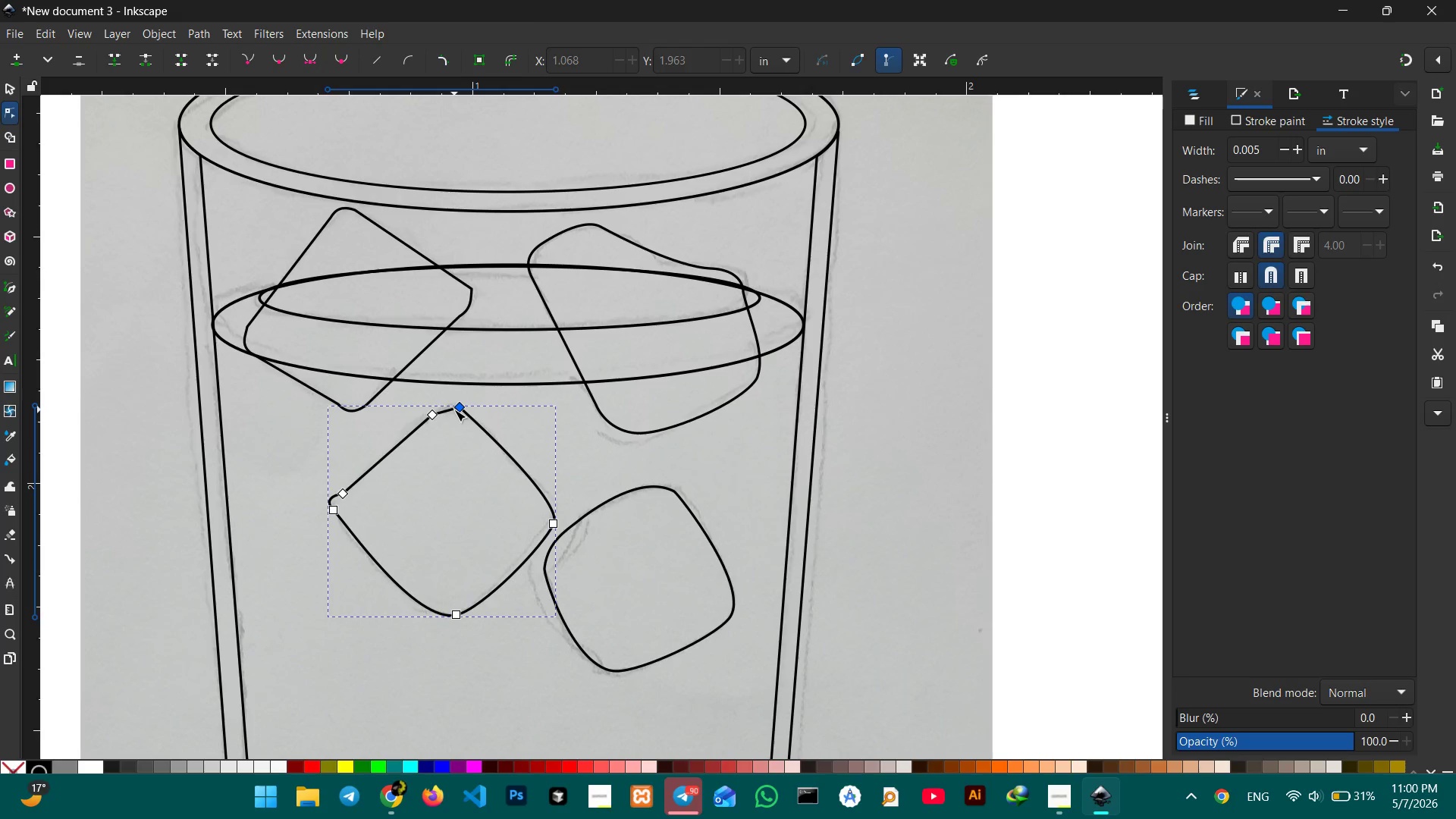 
left_click([454, 410])
 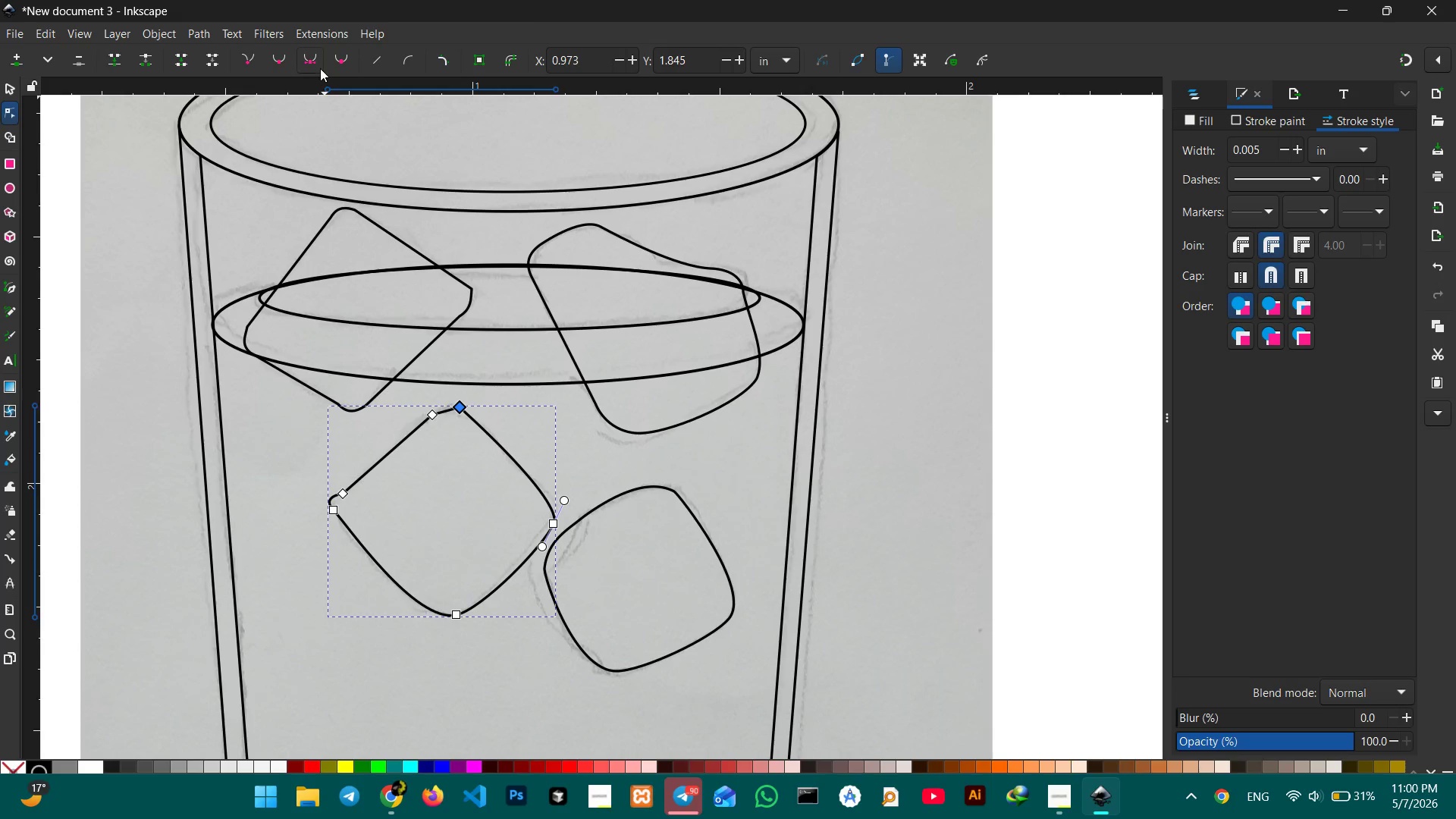 
left_click([312, 61])
 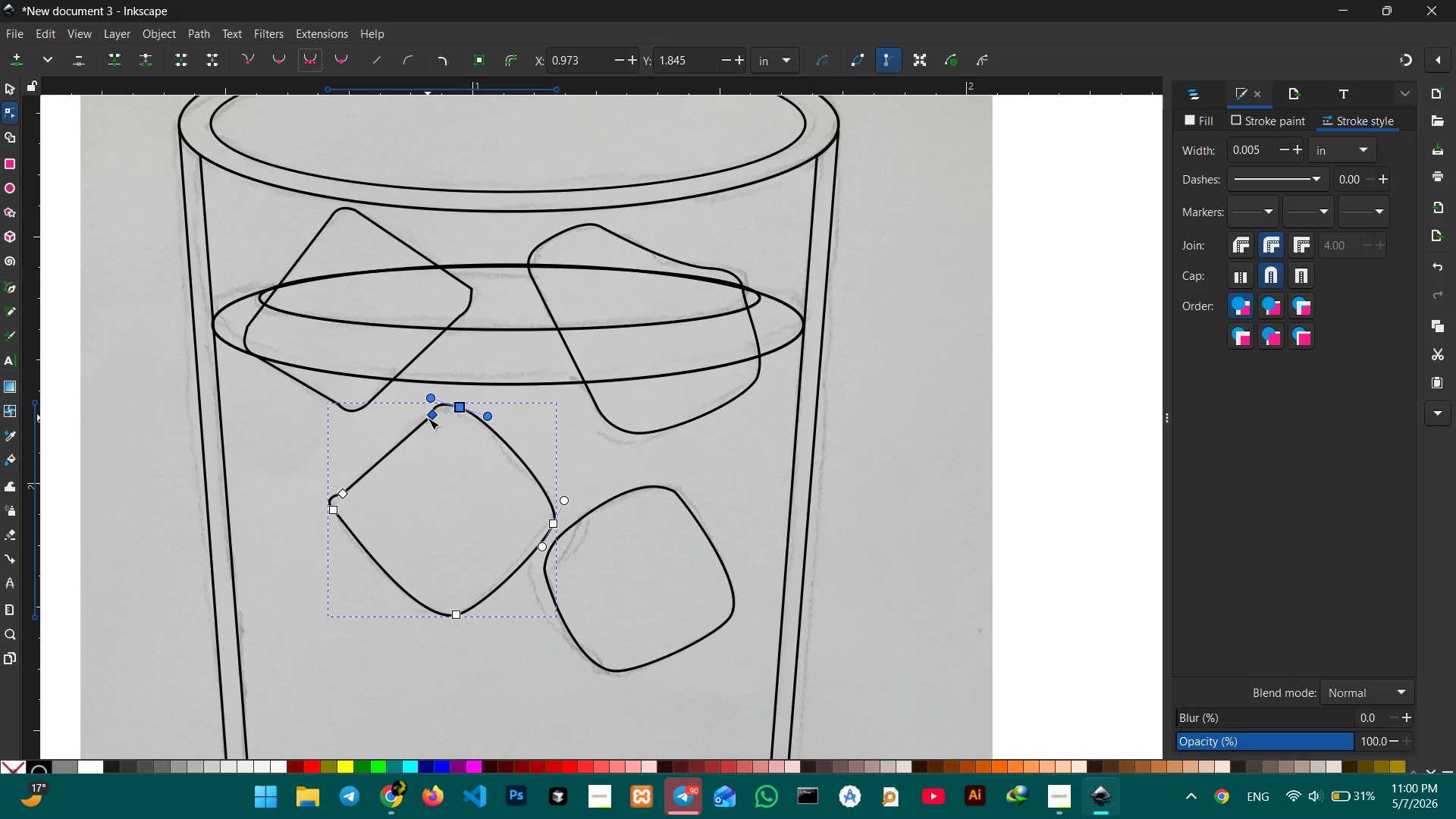 
left_click([428, 416])
 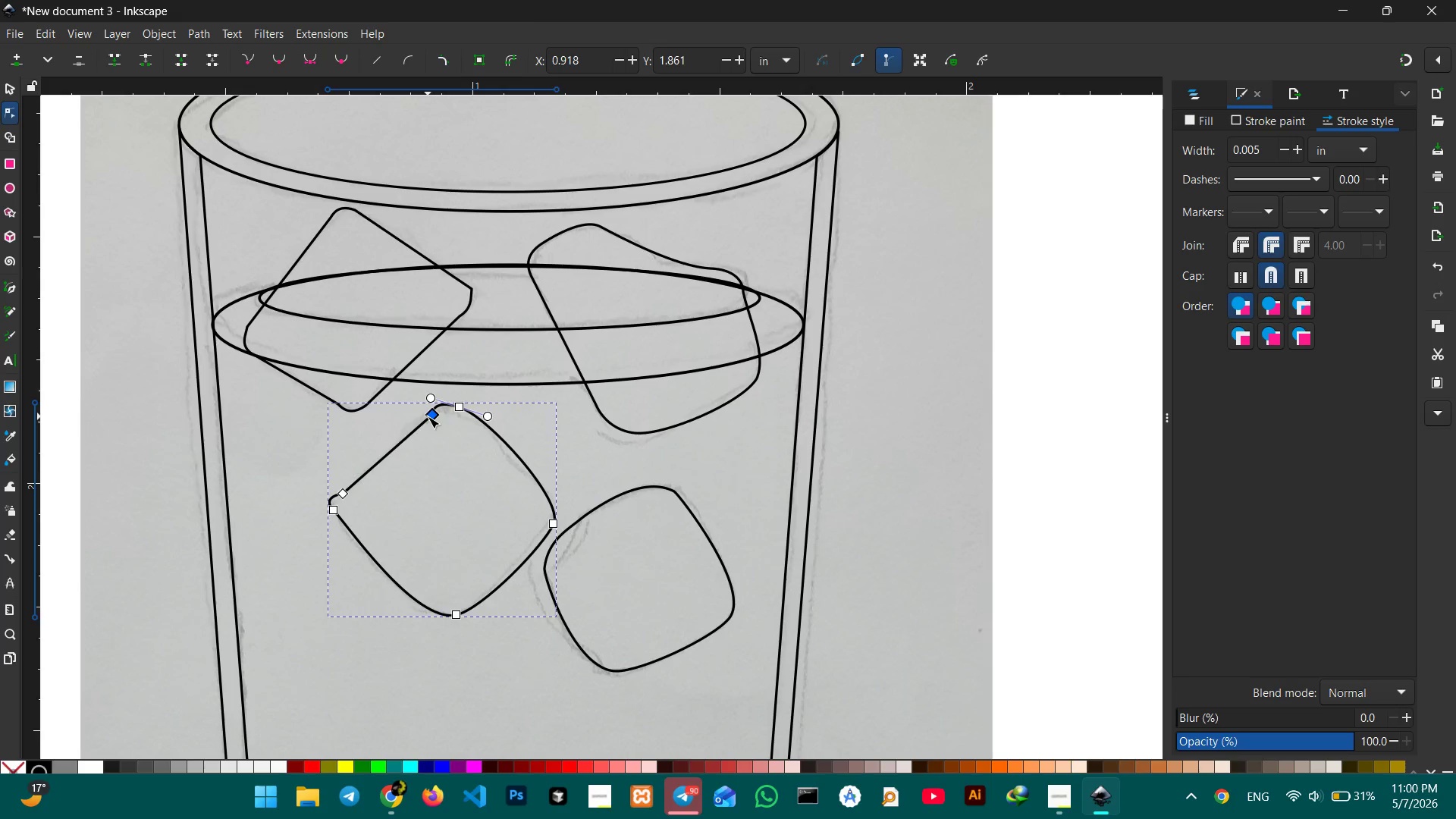 
key(Backspace)
 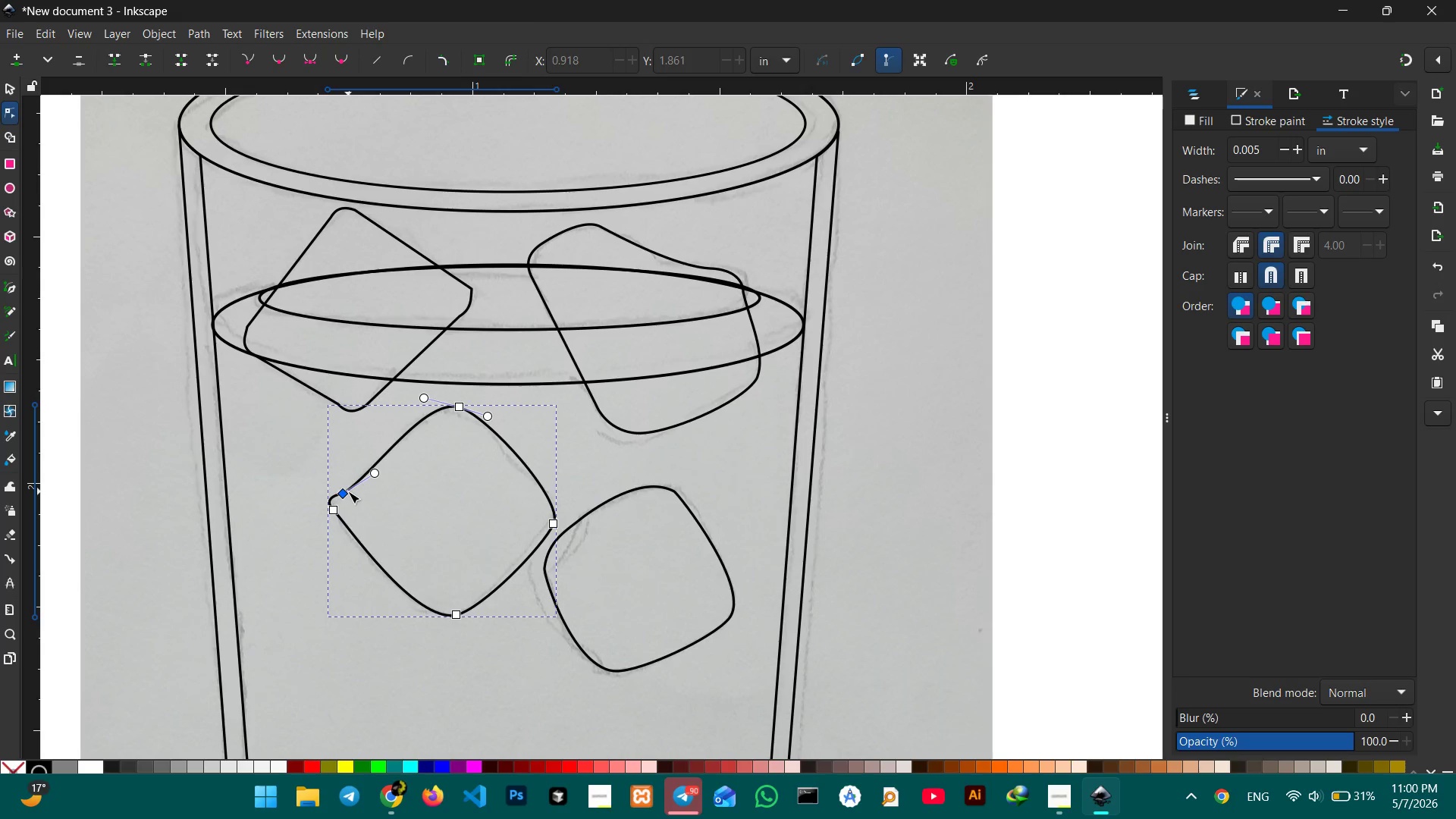 
left_click([348, 491])
 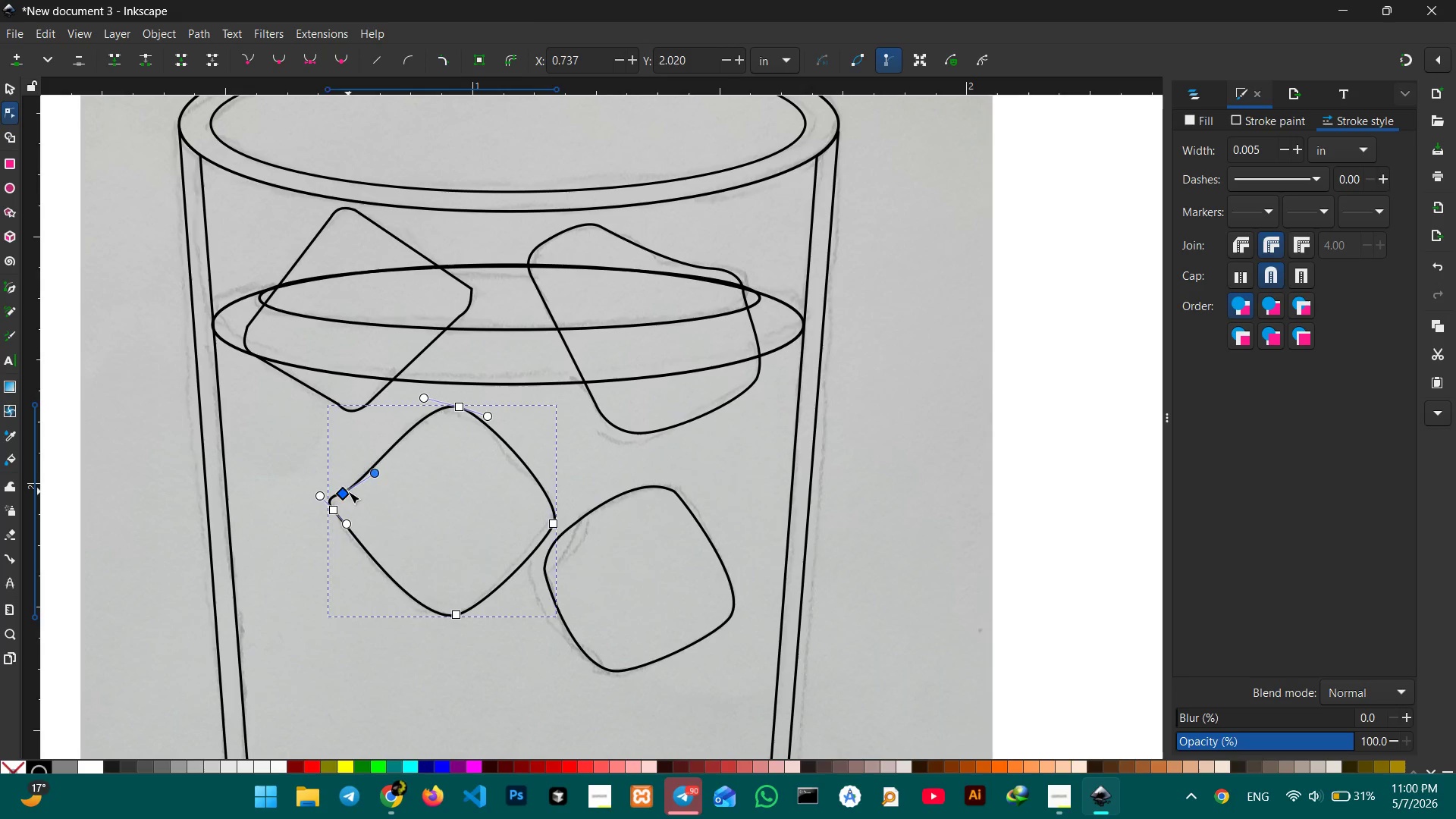 
key(Backspace)
 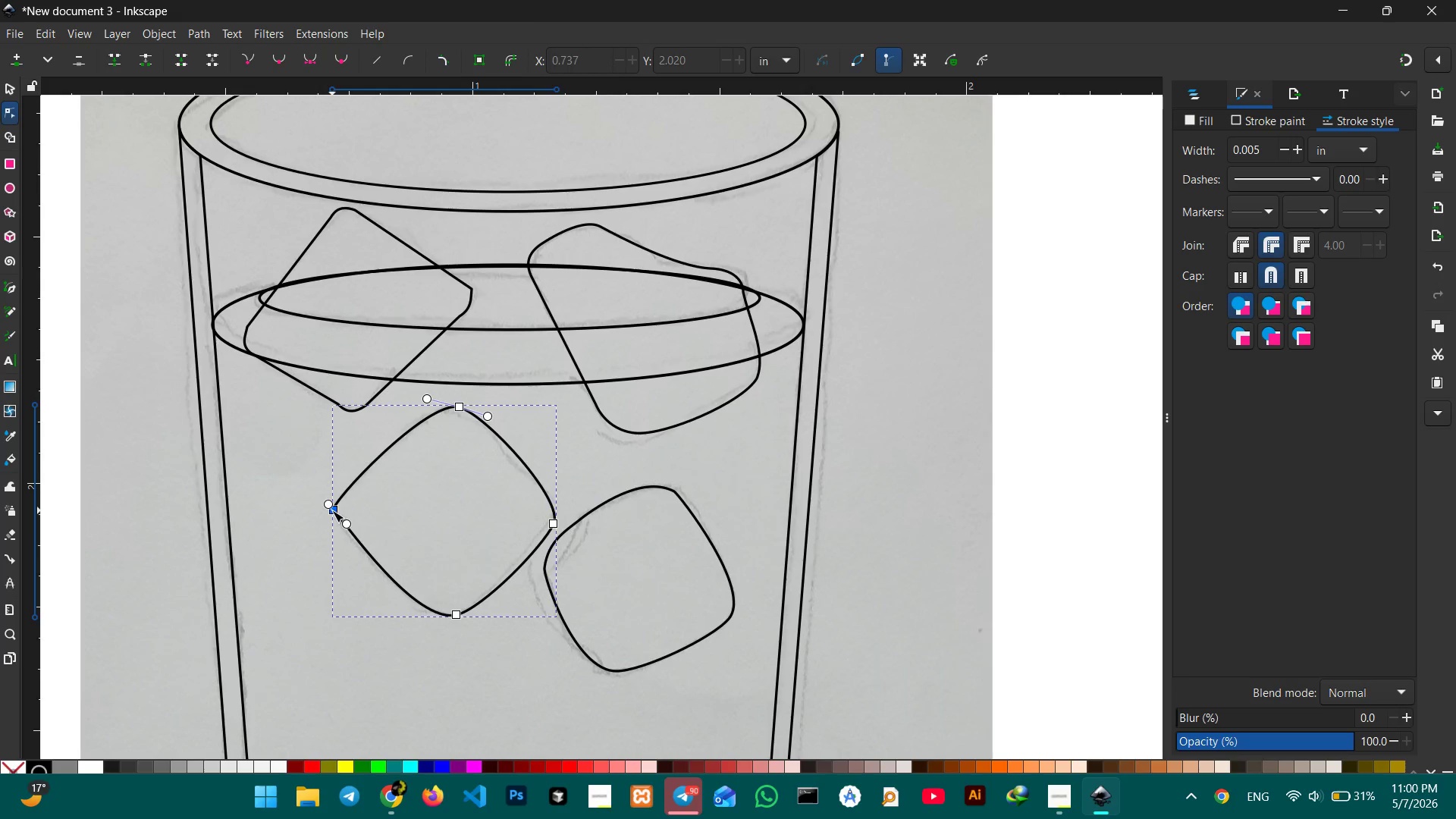 
left_click_drag(start_coordinate=[332, 510], to_coordinate=[337, 509])
 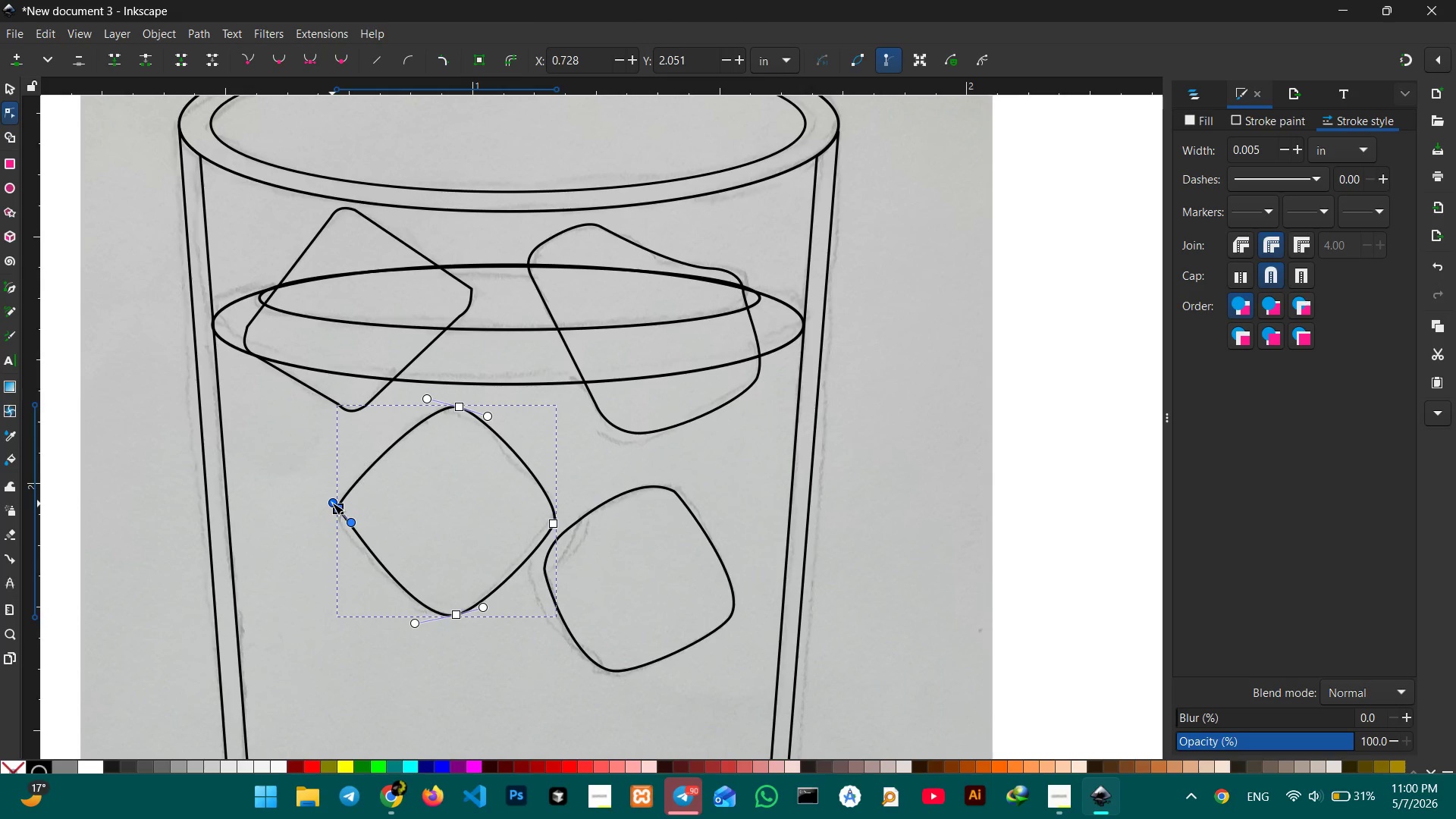 
left_click_drag(start_coordinate=[332, 502], to_coordinate=[332, 489])
 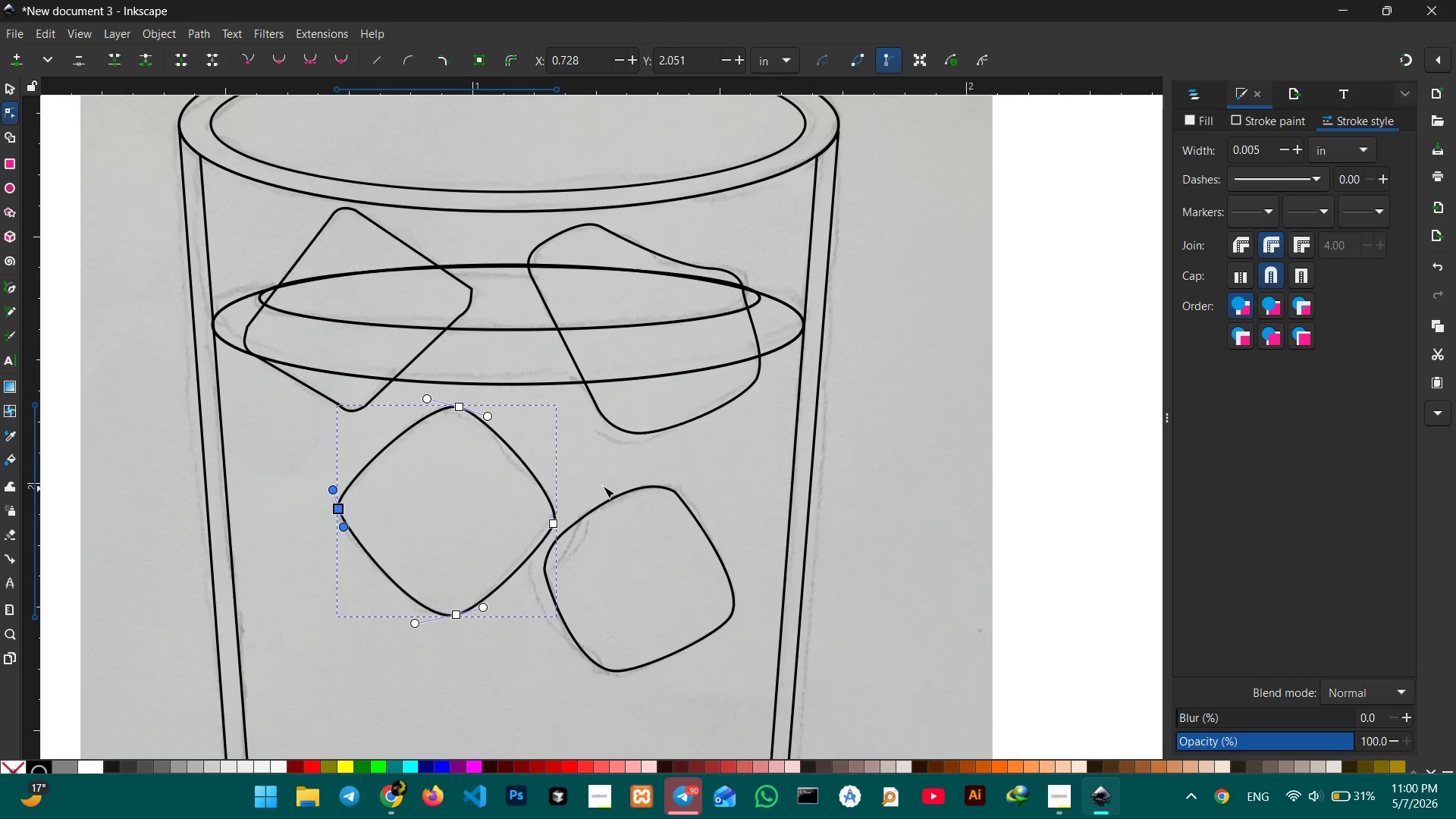 
left_click([611, 483])
 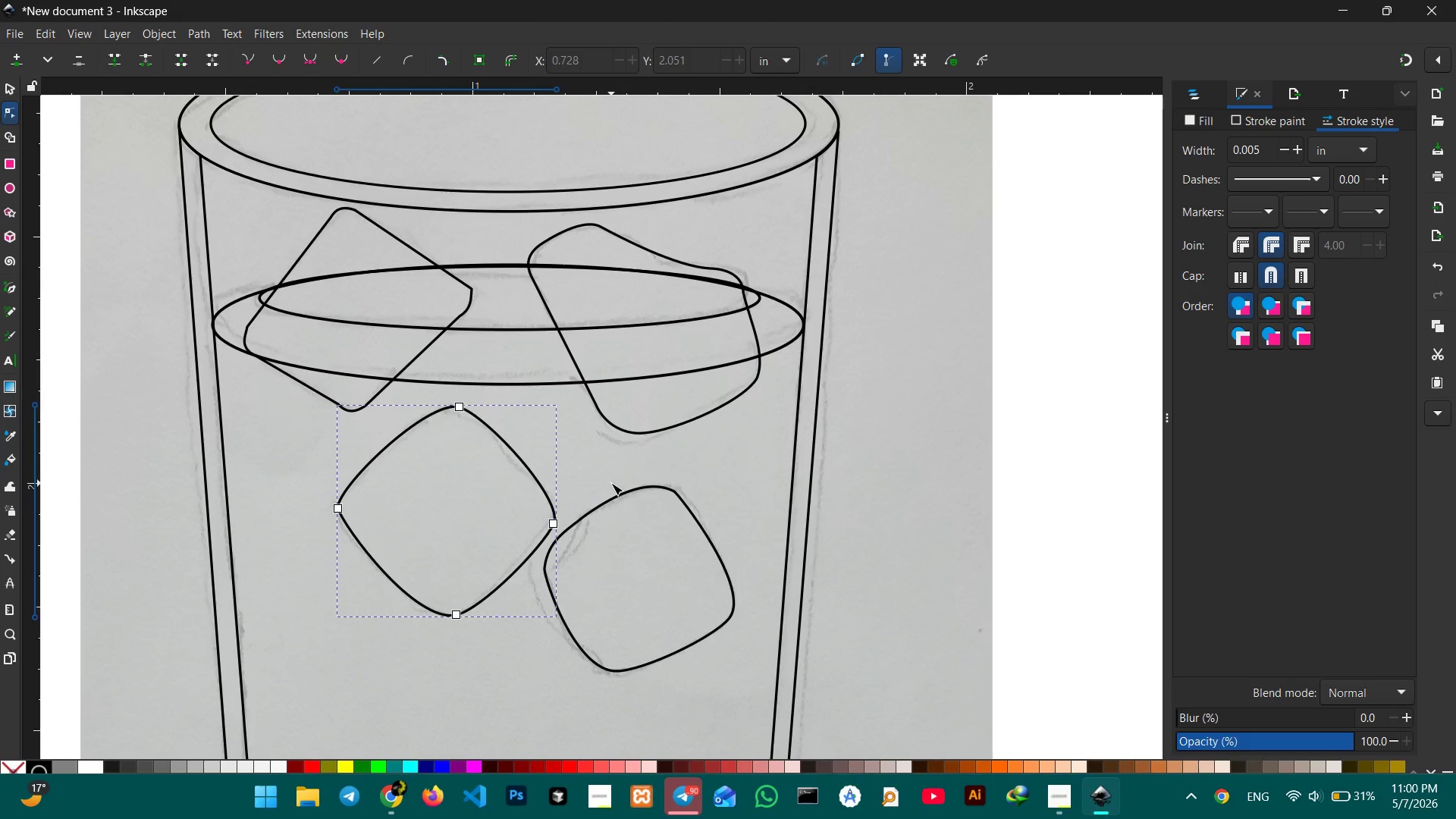 
double_click([611, 483])
 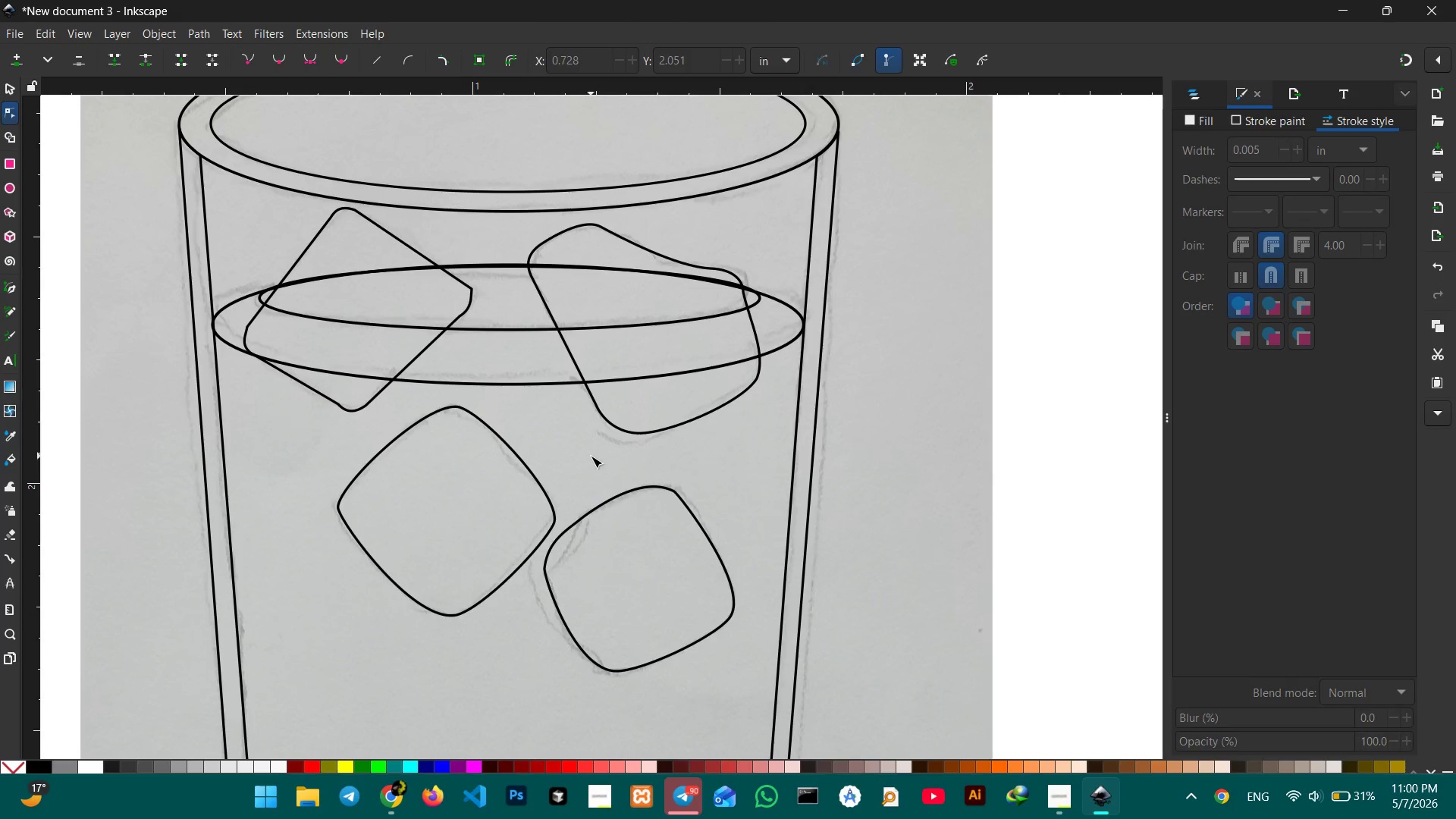 
left_click([591, 456])
 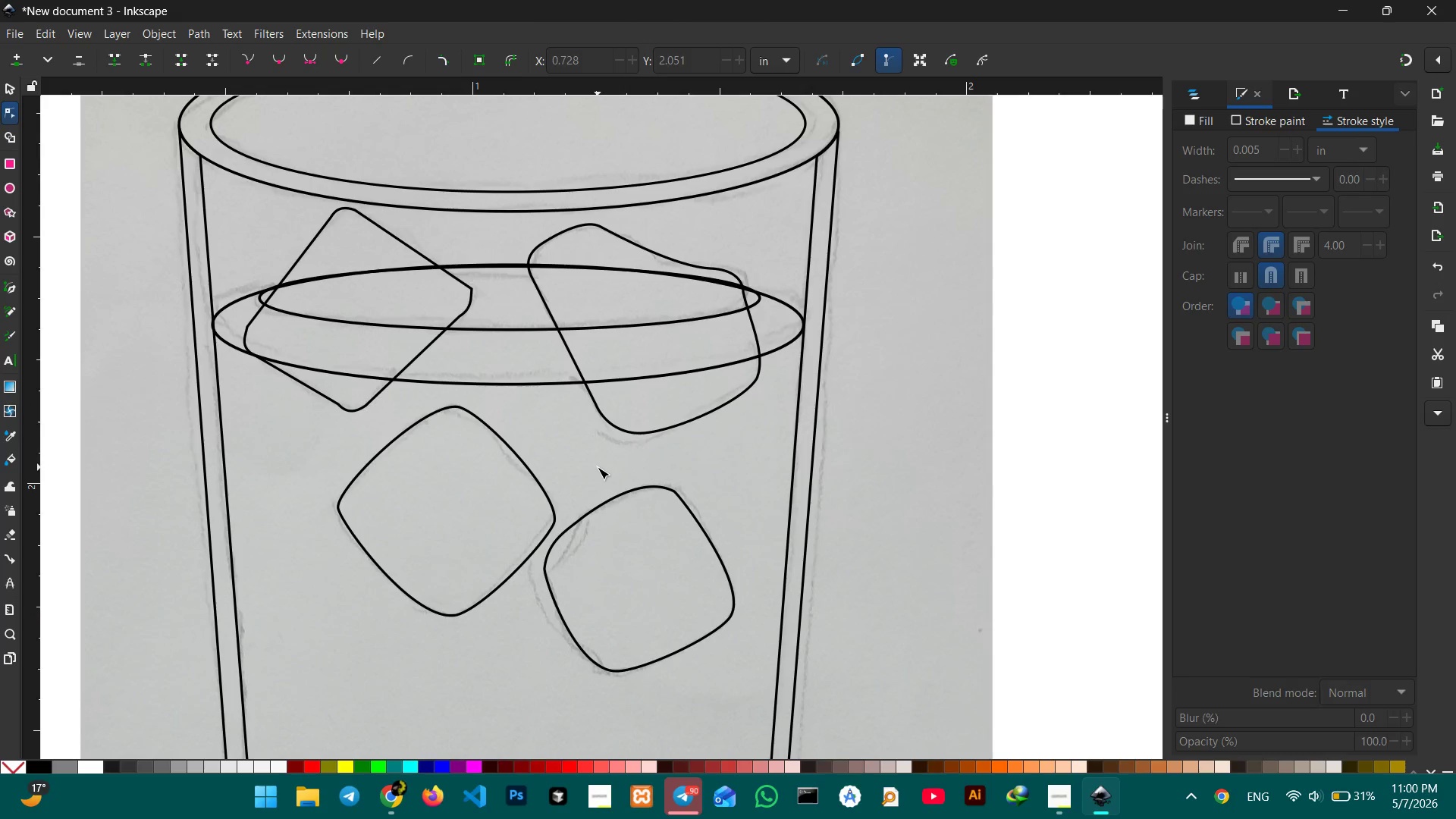 
scroll: coordinate [598, 467], scroll_direction: down, amount: 7.0
 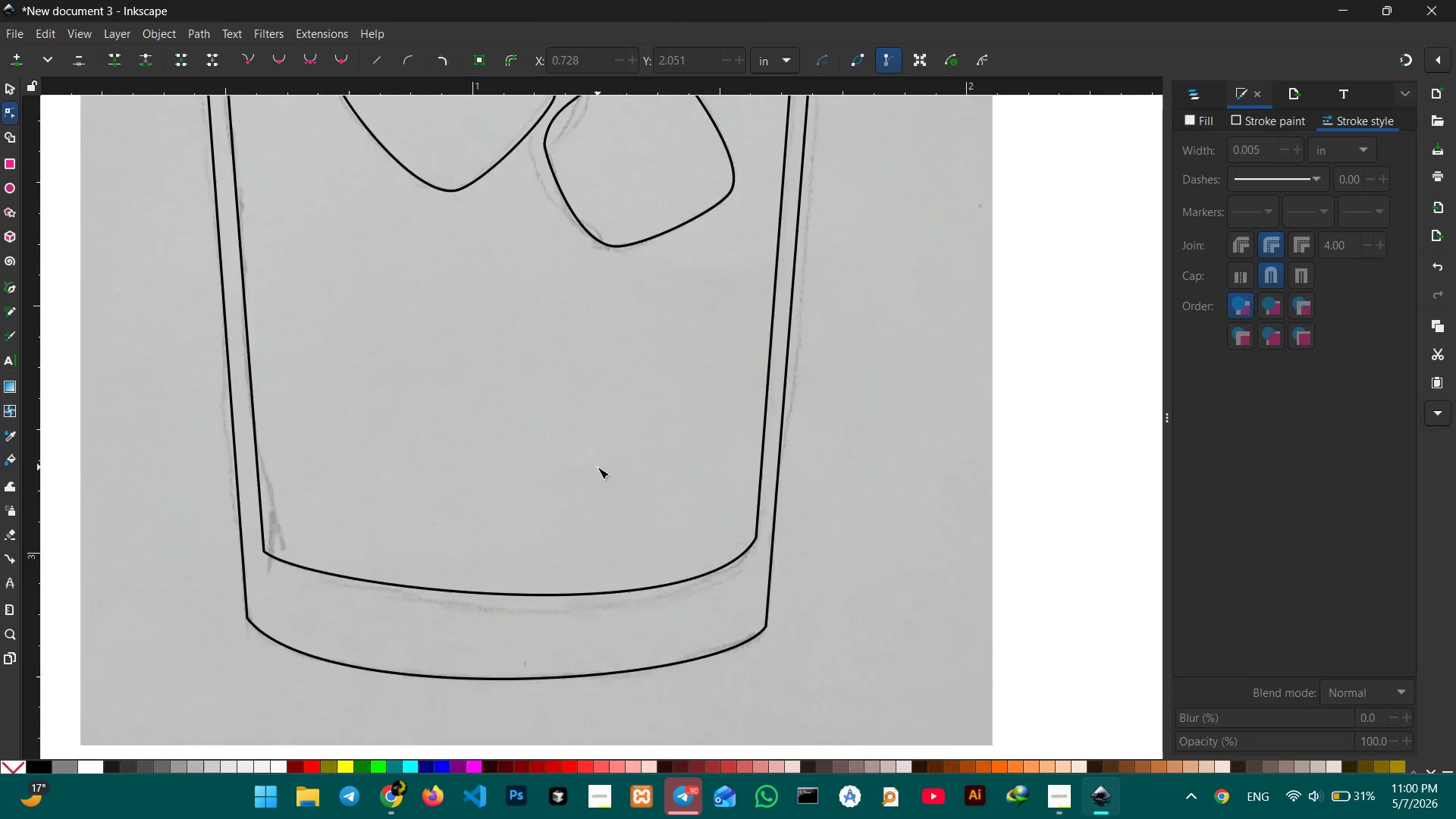 
scroll: coordinate [598, 467], scroll_direction: up, amount: 10.0
 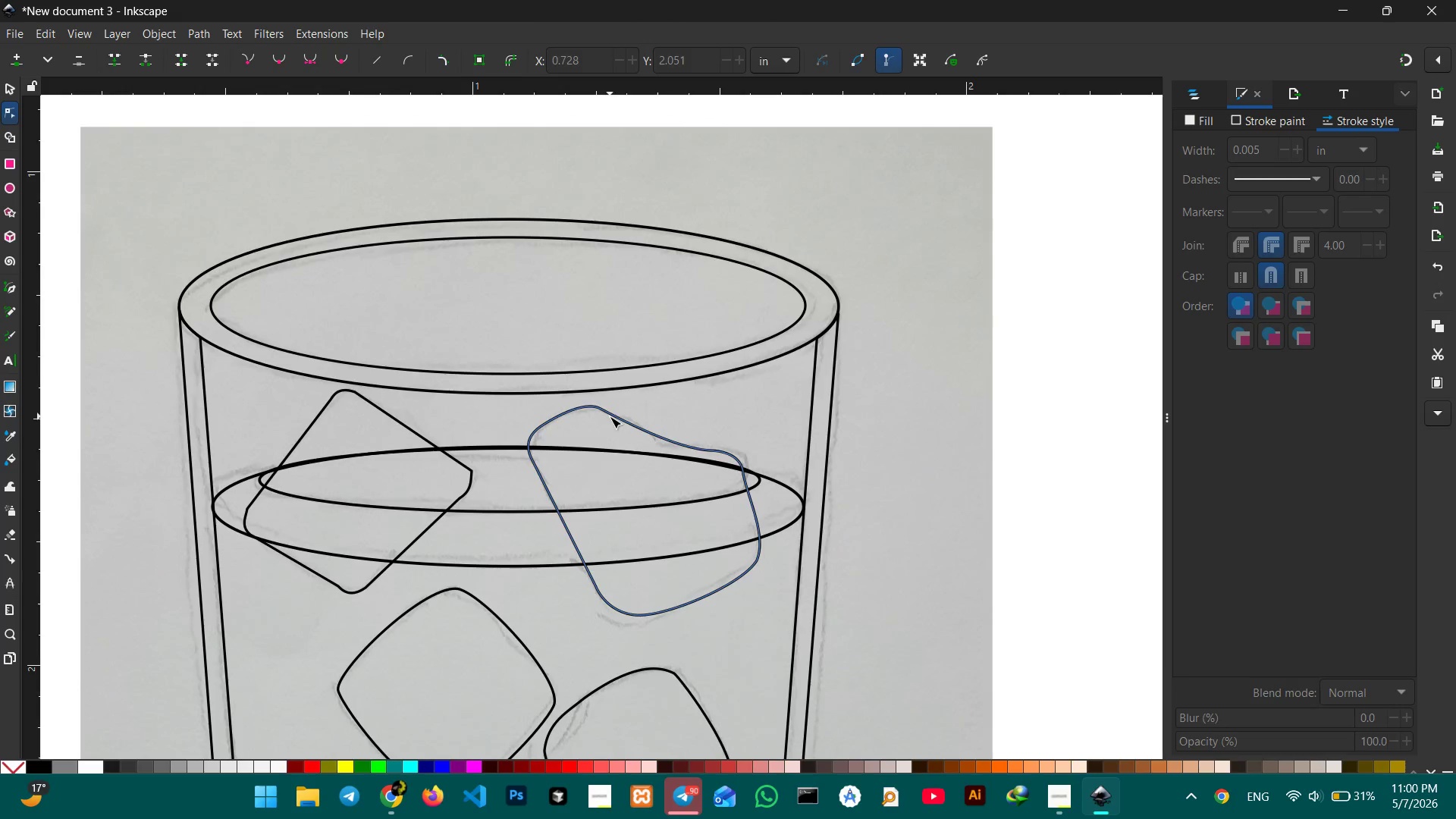 
hold_key(key=ControlLeft, duration=0.33)
scroll: coordinate [610, 416], scroll_direction: down, amount: 4.0
 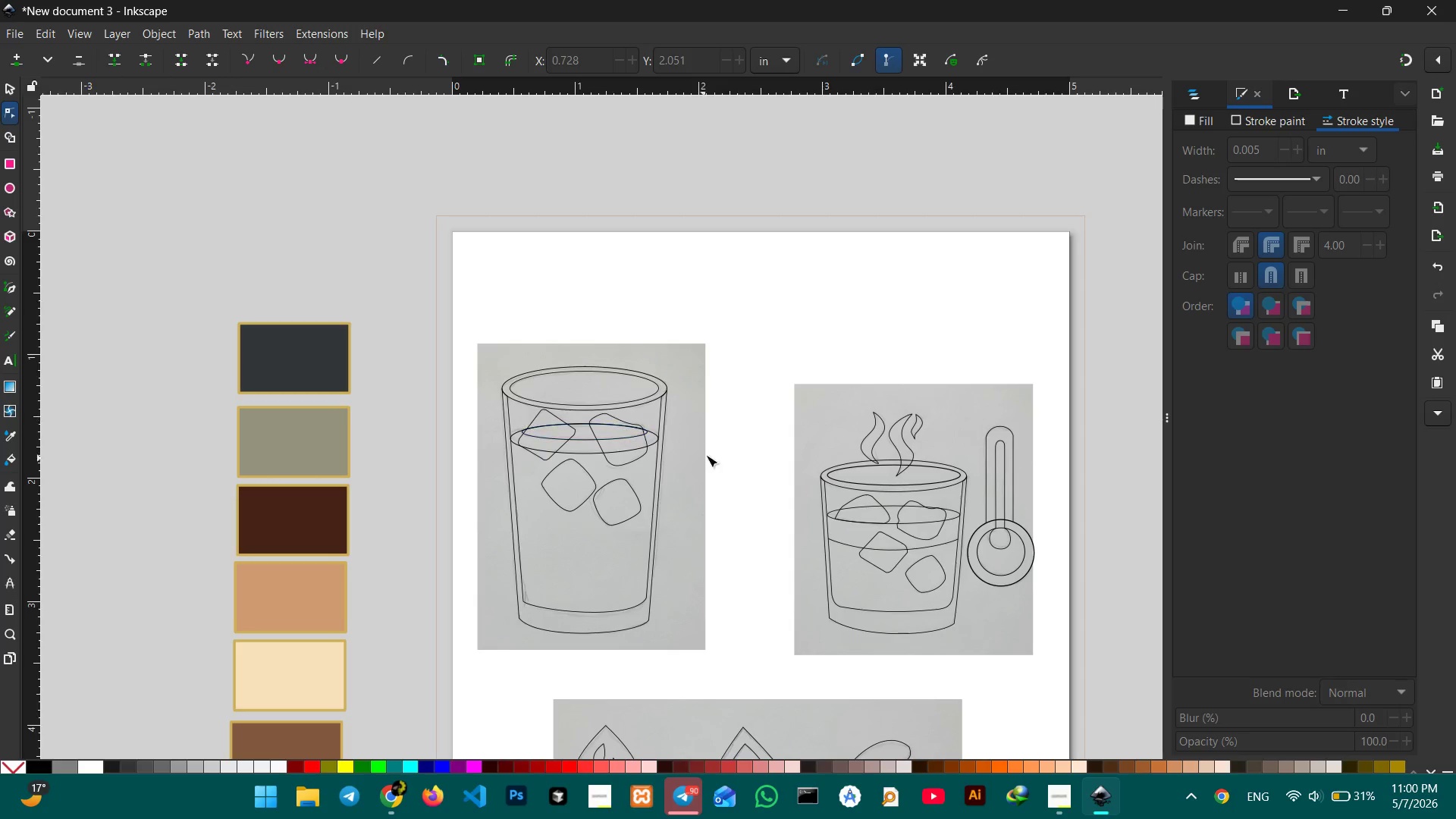 
hold_key(key=Space, duration=1.0)
 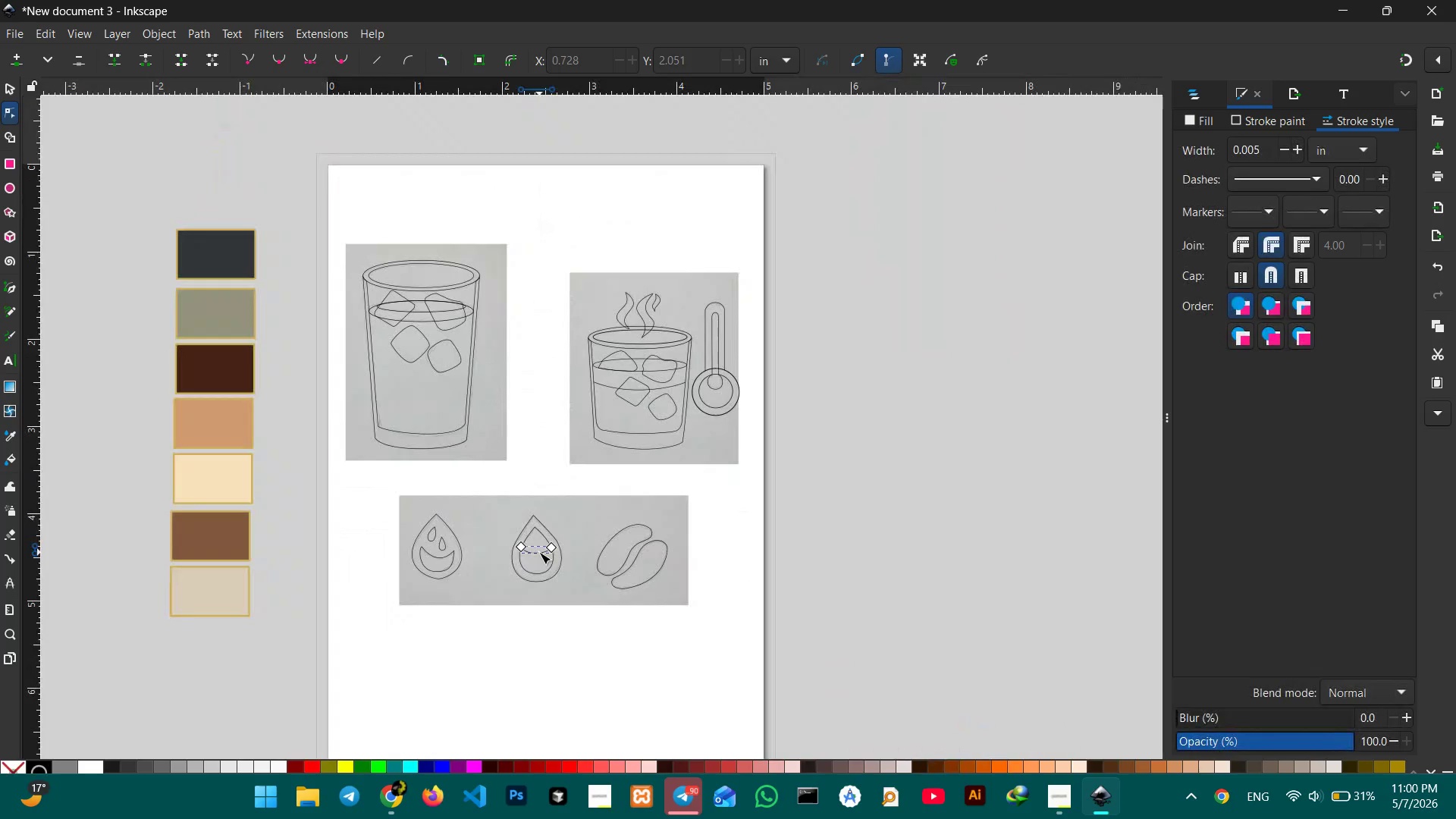 
scroll: coordinate [703, 448], scroll_direction: down, amount: 5.0
 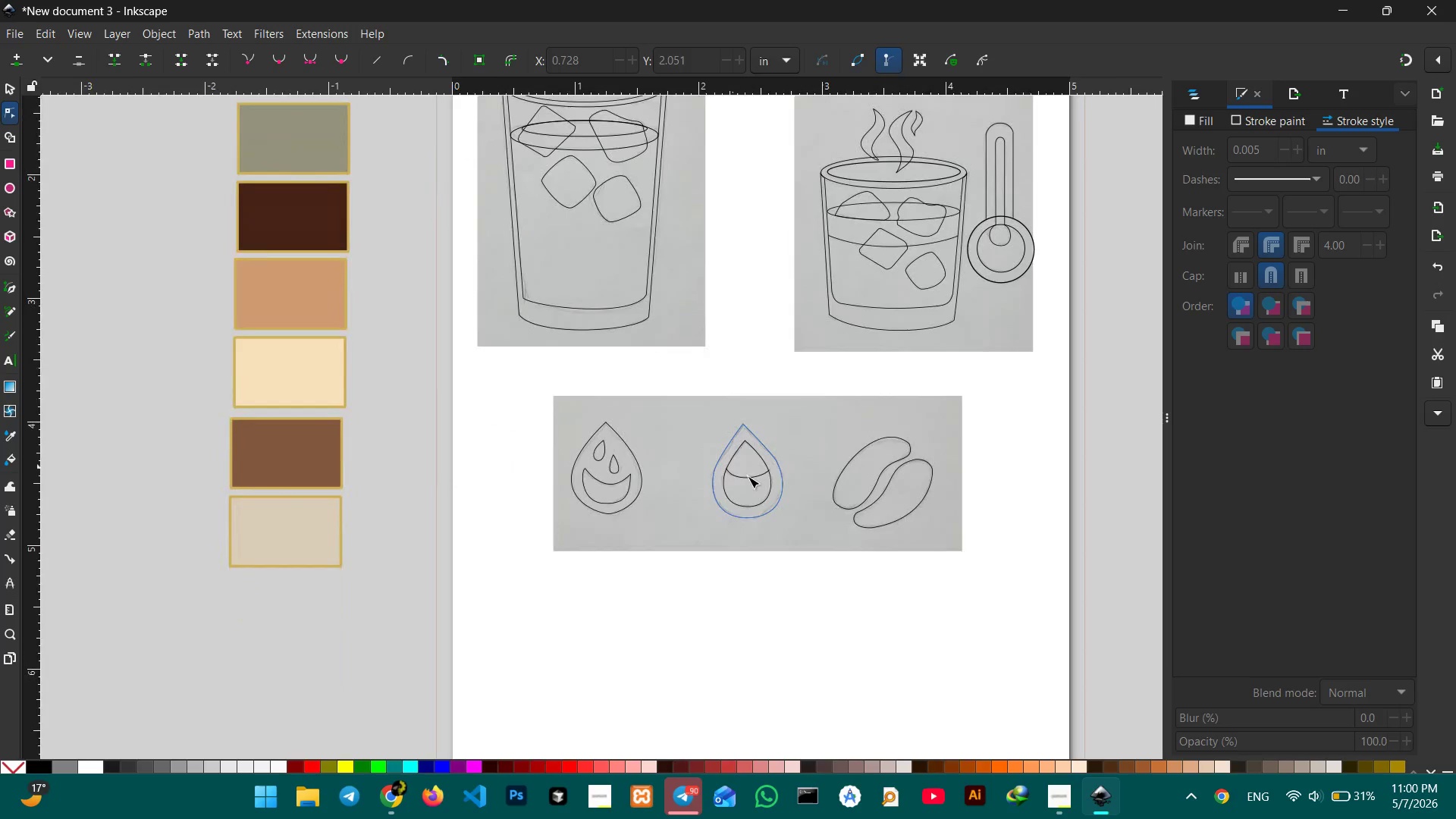 
left_click_drag(start_coordinate=[799, 546], to_coordinate=[541, 555])
 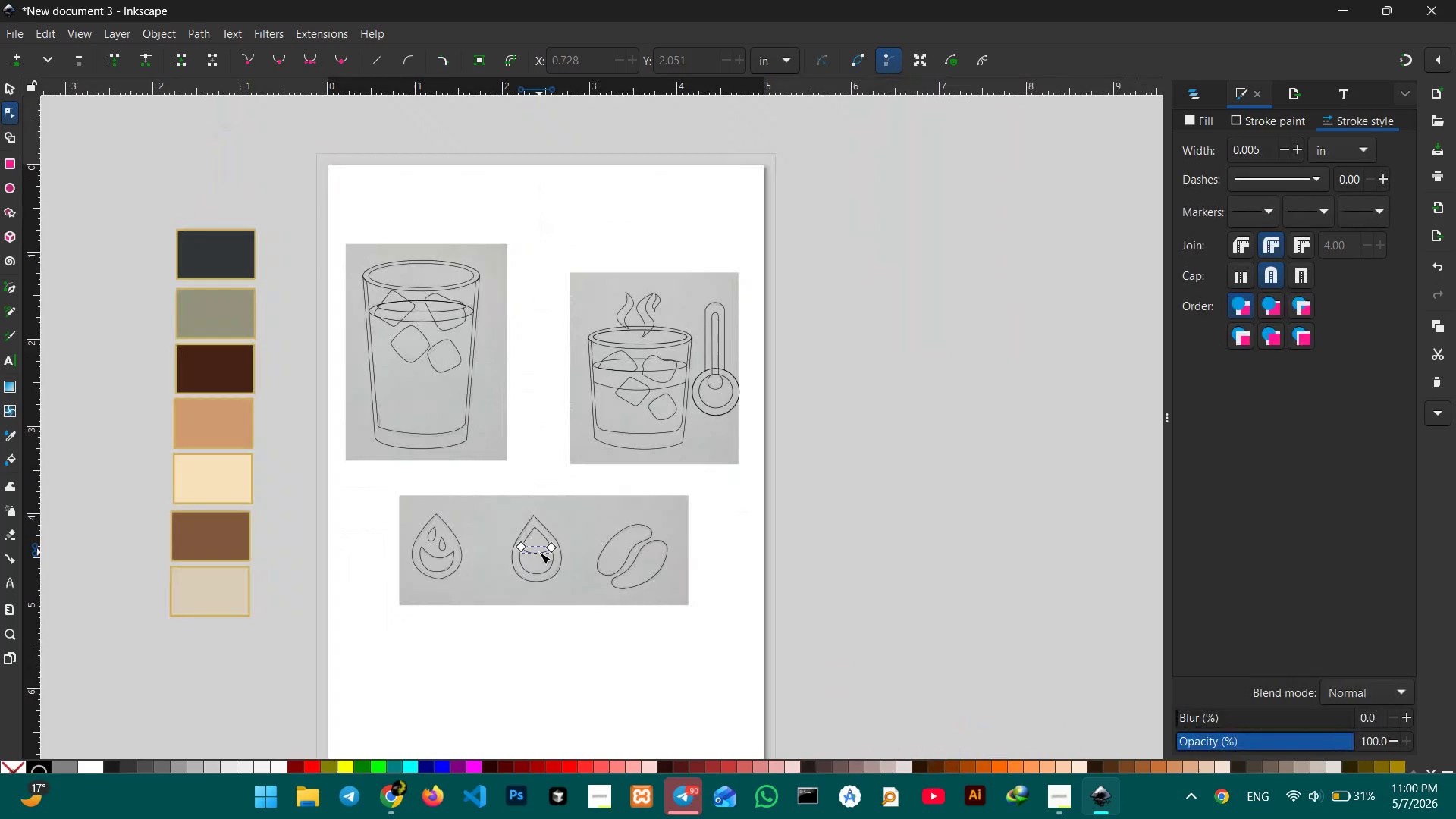 
hold_key(key=ControlLeft, duration=0.47)
scroll: coordinate [539, 552], scroll_direction: down, amount: 2.0
 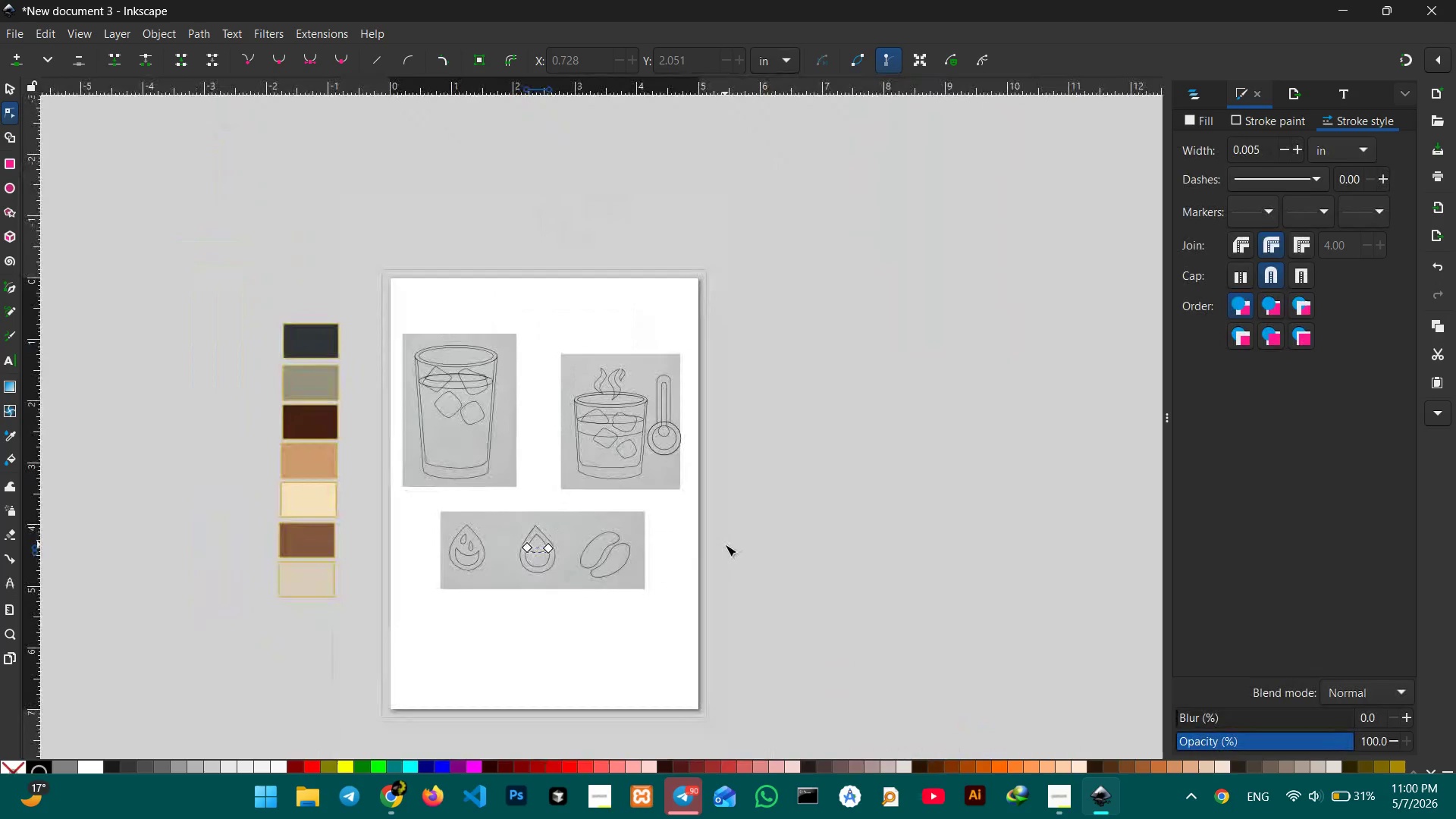 
left_click([725, 544])
 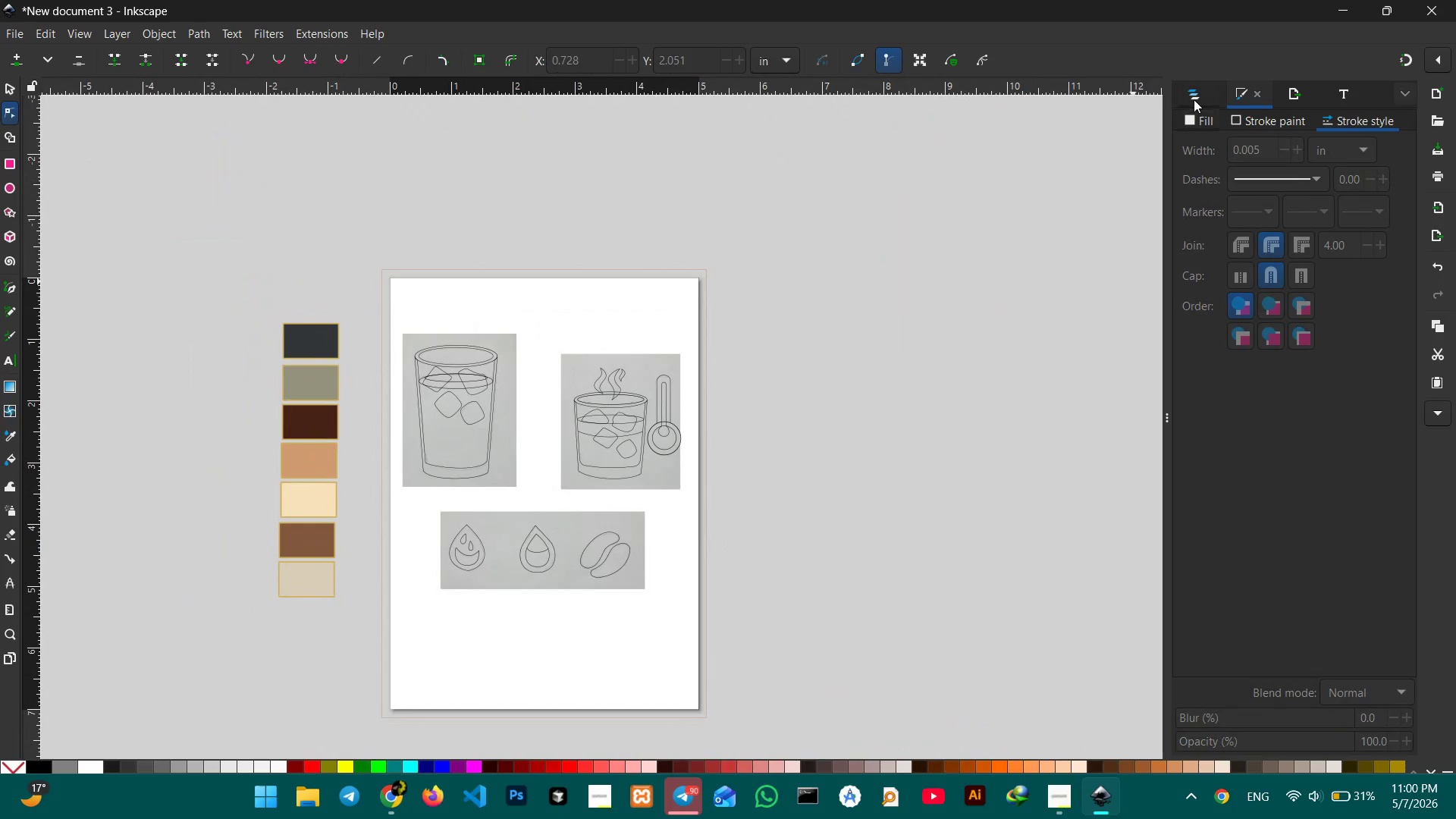 
left_click([1194, 98])
 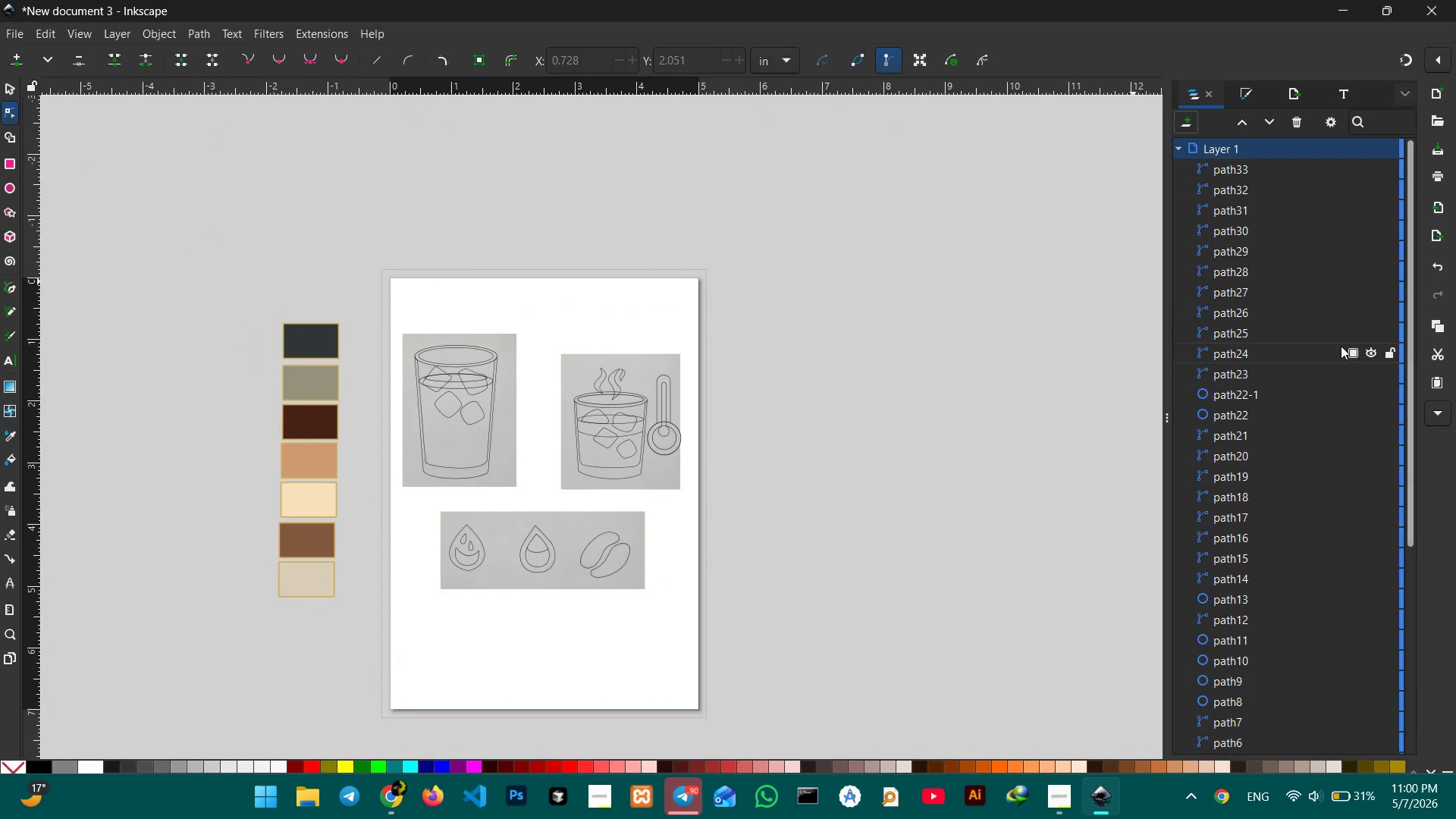 
scroll: coordinate [1341, 346], scroll_direction: down, amount: 7.0
 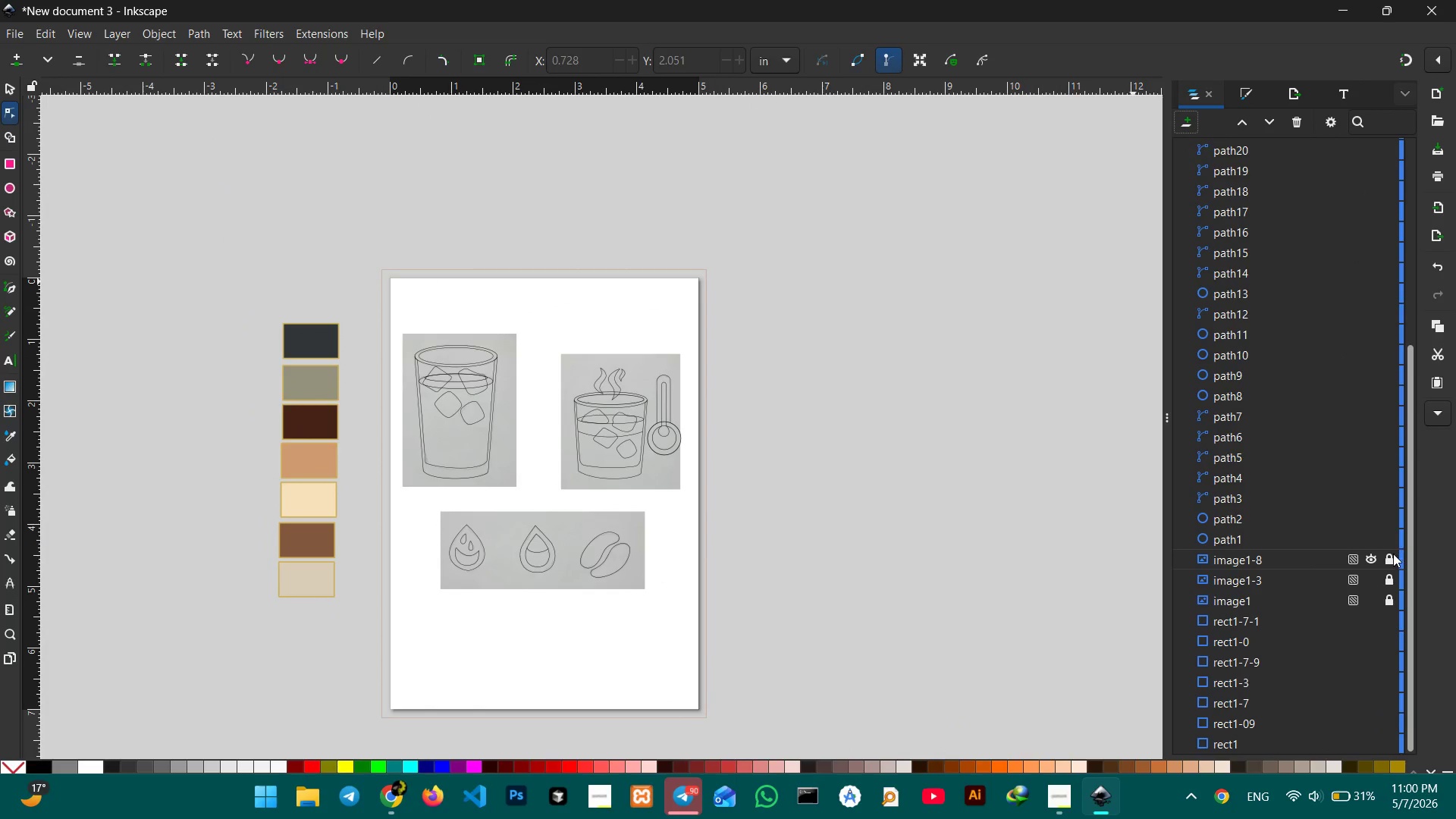 
left_click([1393, 555])
 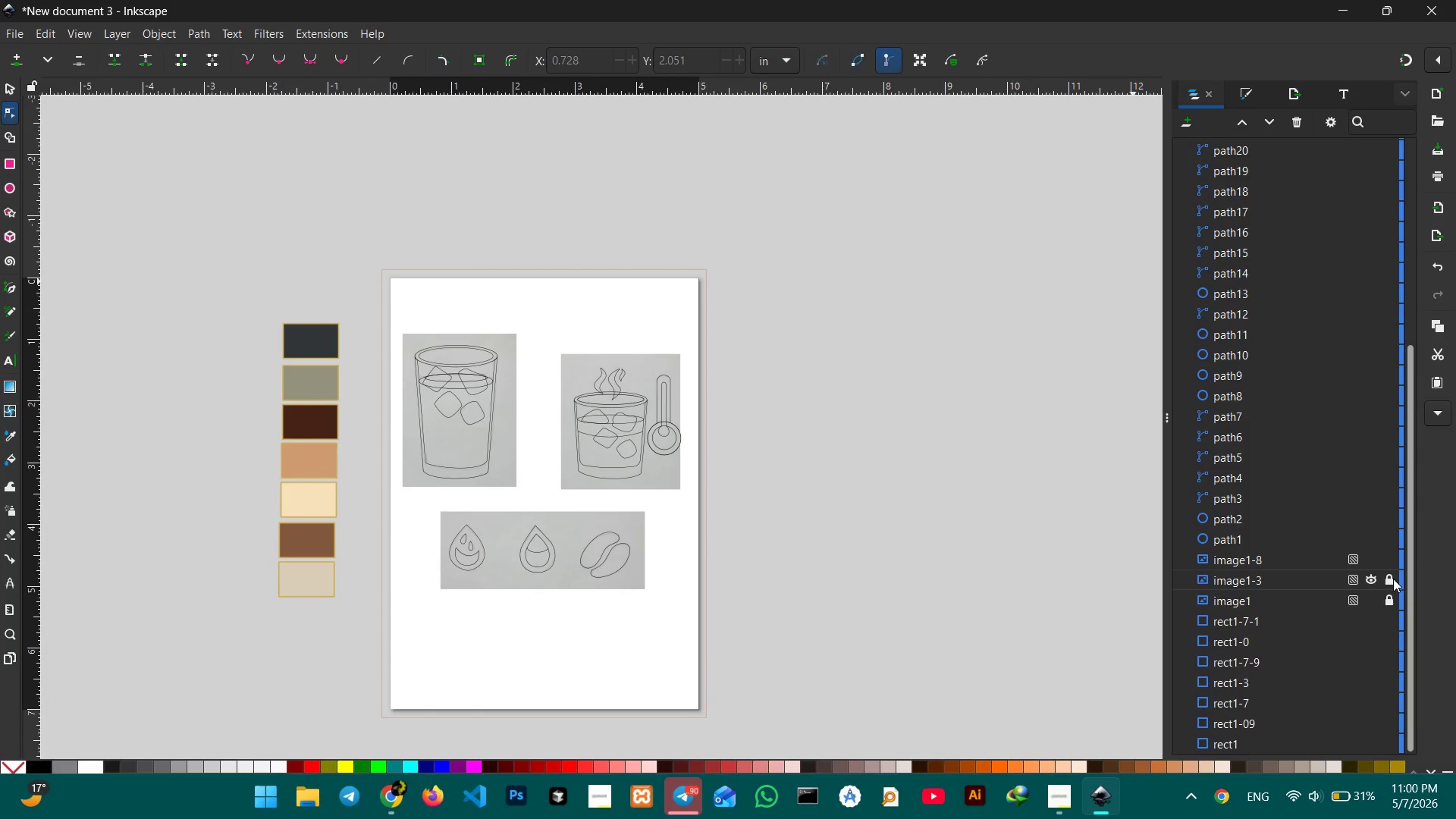 
left_click([1393, 579])
 